 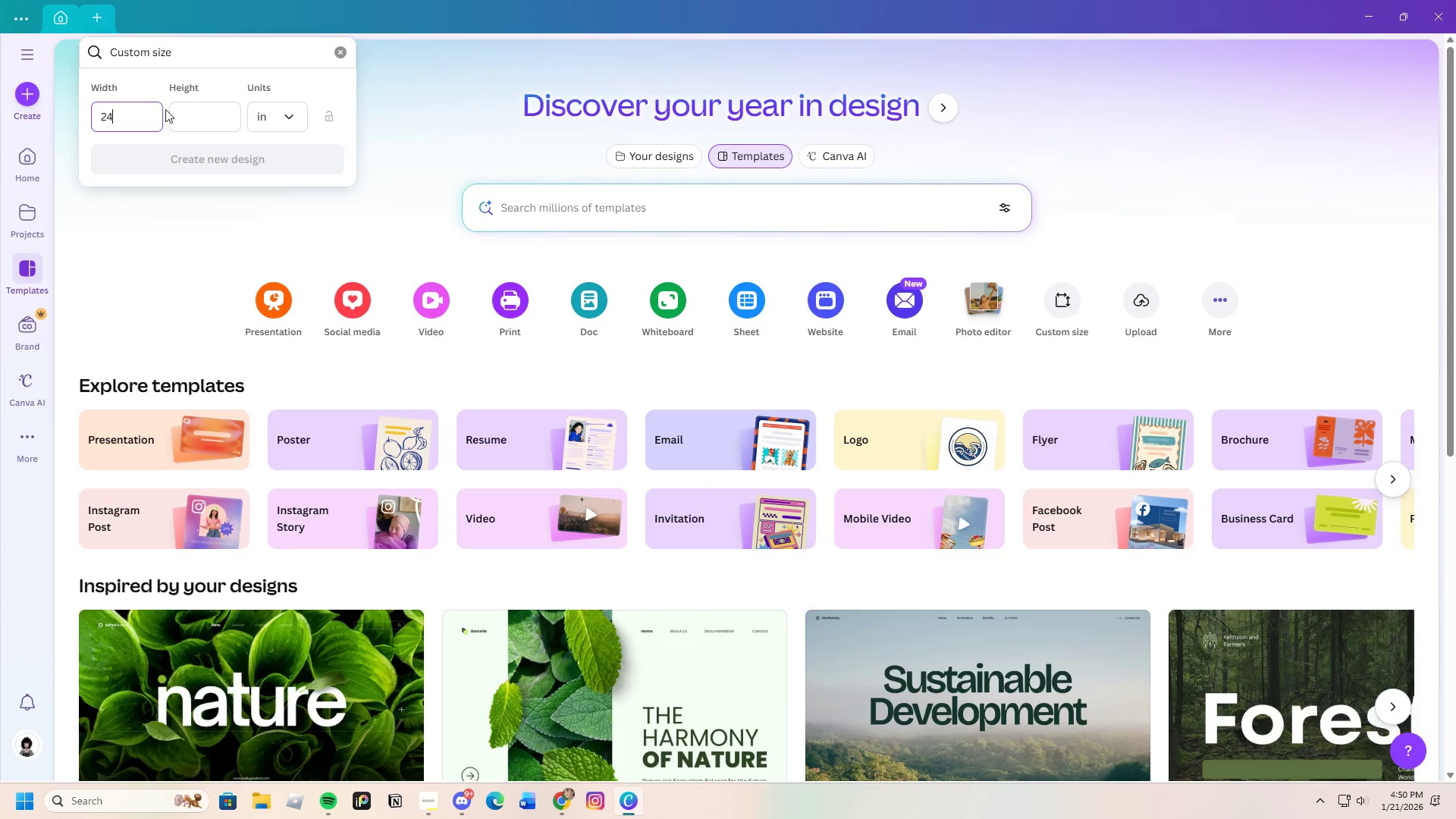 
left_click([193, 114])
 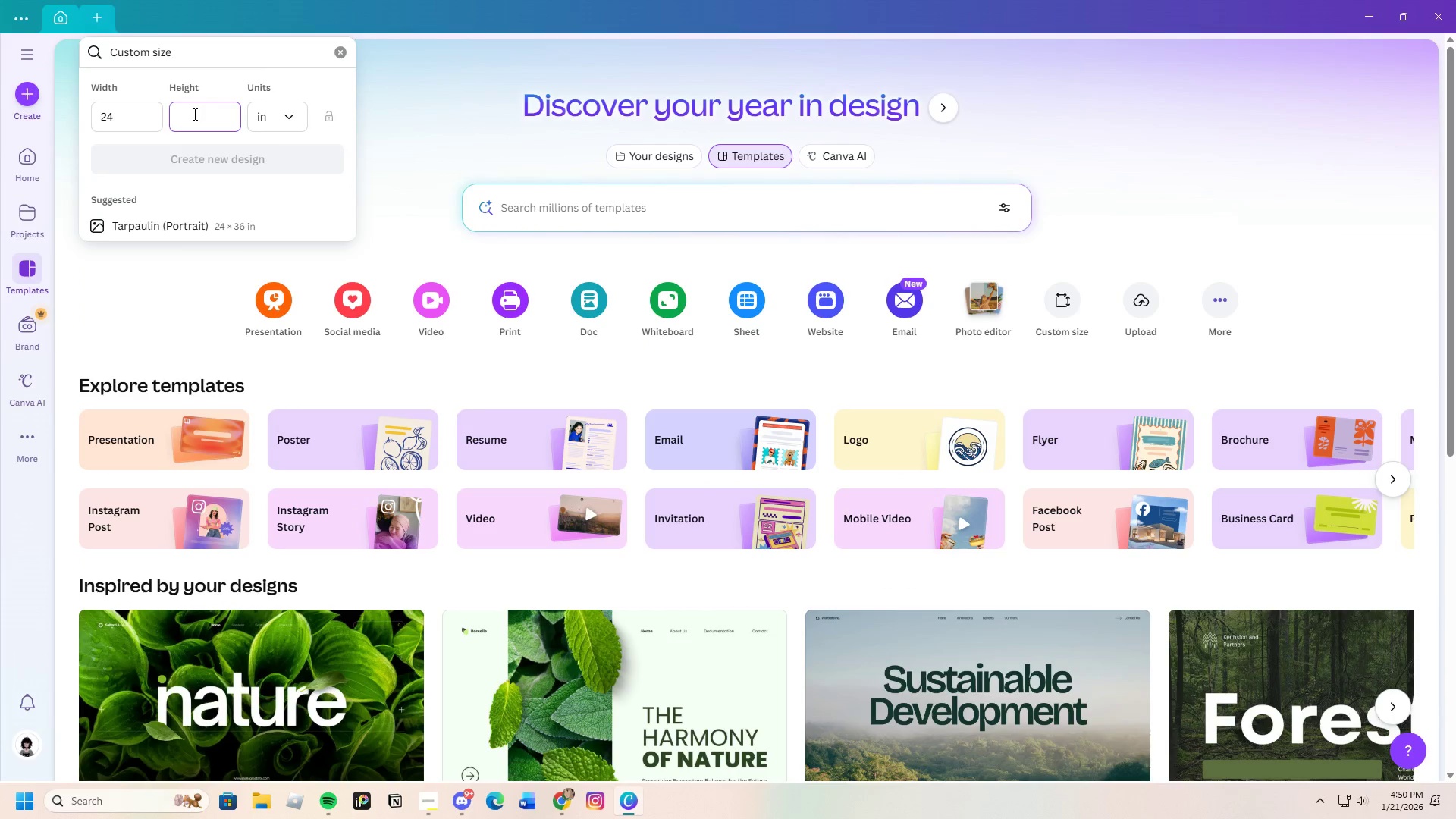 
type(36)
 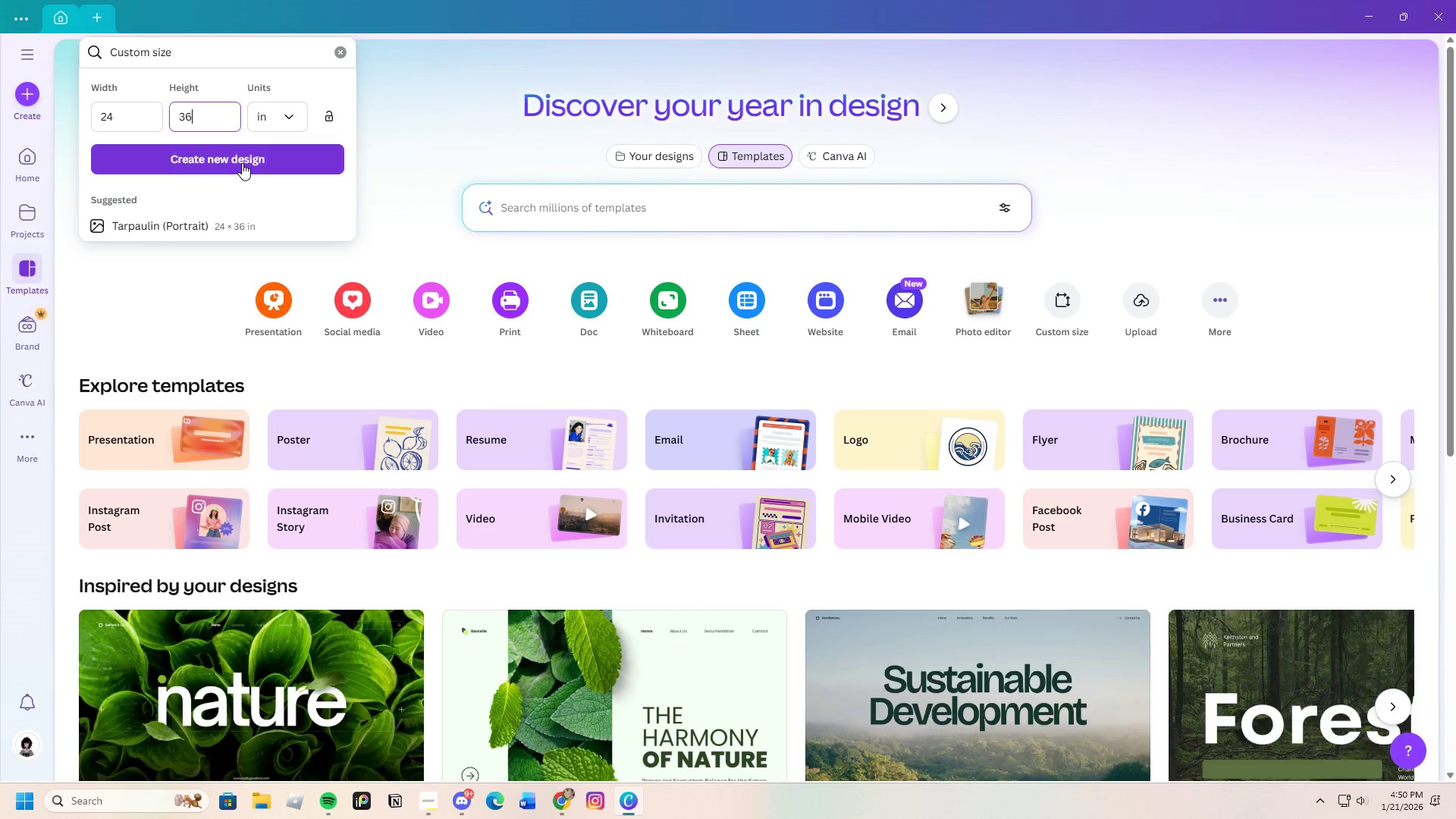 
left_click([242, 163])
 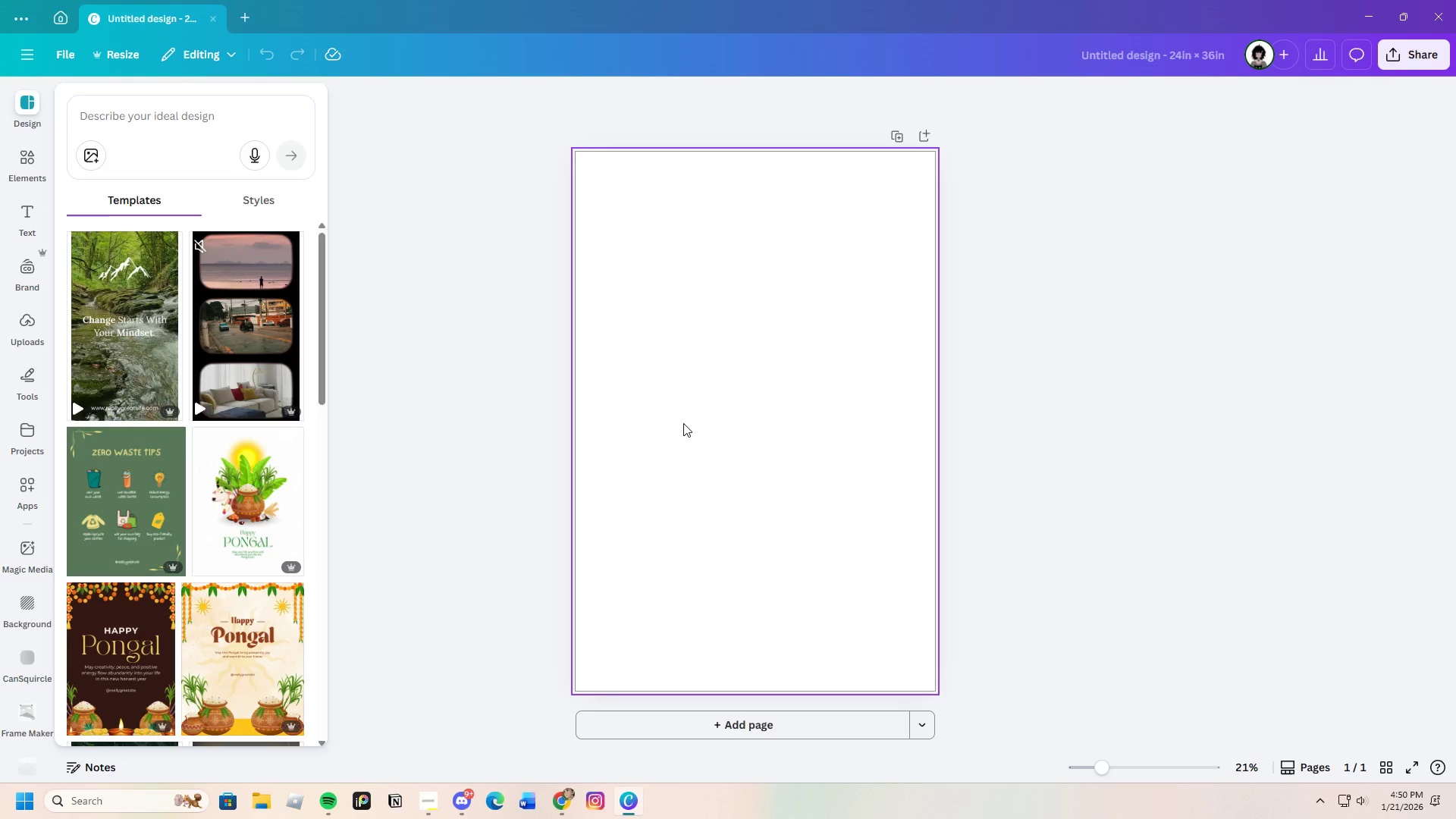 
wait(11.57)
 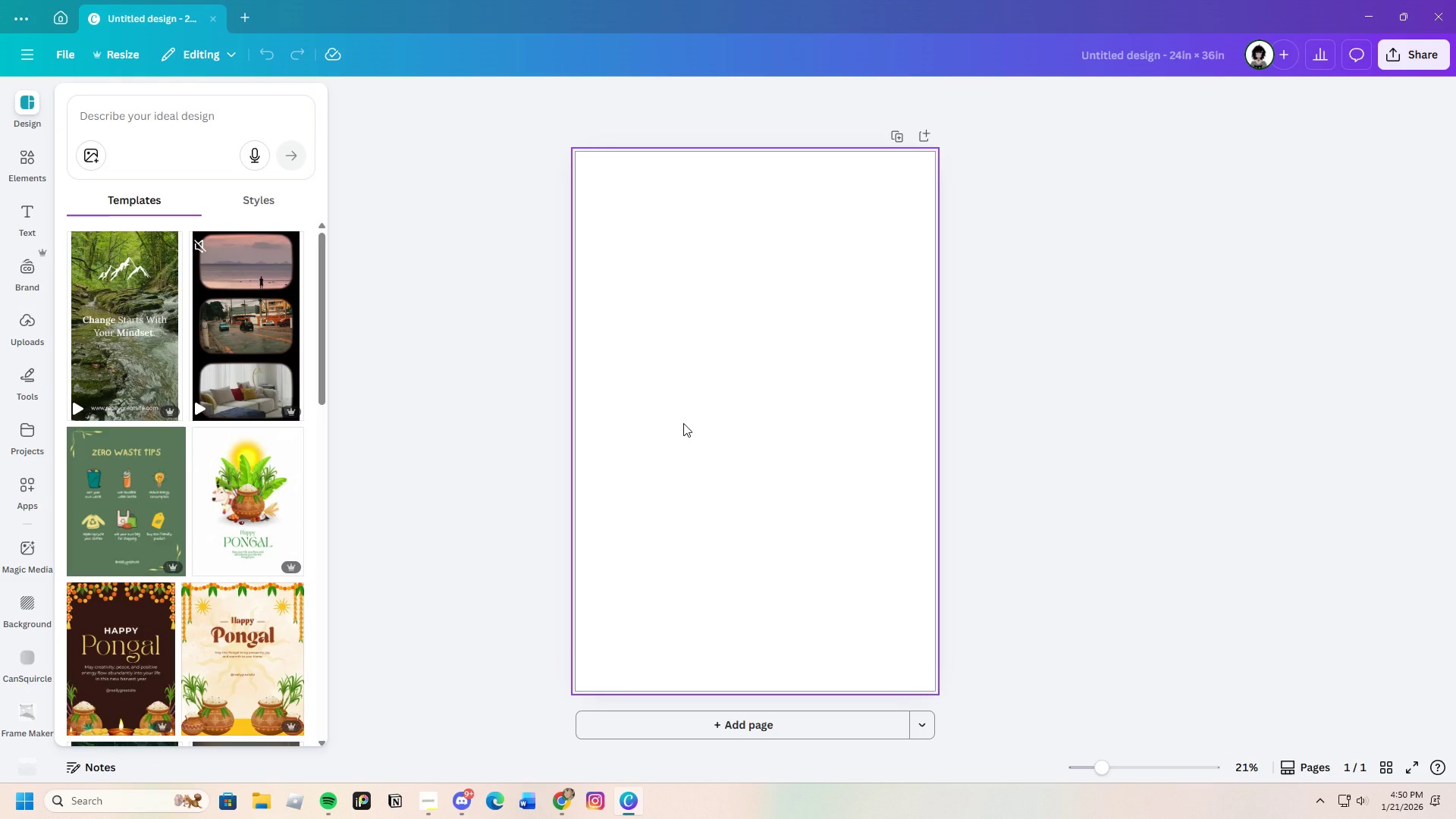 
mouse_move([30, 140])
 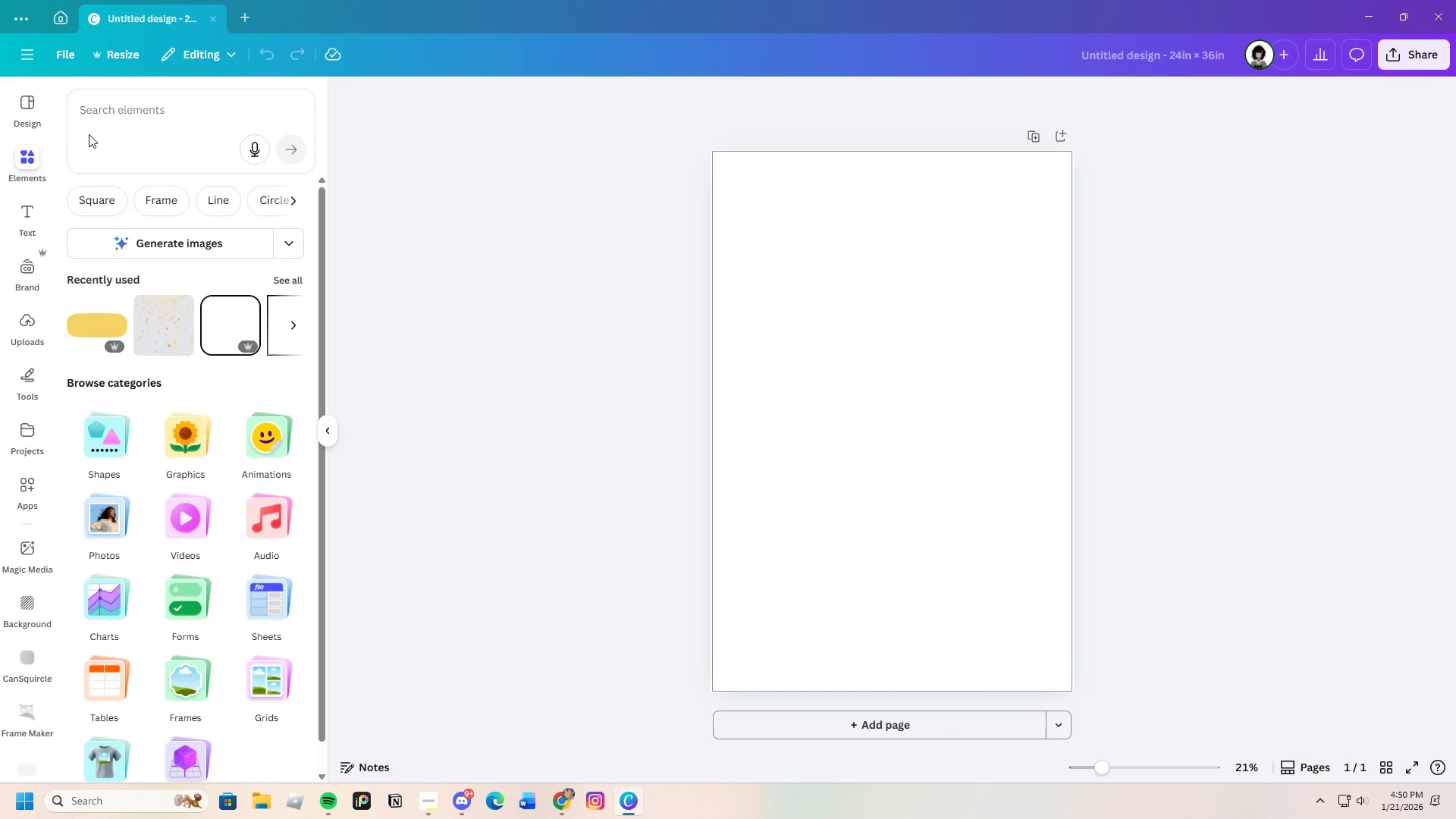 
left_click([149, 126])
 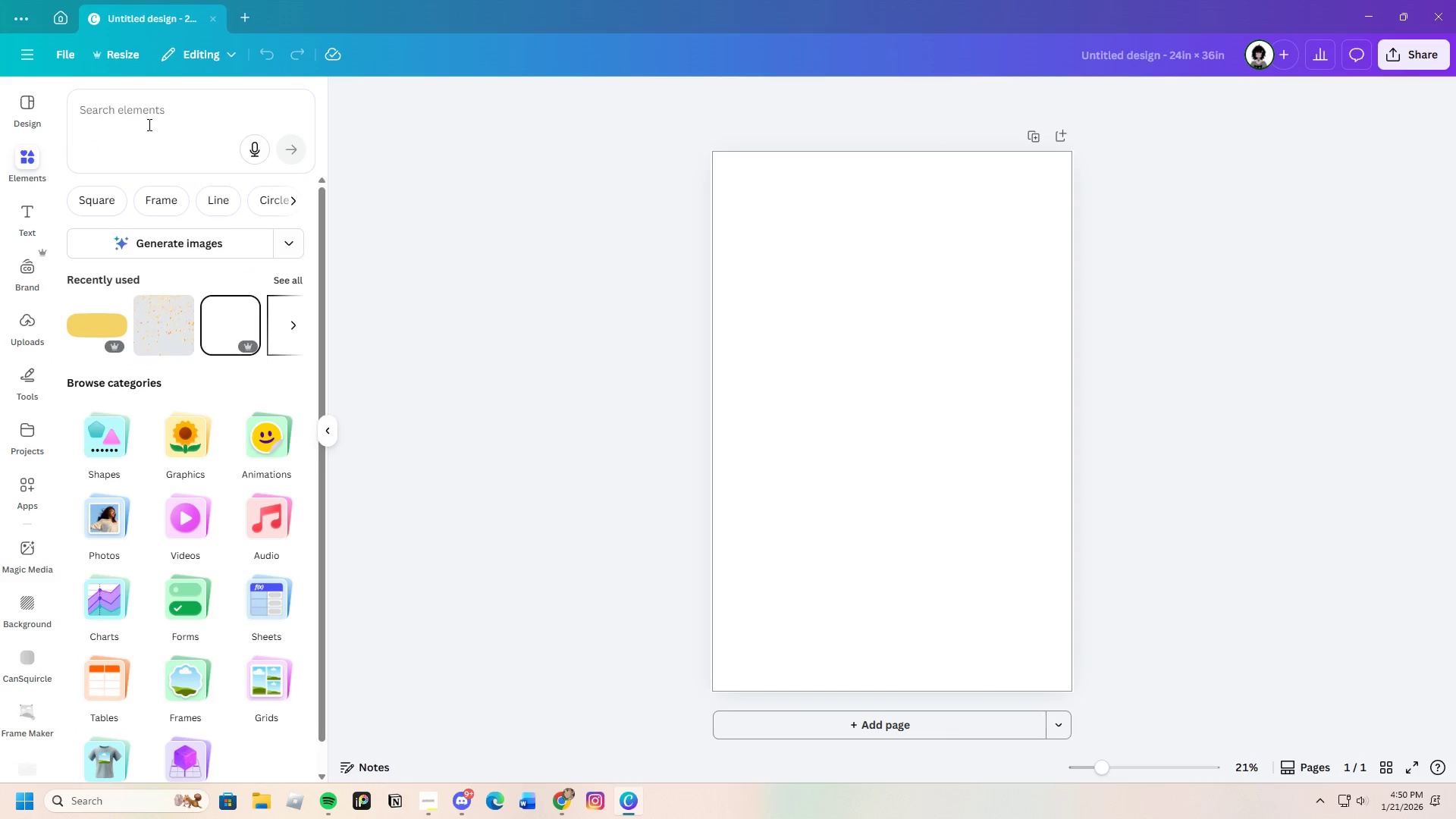 
left_click([168, 105])
 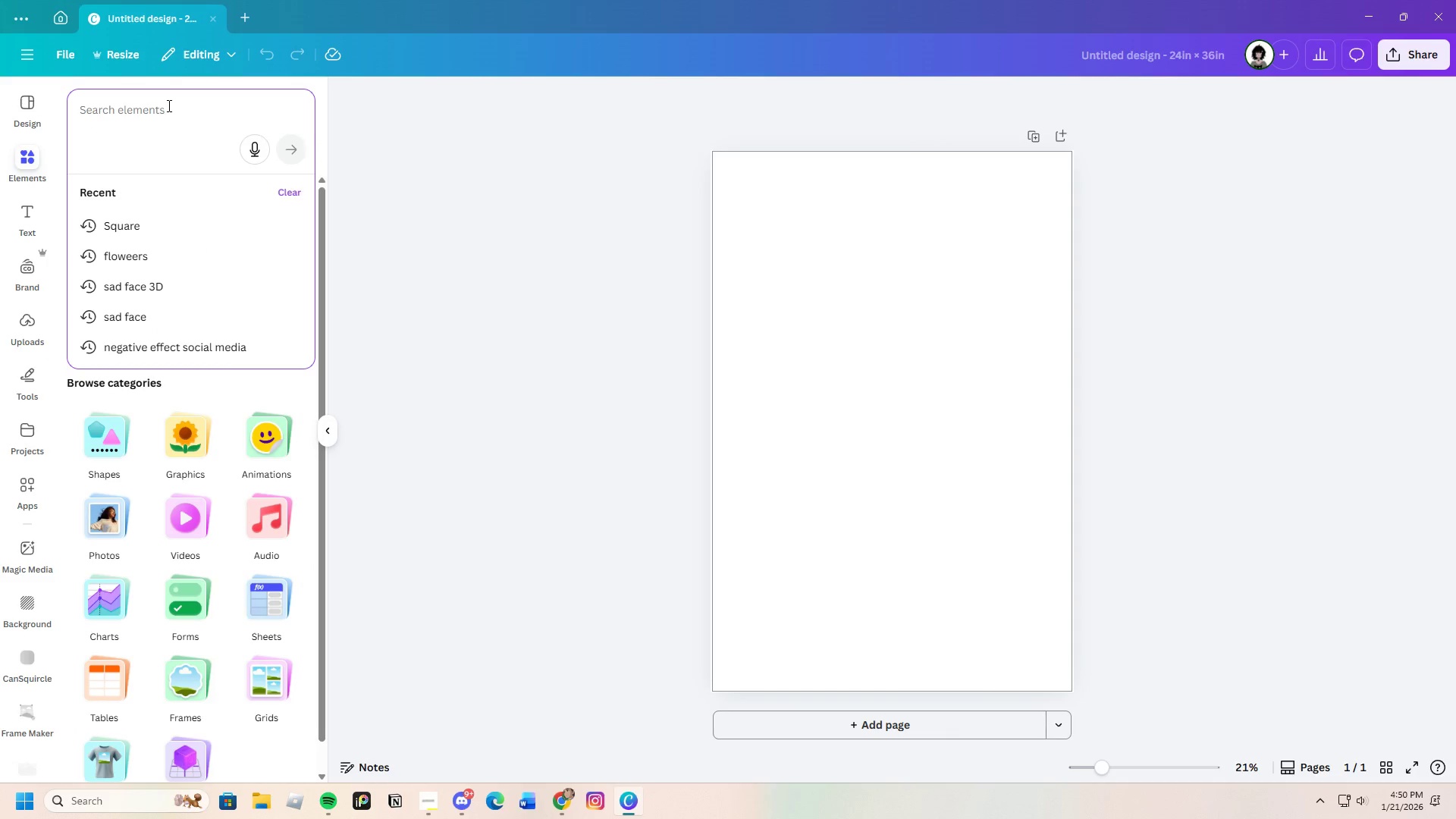 
type(slate gray bacl)
key(Backspace)
type(kf)
key(Backspace)
 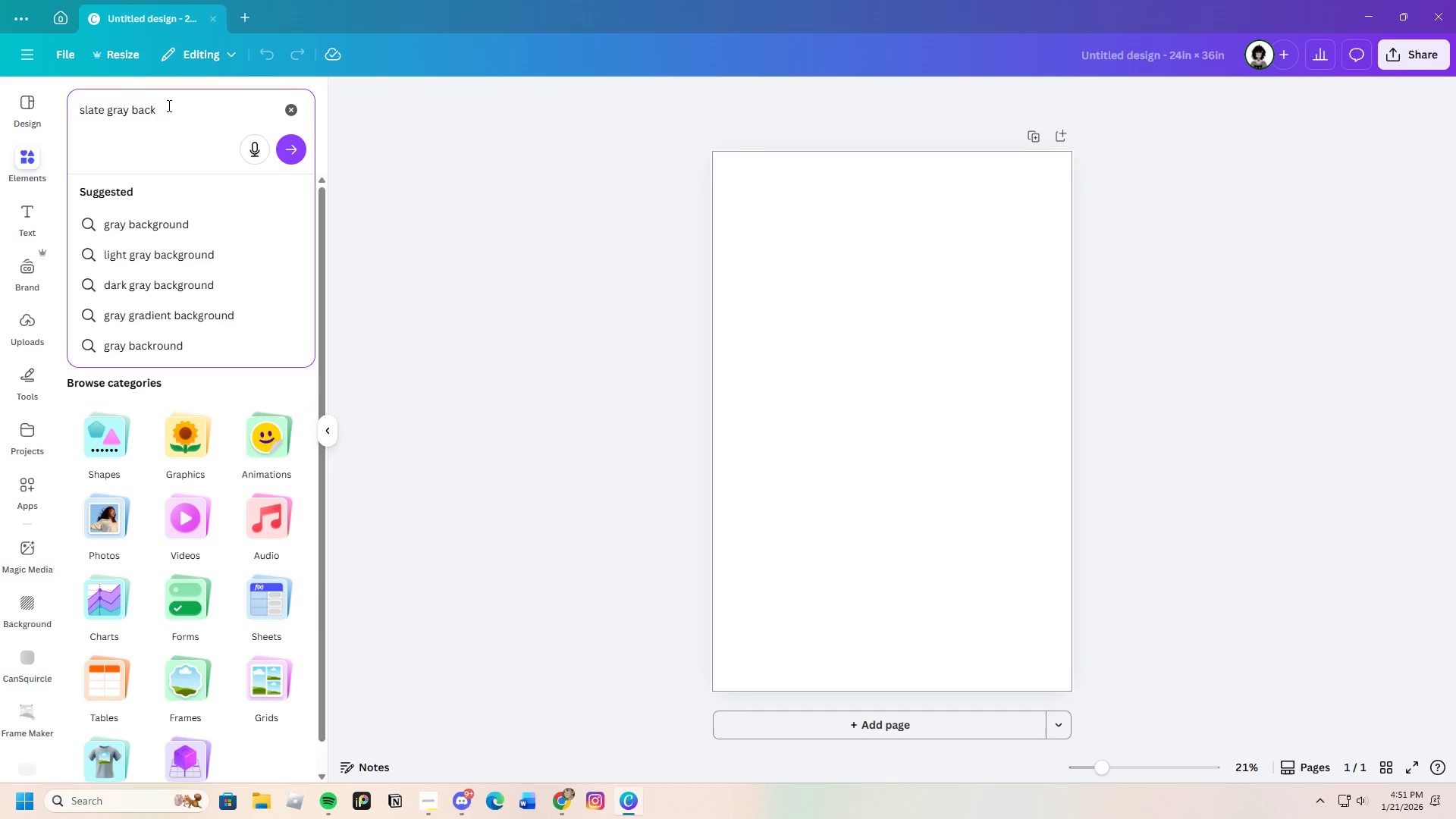 
wait(5.94)
 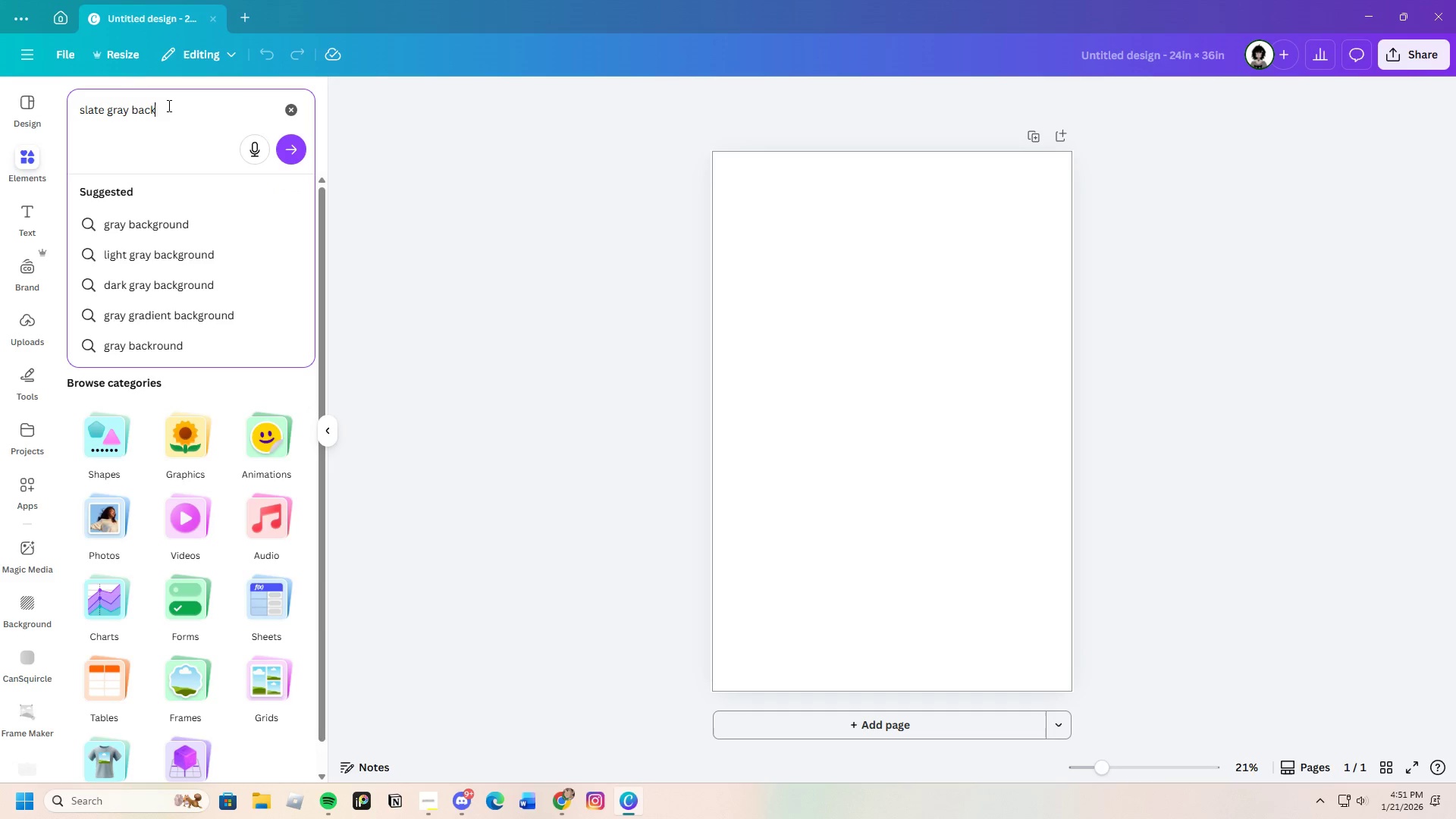 
type(ground)
 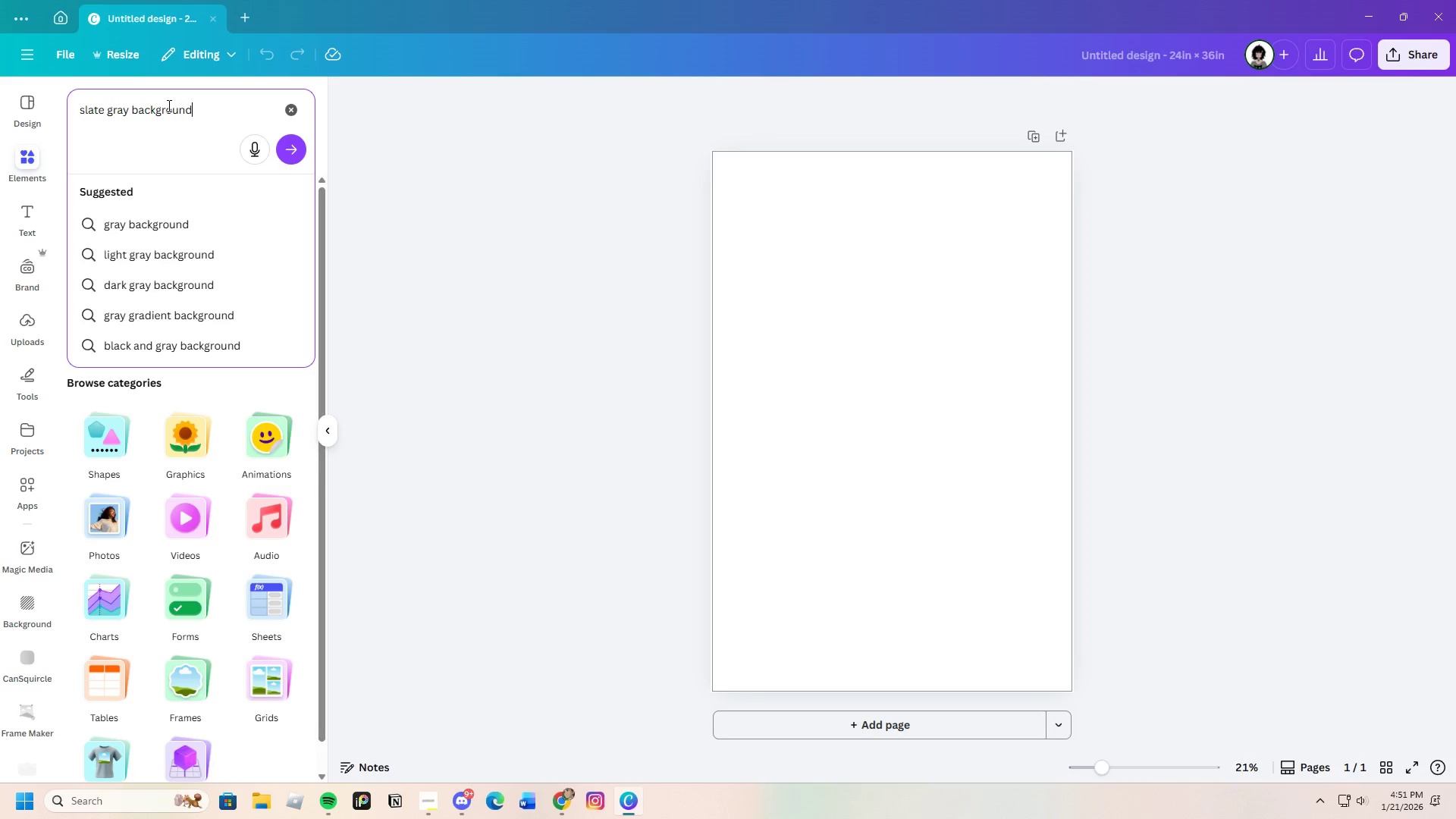 
key(Enter)
 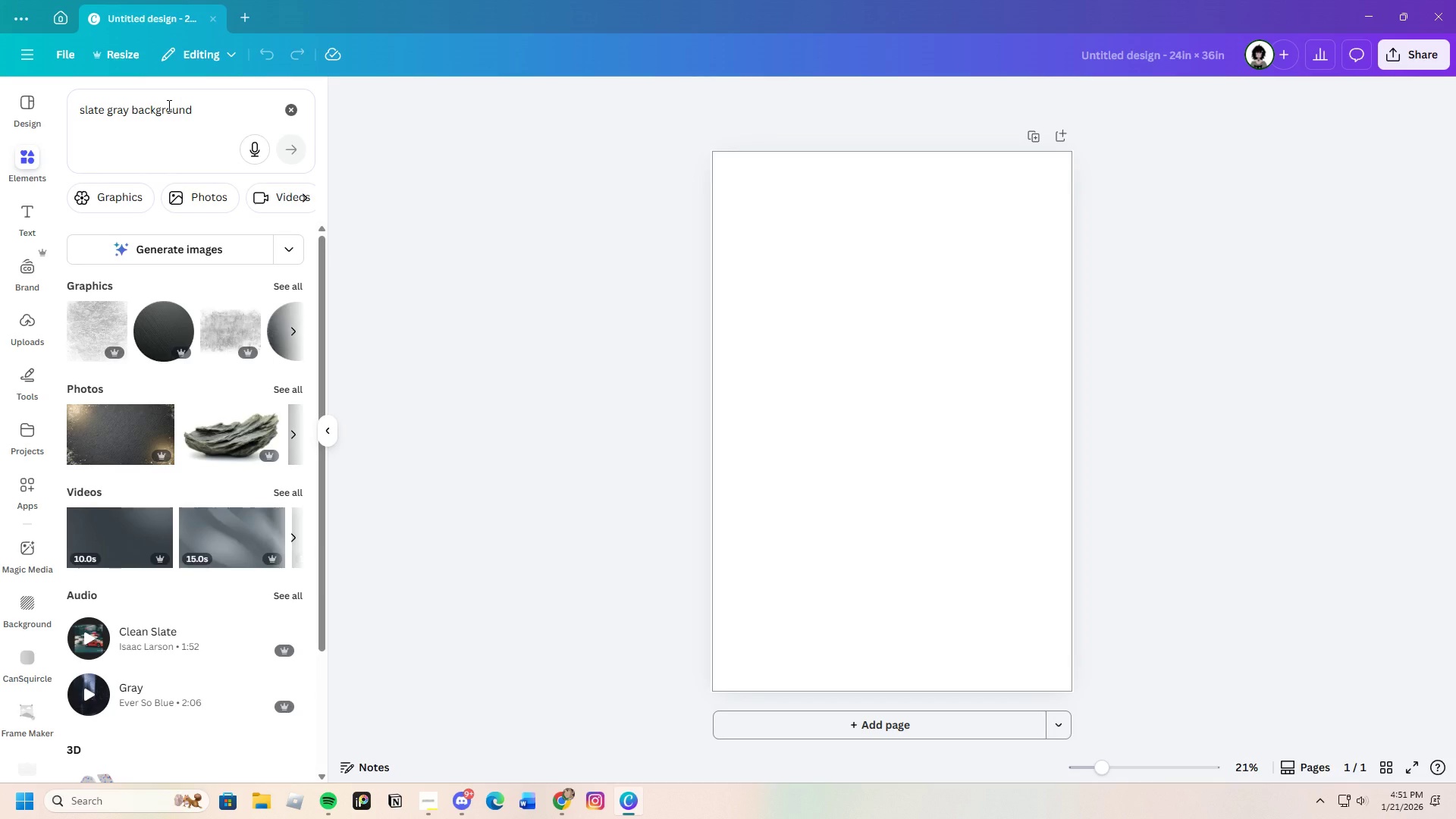 
left_click([116, 201])
 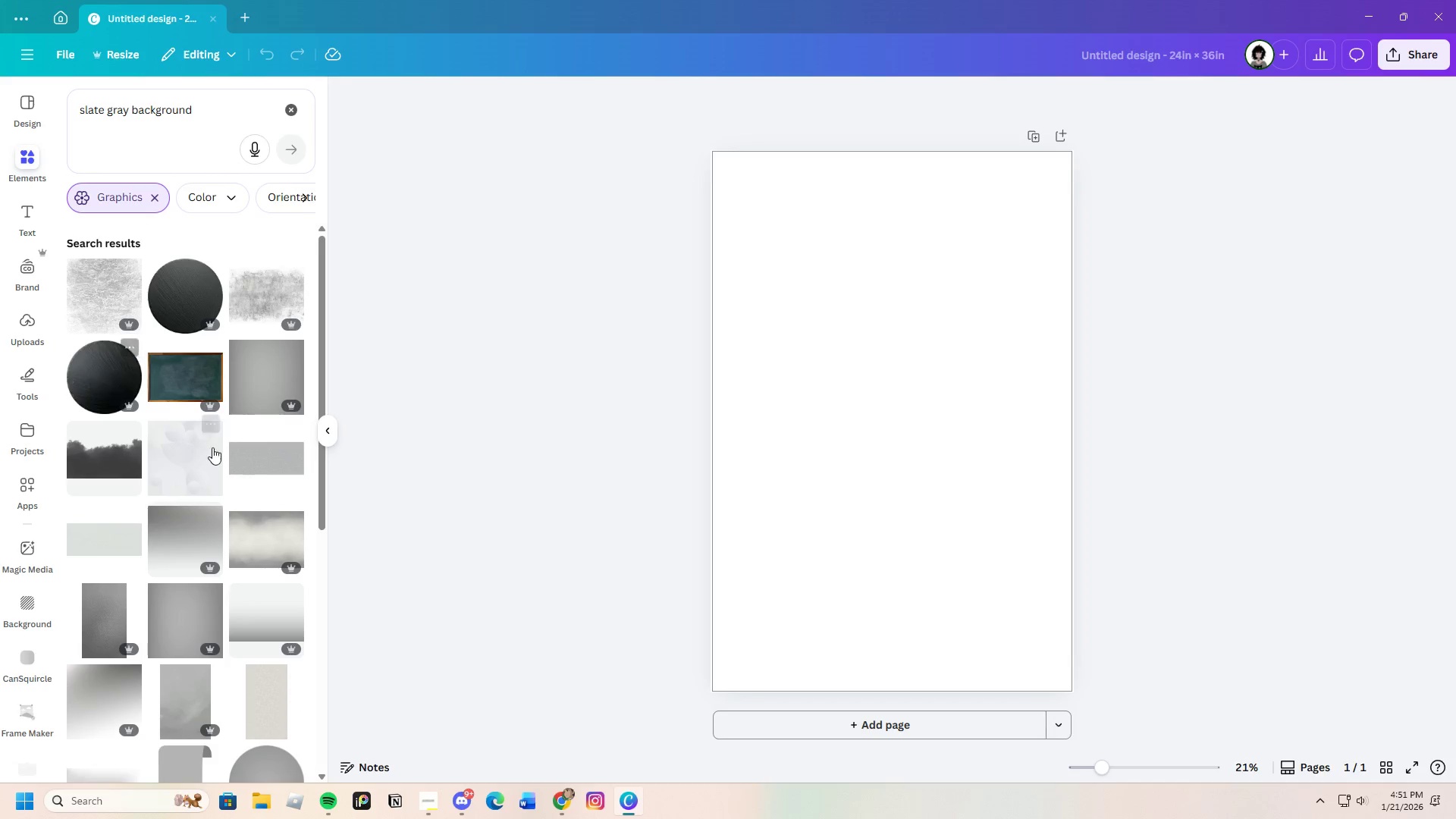 
scroll: coordinate [228, 447], scroll_direction: down, amount: 5.0
 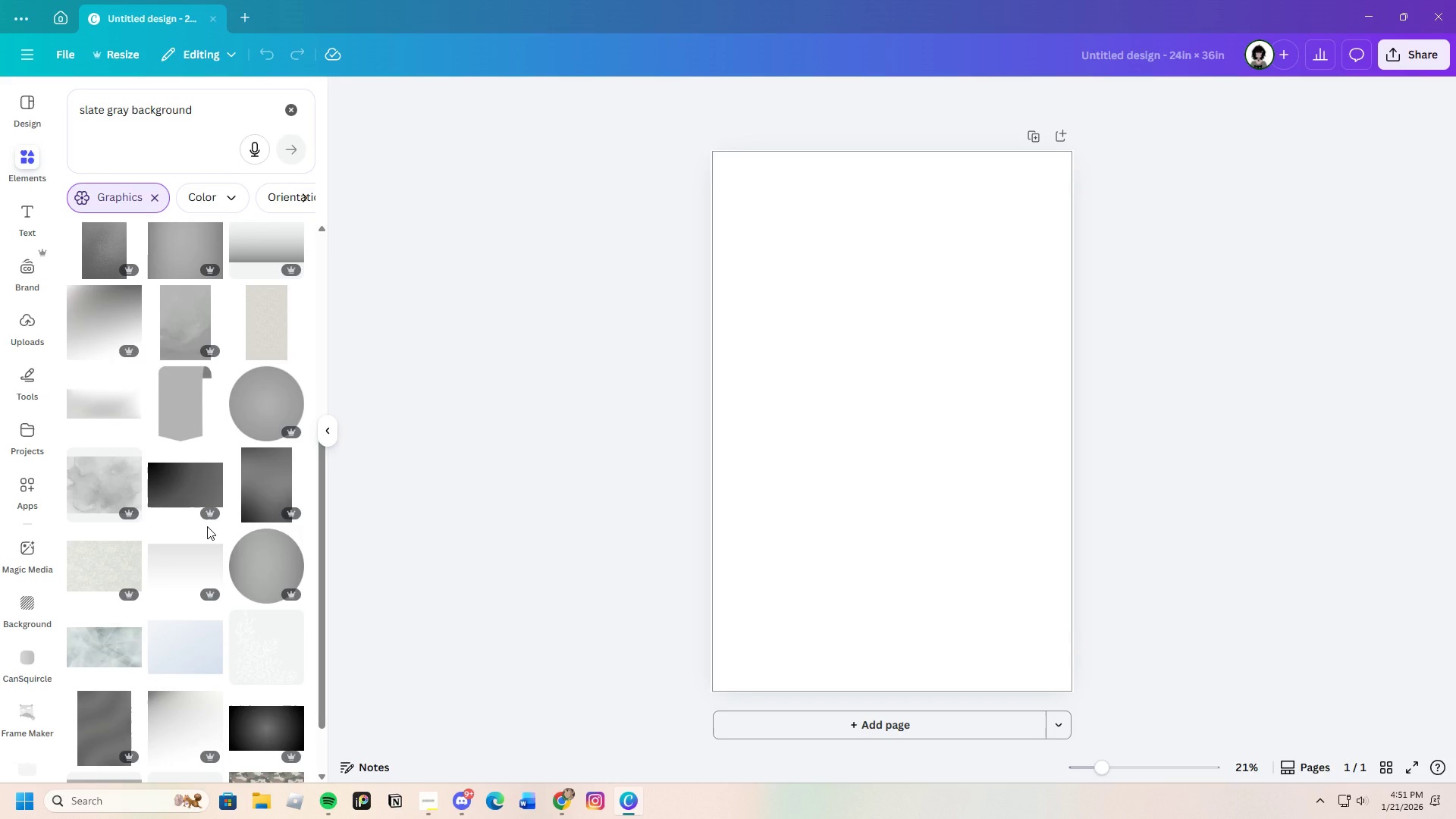 
mouse_move([239, 508])
 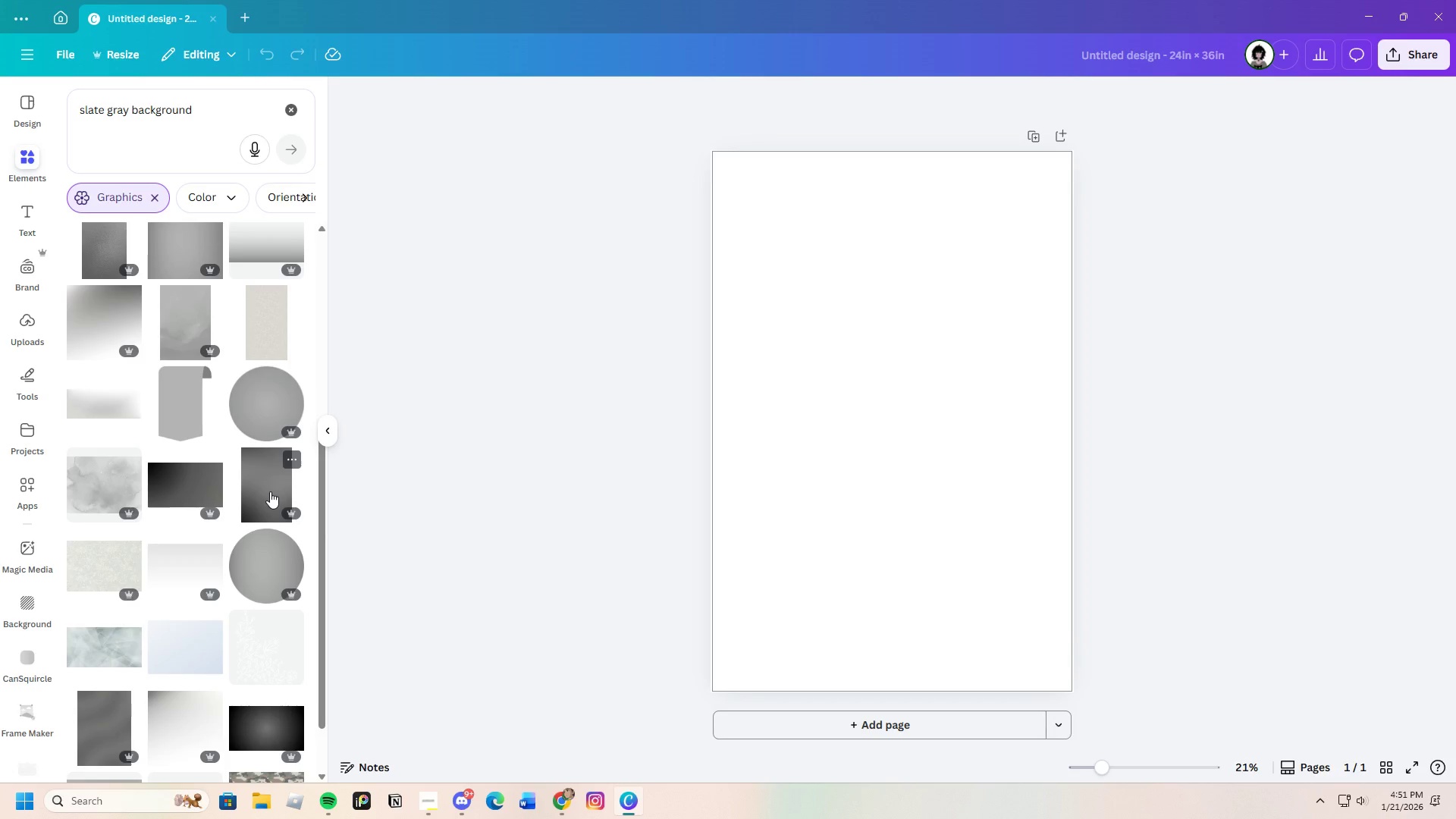 
left_click([270, 491])
 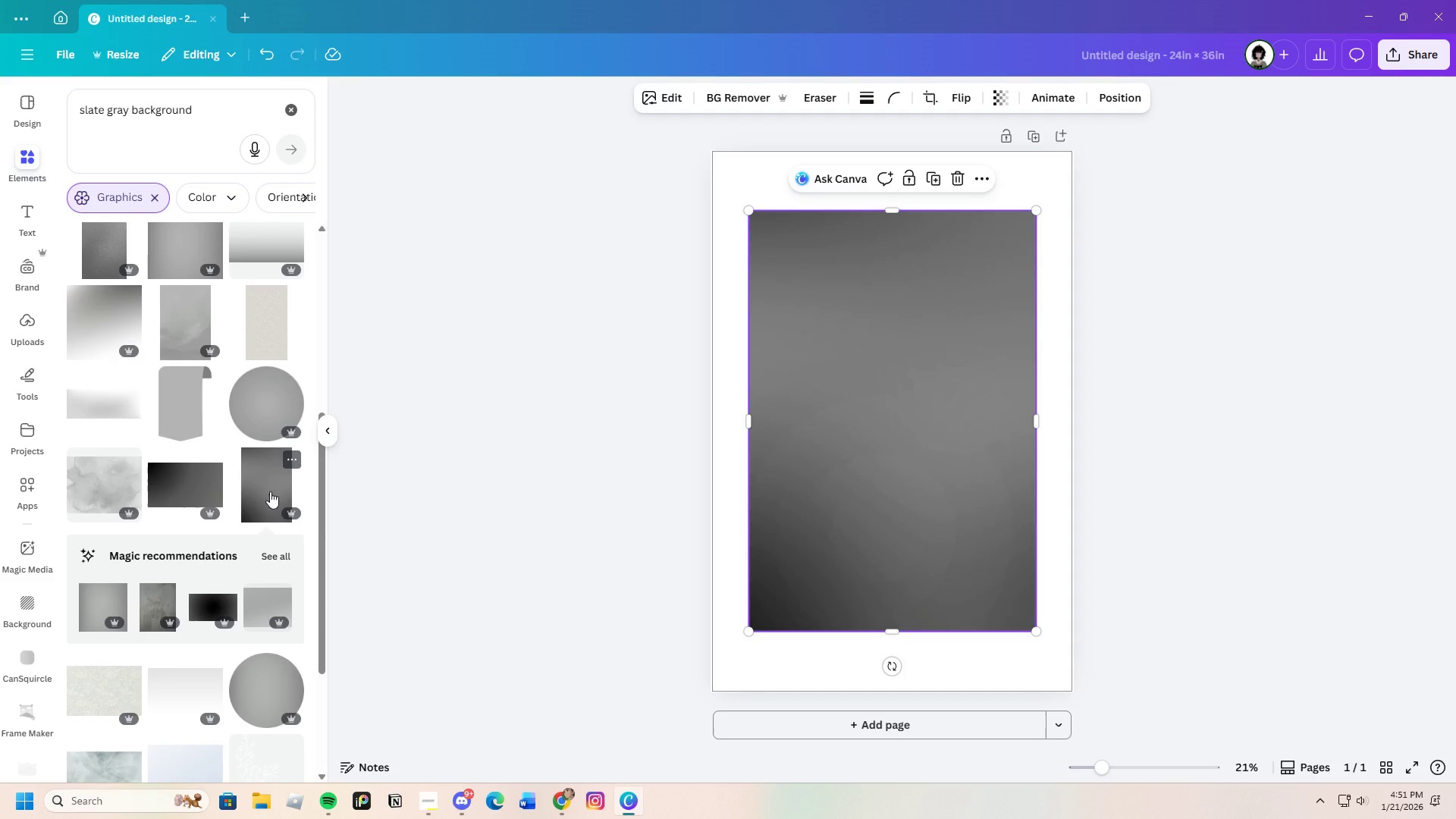 
scroll: coordinate [267, 519], scroll_direction: down, amount: 14.0
 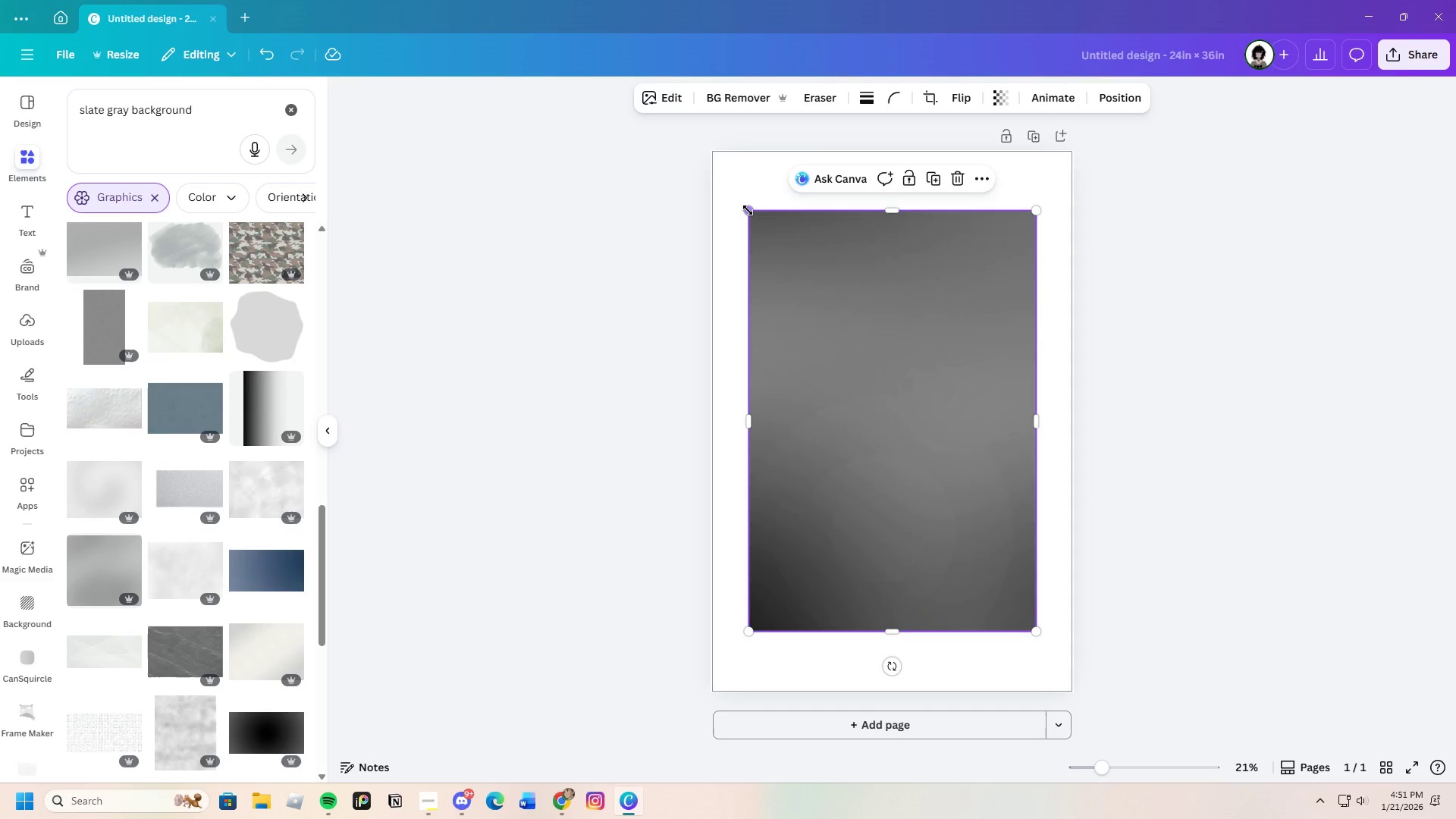 
left_click_drag(start_coordinate=[748, 210], to_coordinate=[708, 152])
 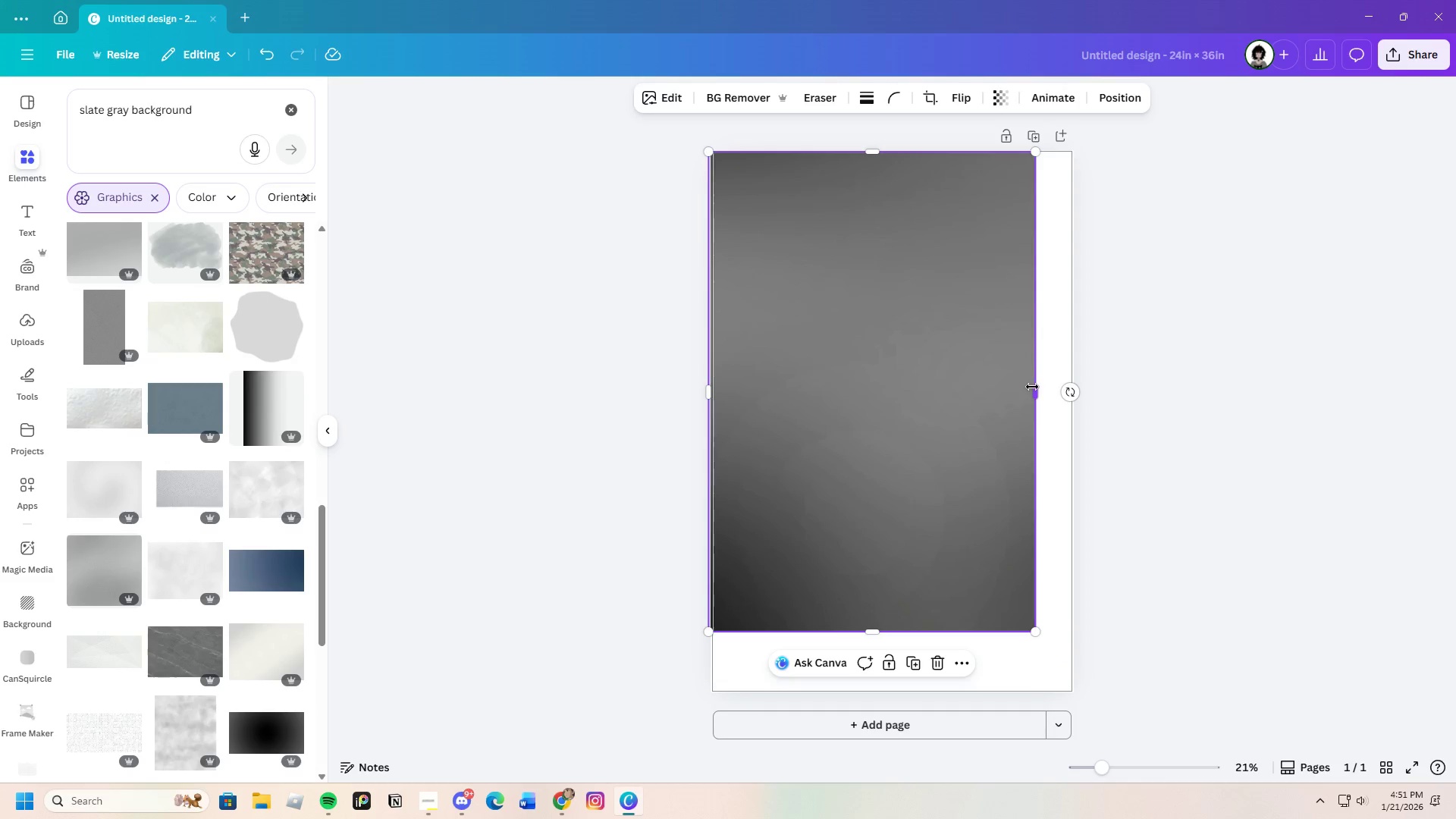 
left_click_drag(start_coordinate=[1037, 394], to_coordinate=[1070, 399])
 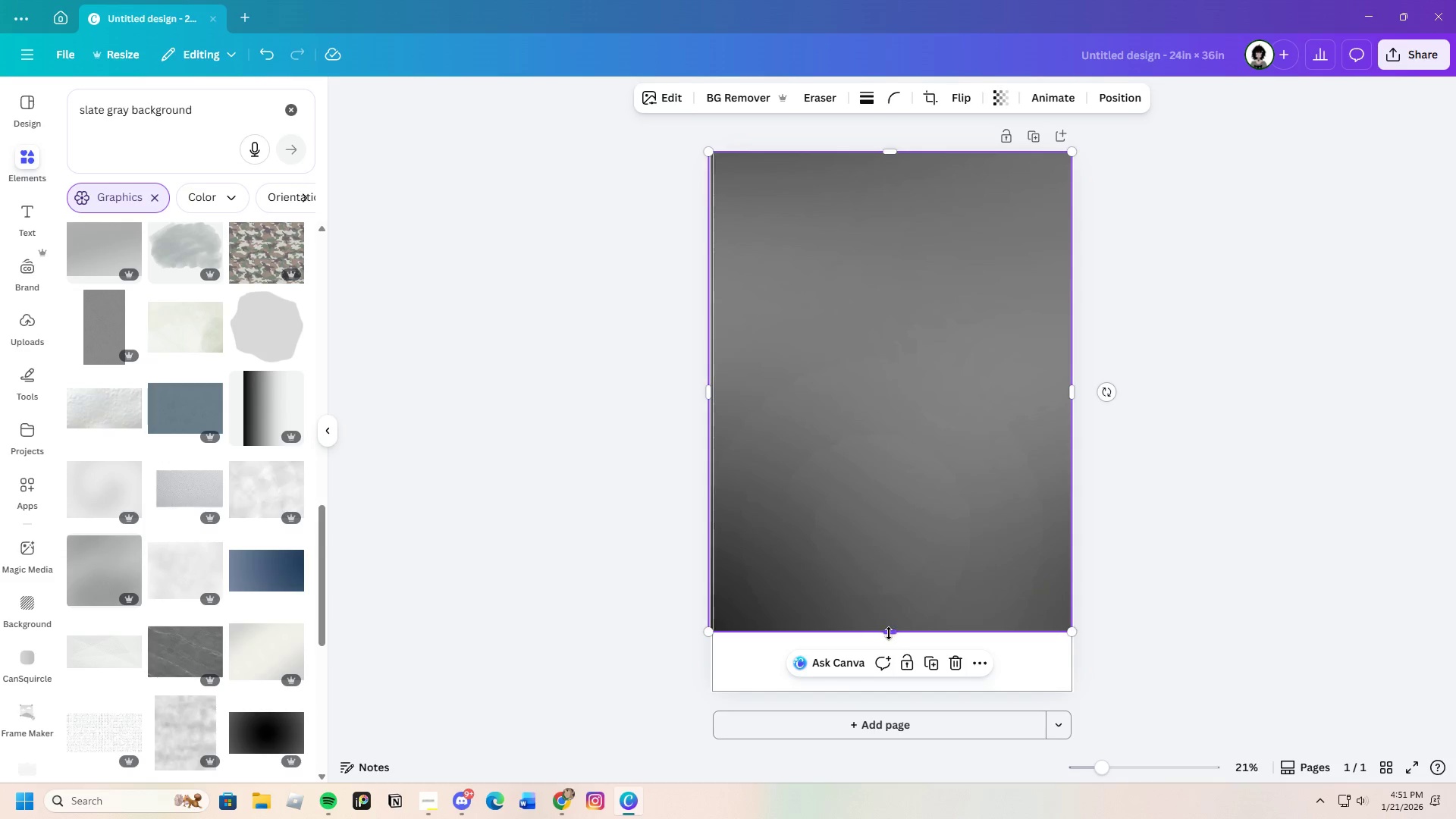 
left_click_drag(start_coordinate=[889, 633], to_coordinate=[906, 694])
 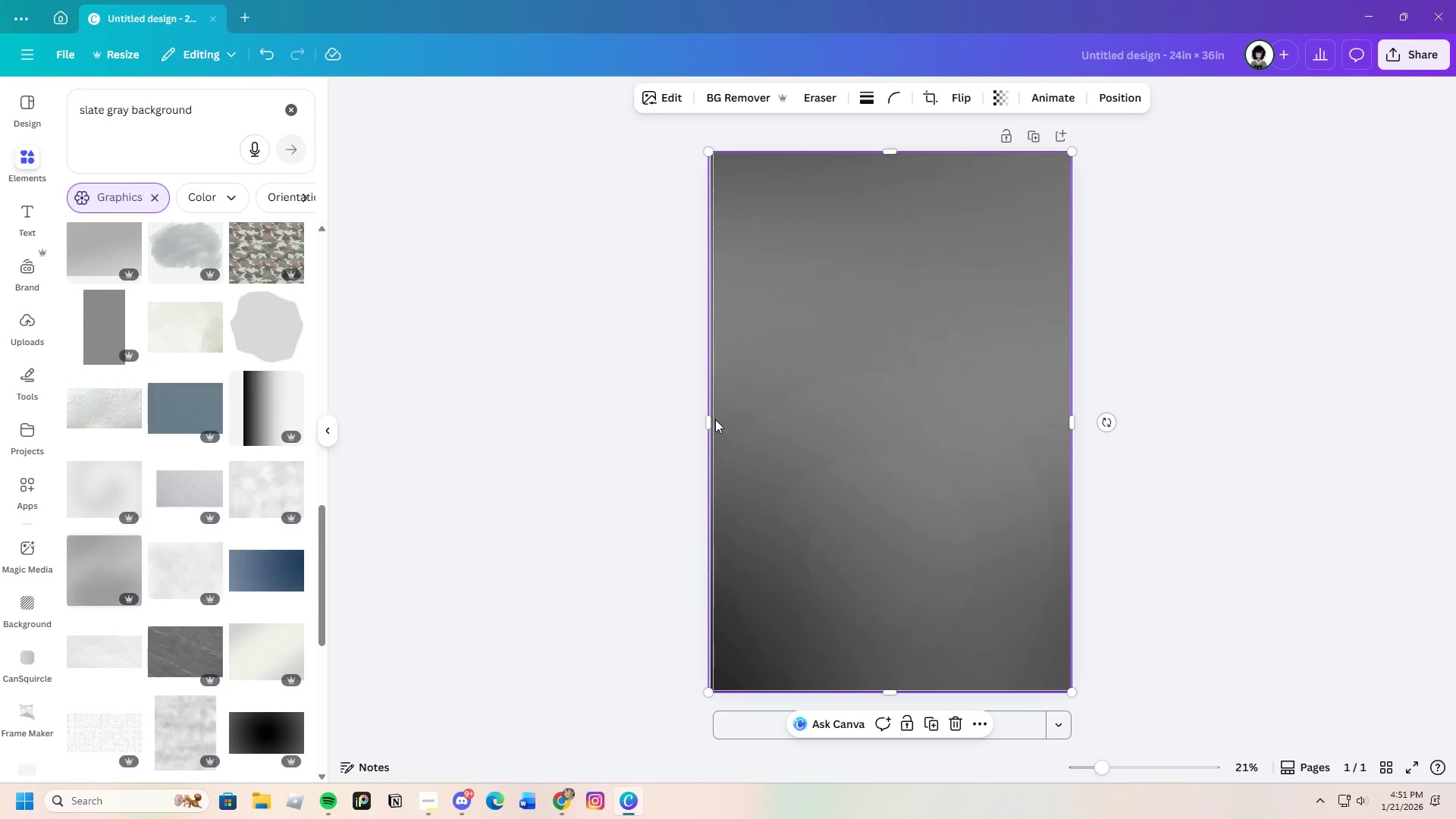 
left_click_drag(start_coordinate=[711, 422], to_coordinate=[719, 433])
 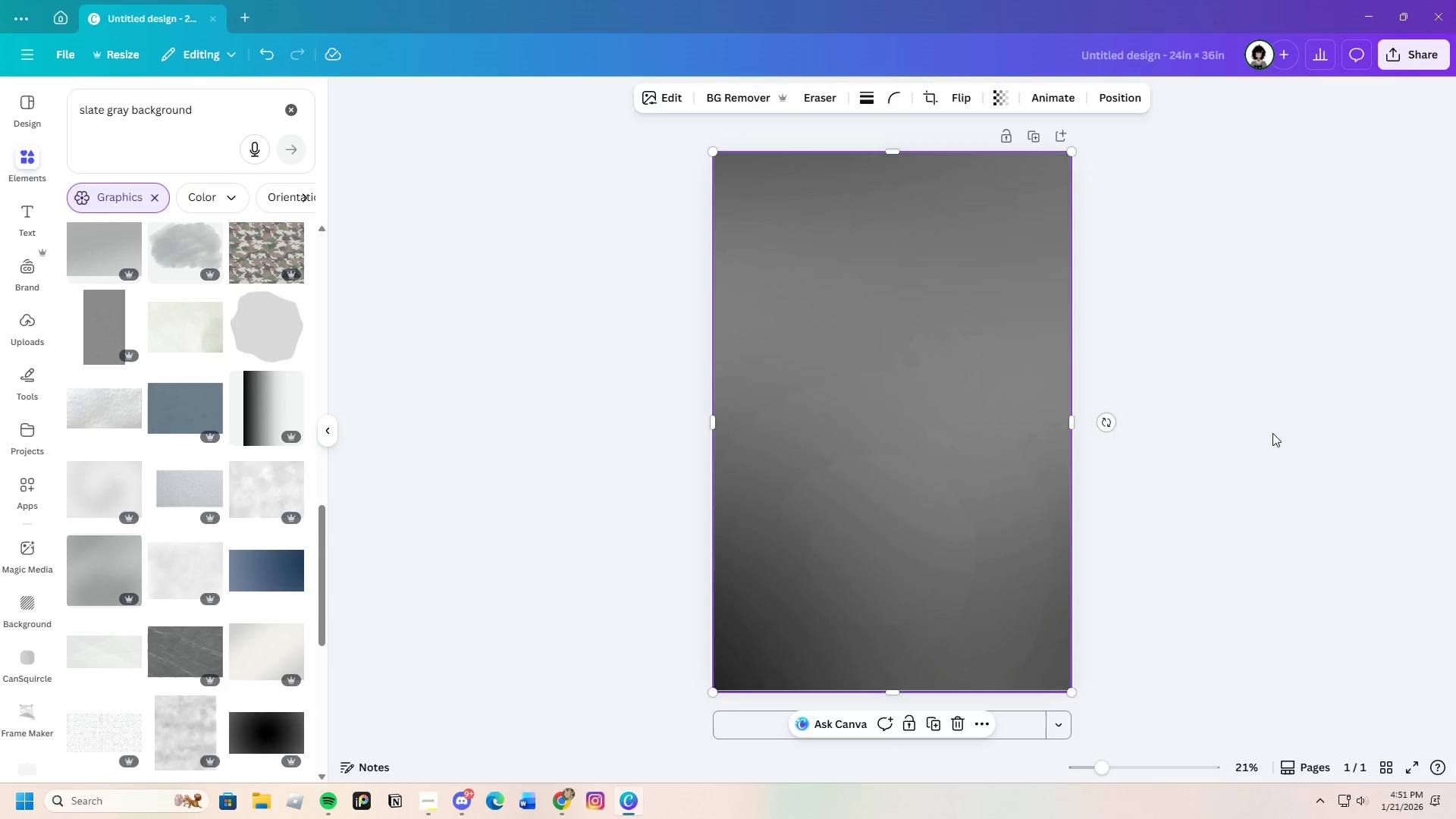 
left_click([1272, 433])
 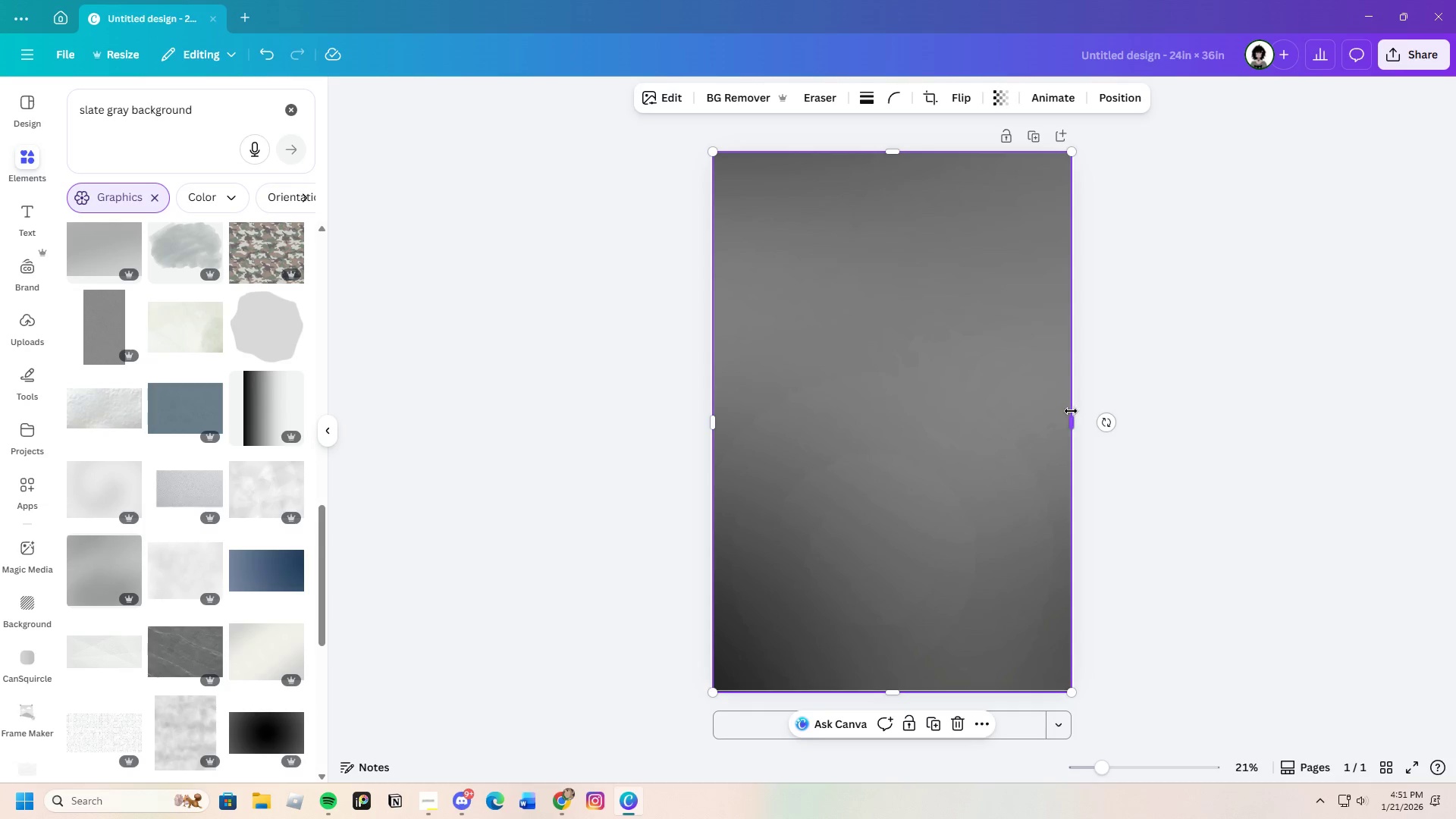 
left_click_drag(start_coordinate=[1068, 417], to_coordinate=[1070, 425])
 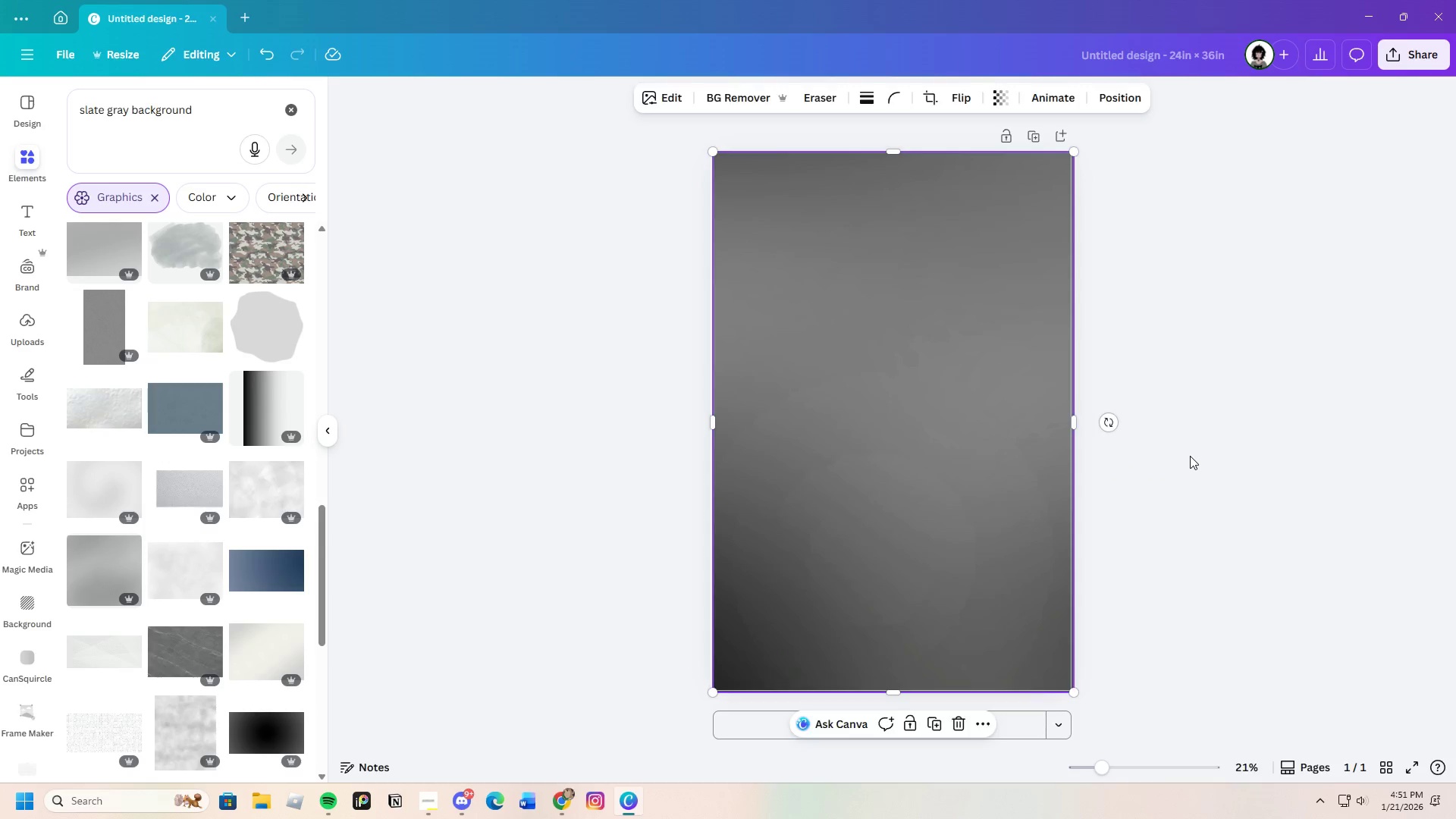 
left_click([1190, 456])
 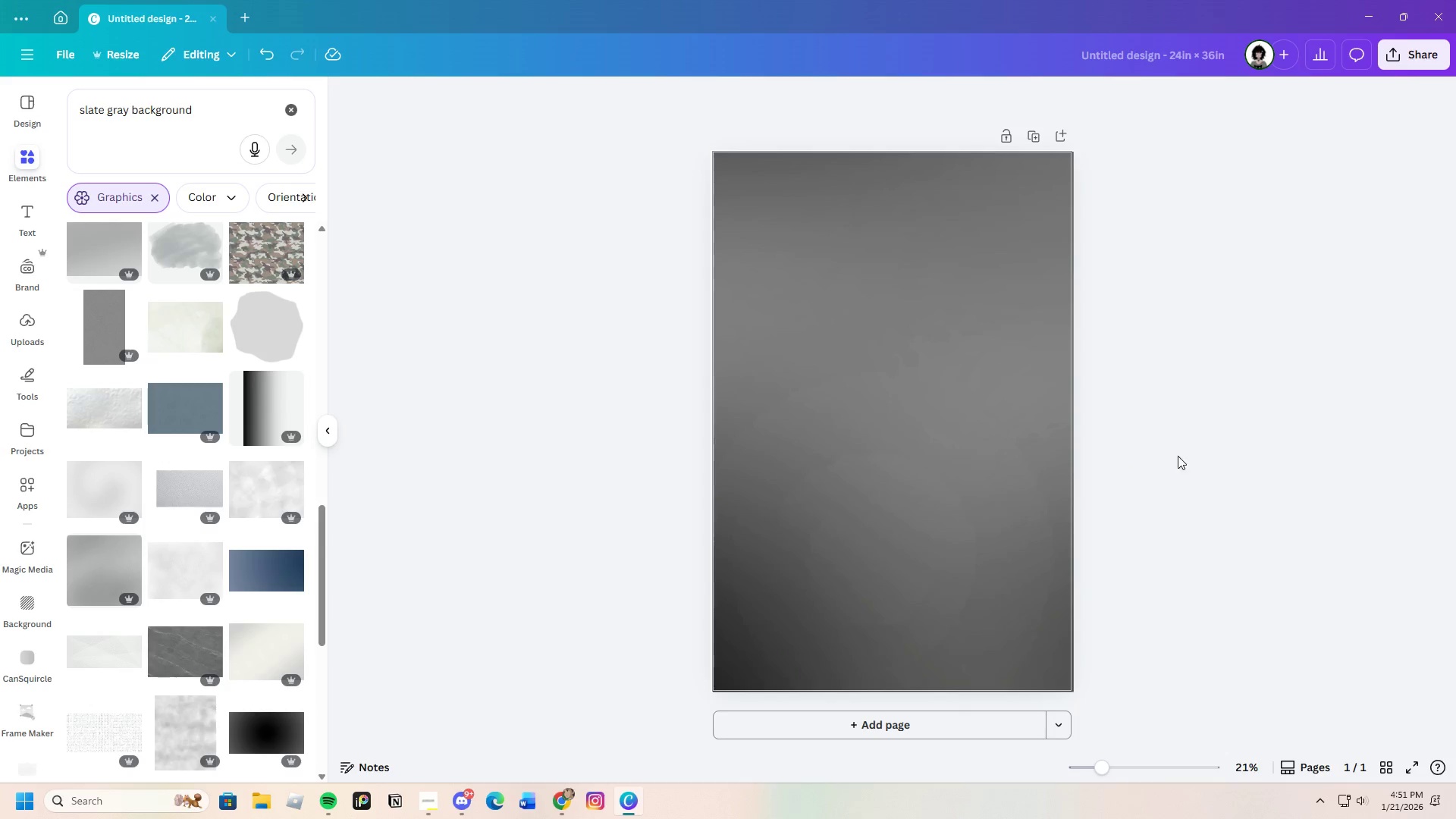 
left_click([770, 462])
 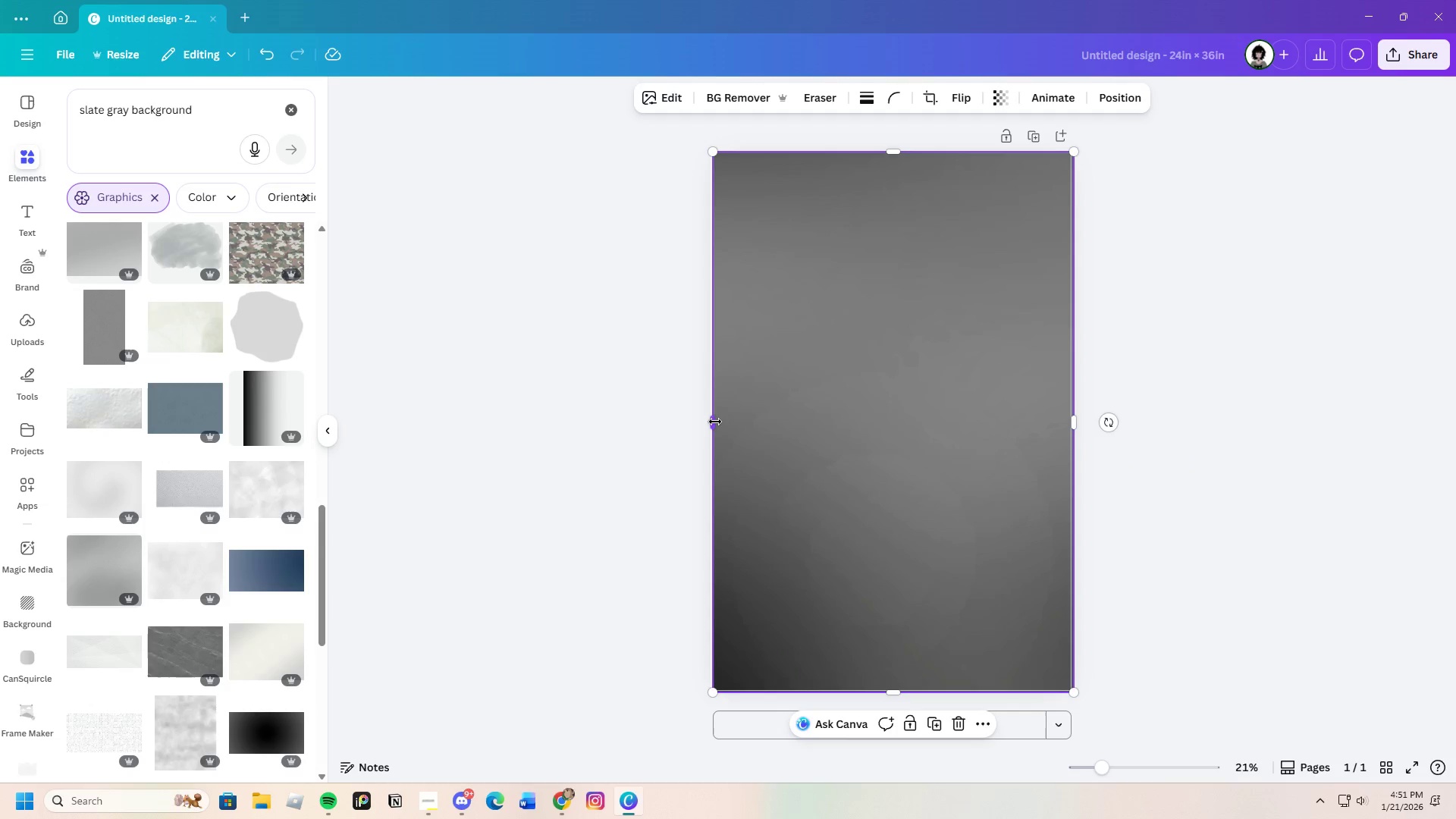 
left_click_drag(start_coordinate=[716, 424], to_coordinate=[714, 428])
 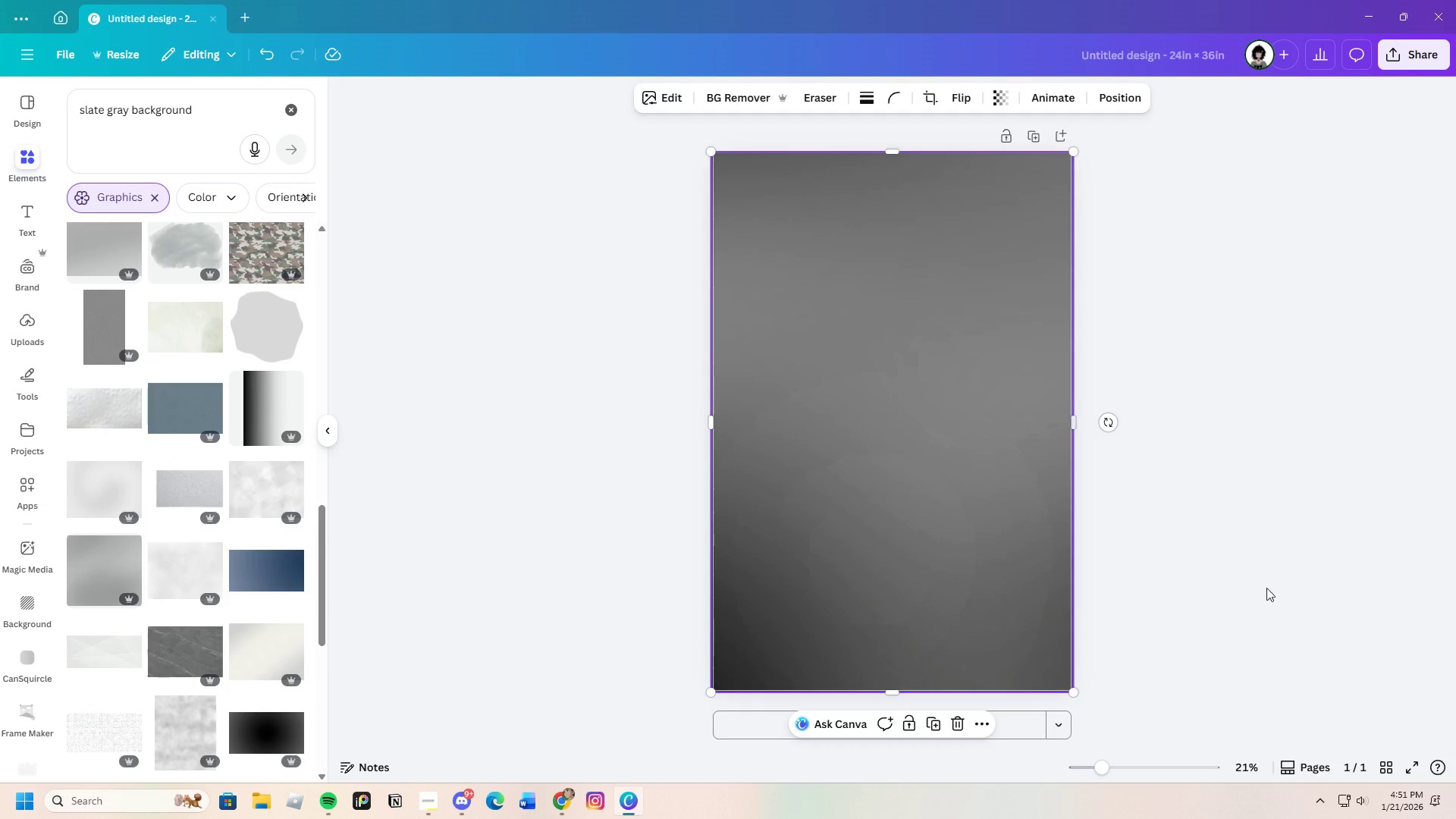 
double_click([1291, 585])
 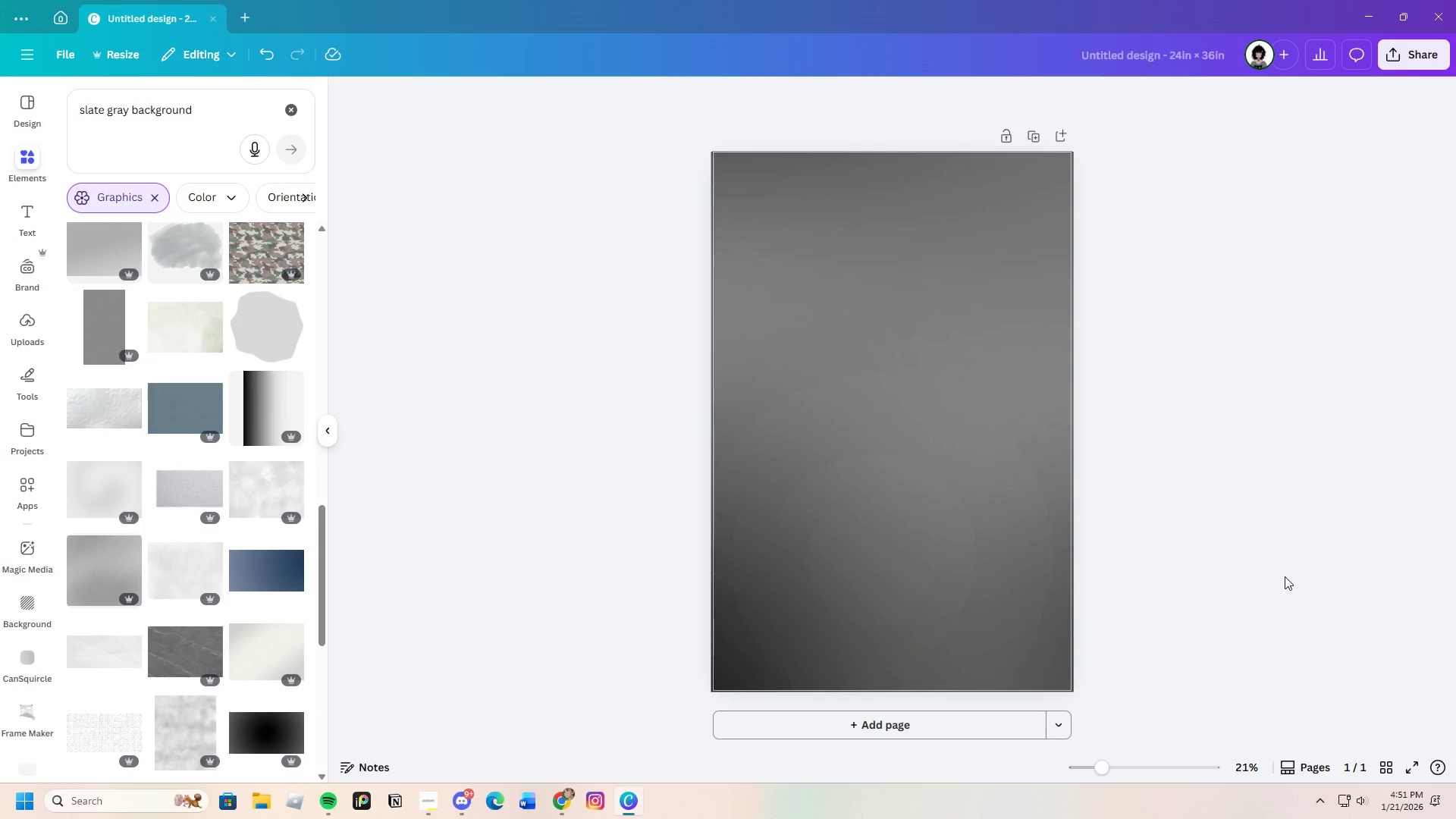 
scroll: coordinate [194, 581], scroll_direction: down, amount: 14.0
 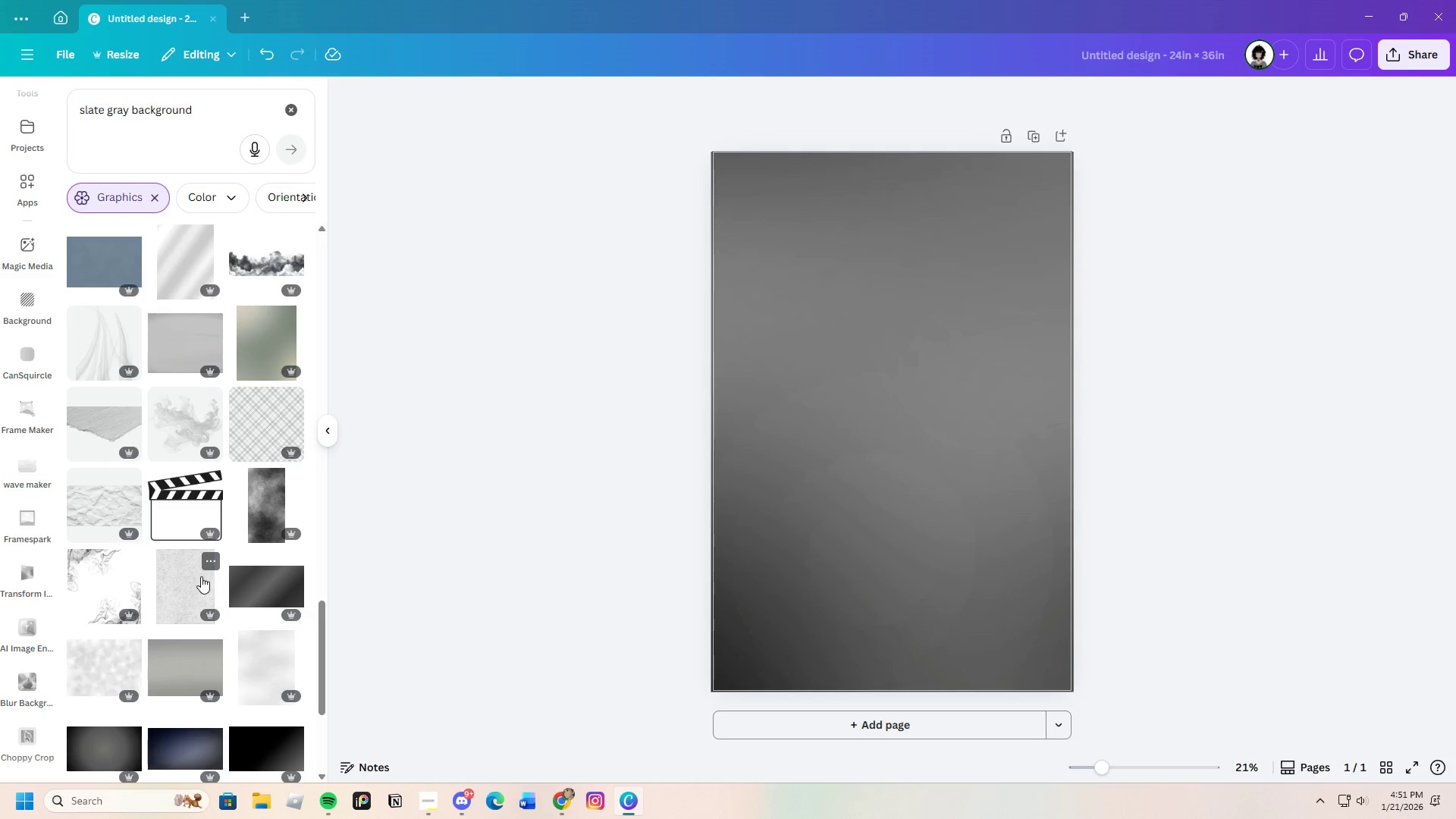 
wait(5.56)
 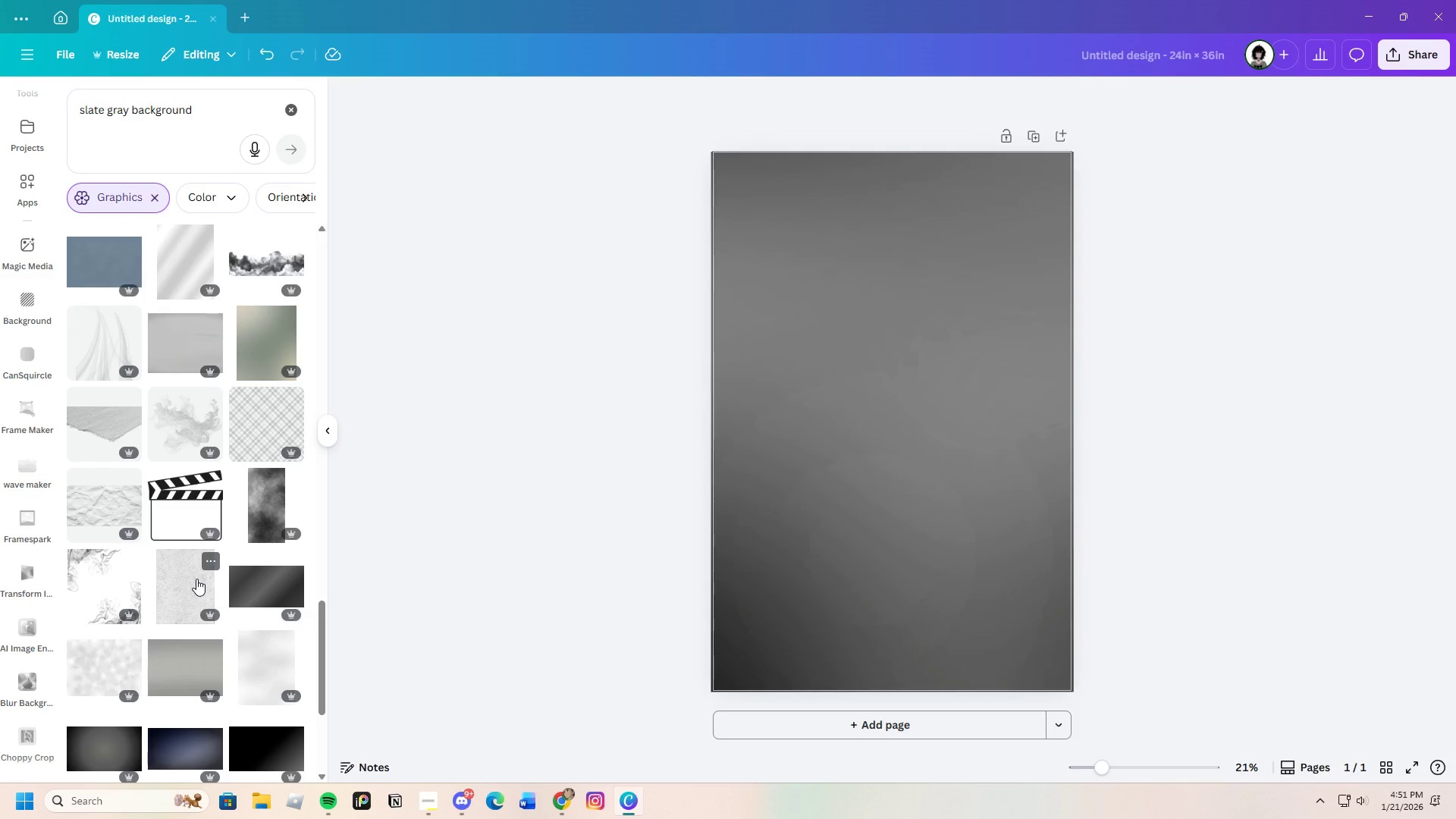 
left_click([836, 414])
 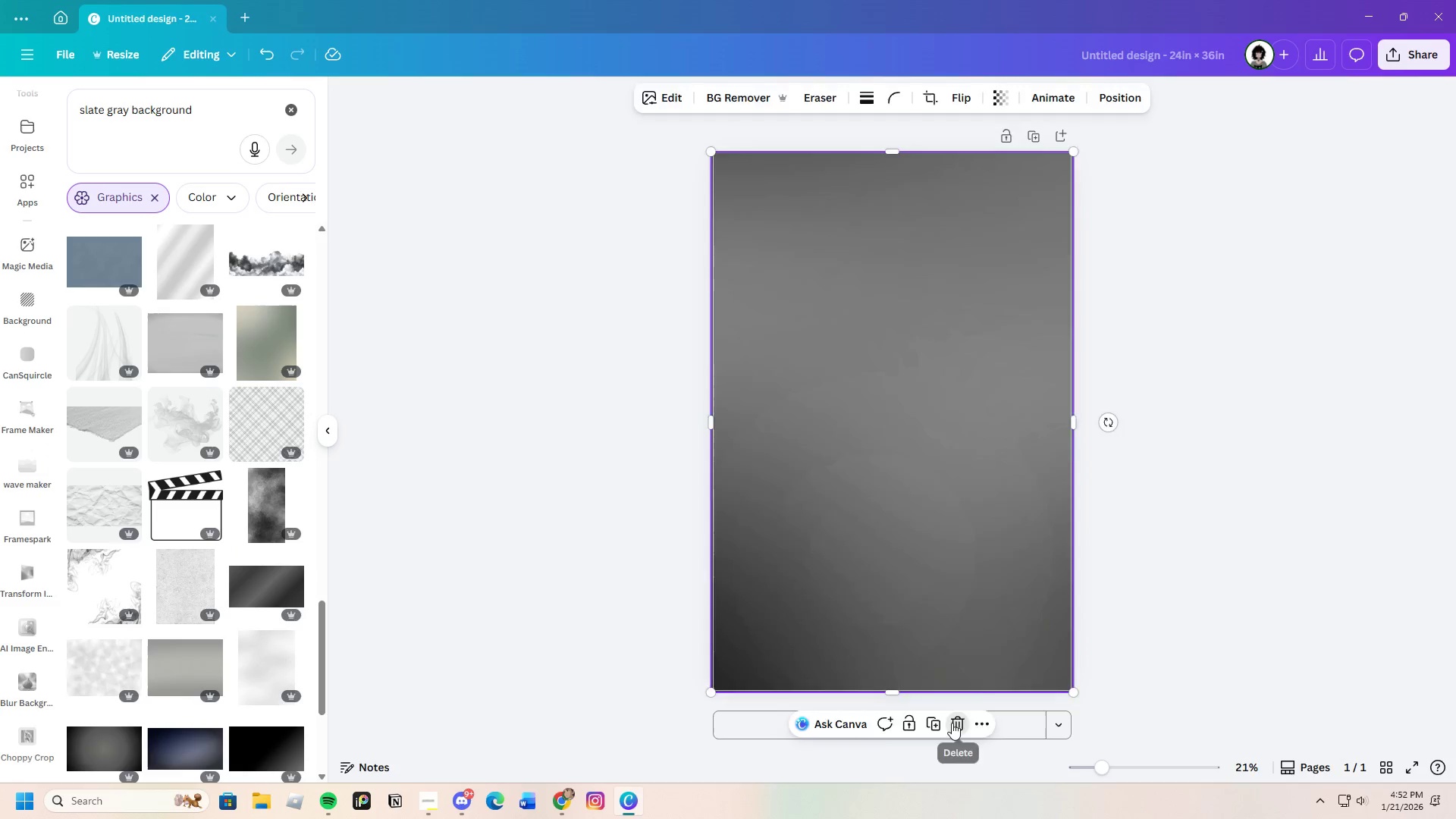 
left_click([284, 519])
 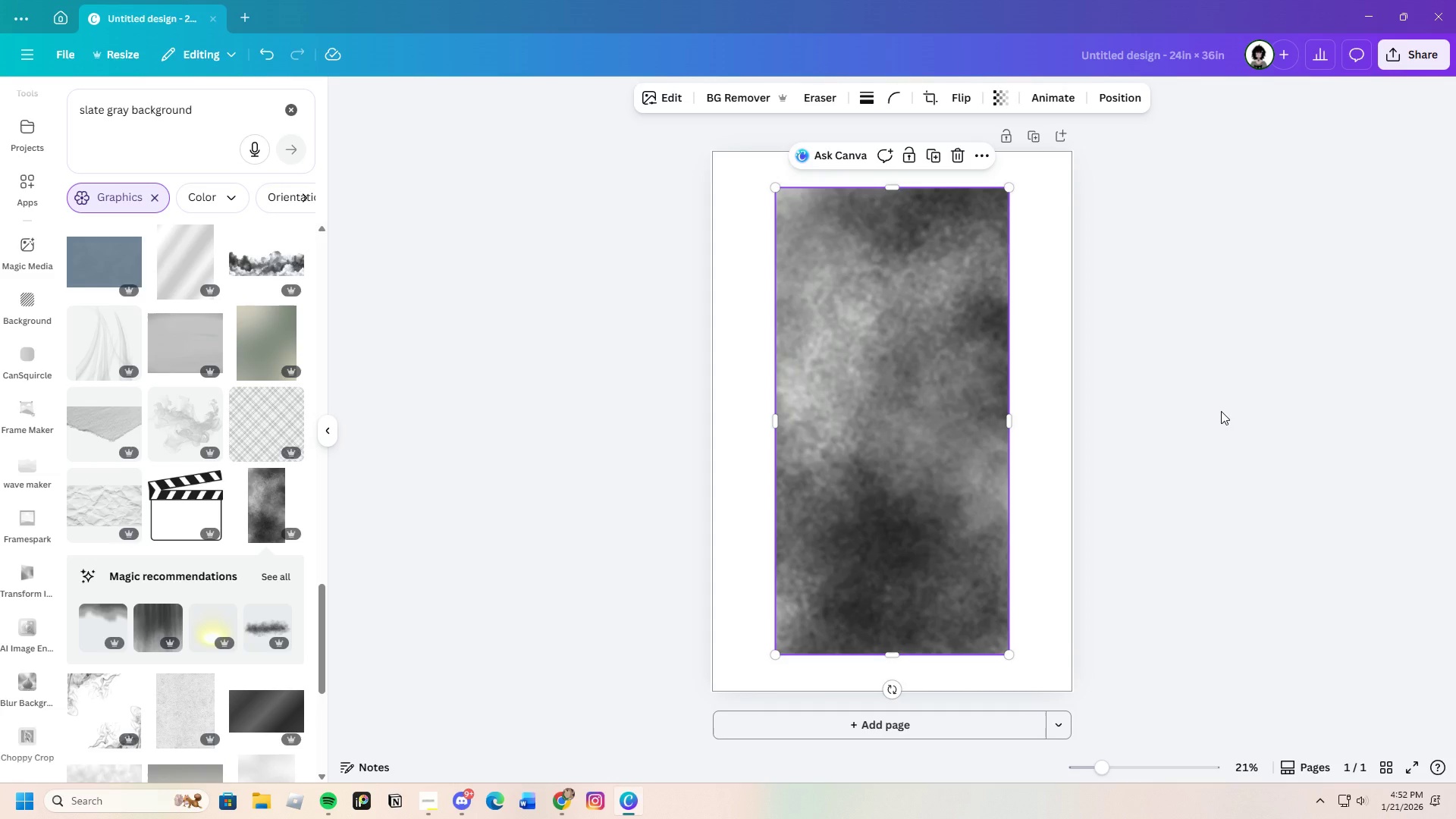 
wait(10.05)
 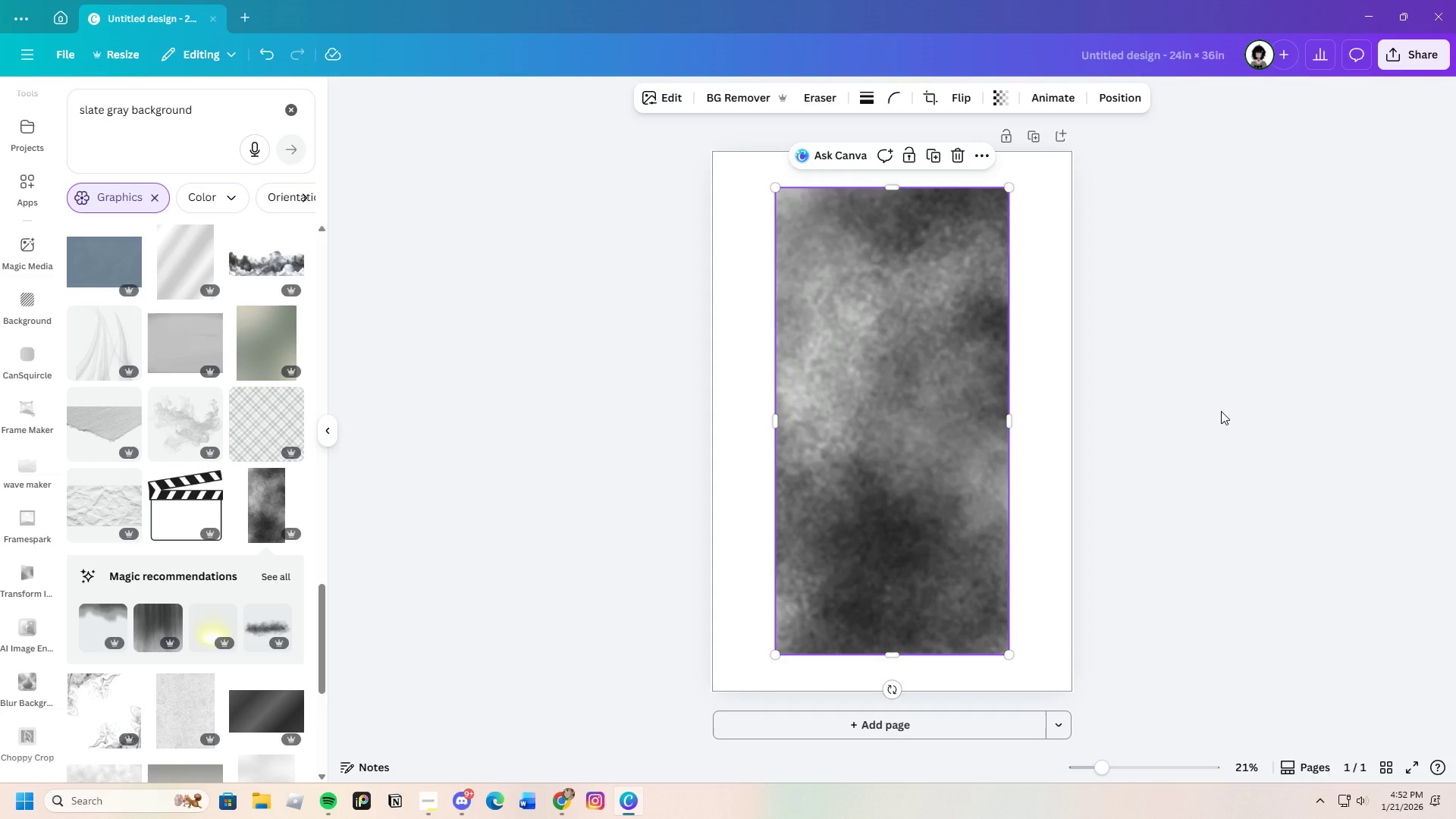 
scroll: coordinate [240, 620], scroll_direction: down, amount: 8.0
 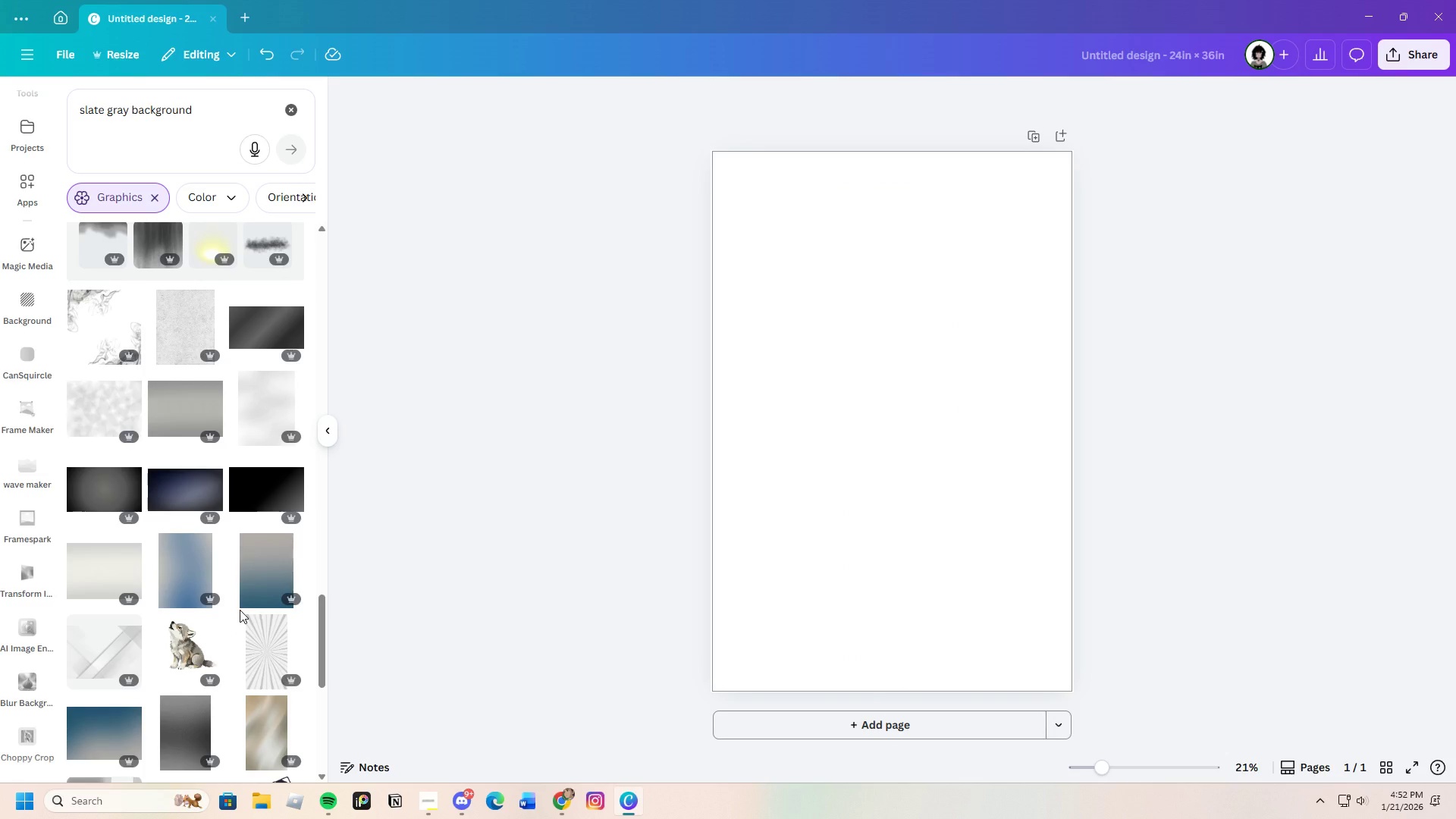 
scroll: coordinate [240, 610], scroll_direction: up, amount: 2.0
 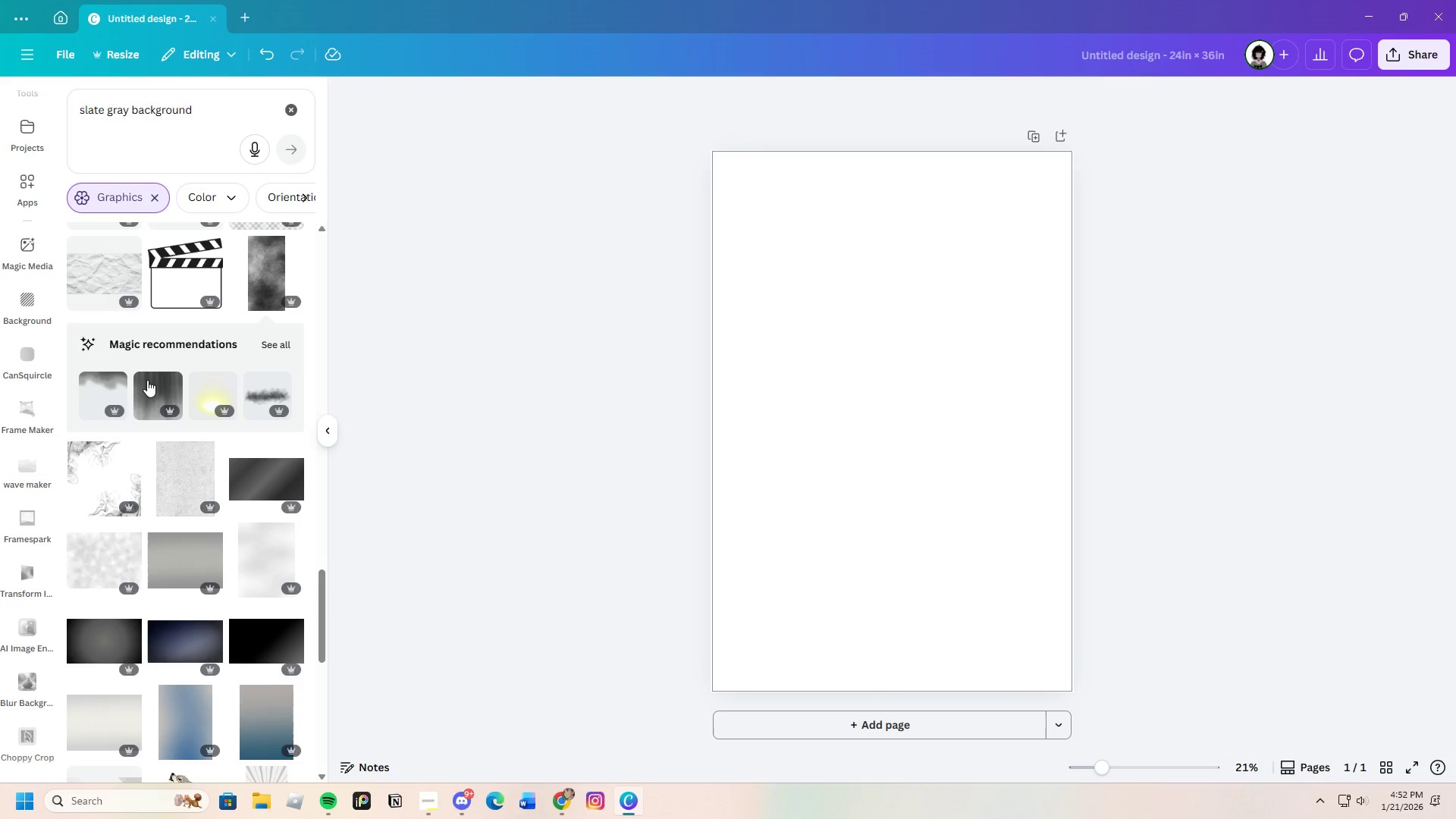 
left_click([149, 384])
 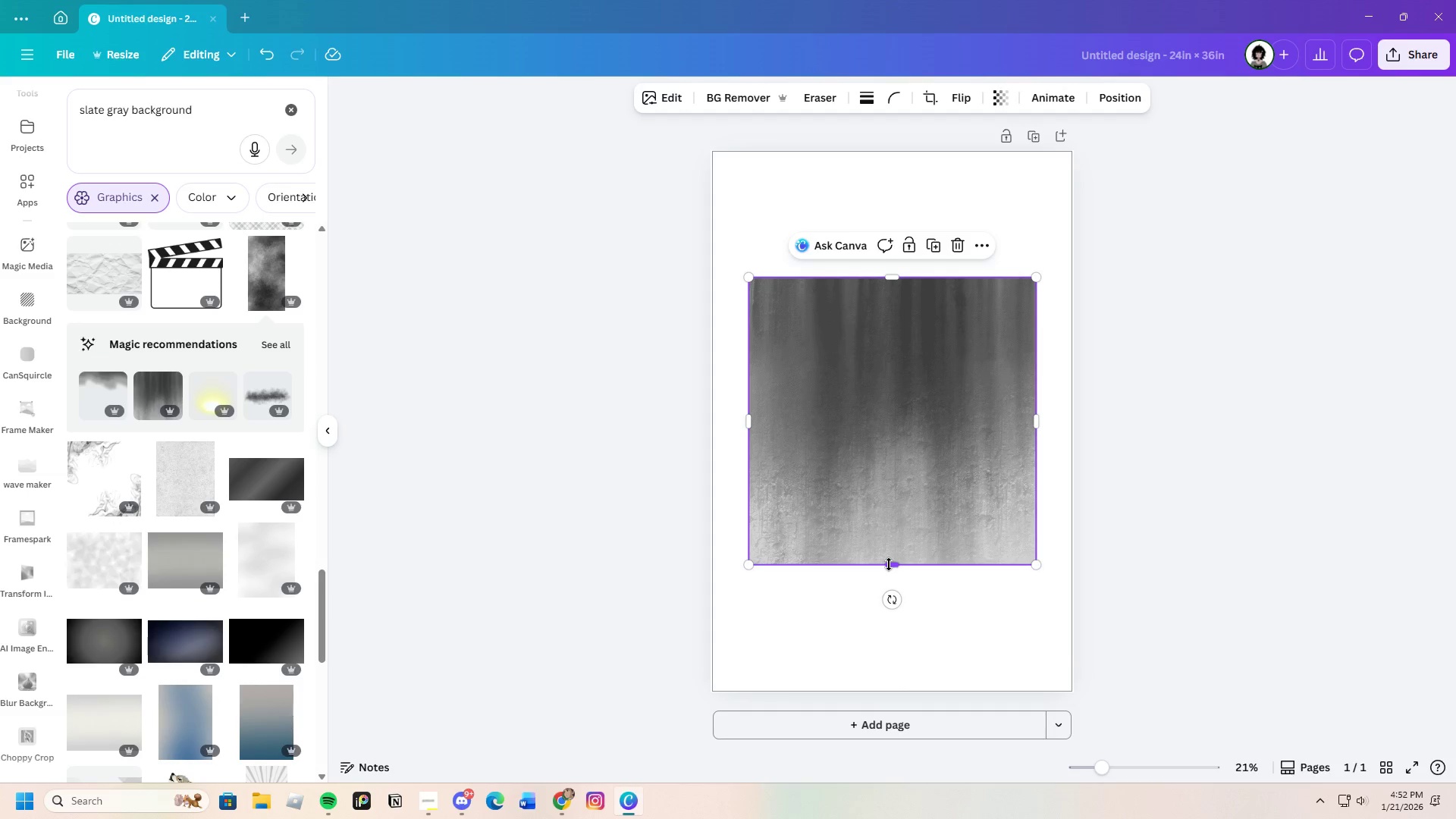 
left_click_drag(start_coordinate=[889, 564], to_coordinate=[921, 696])
 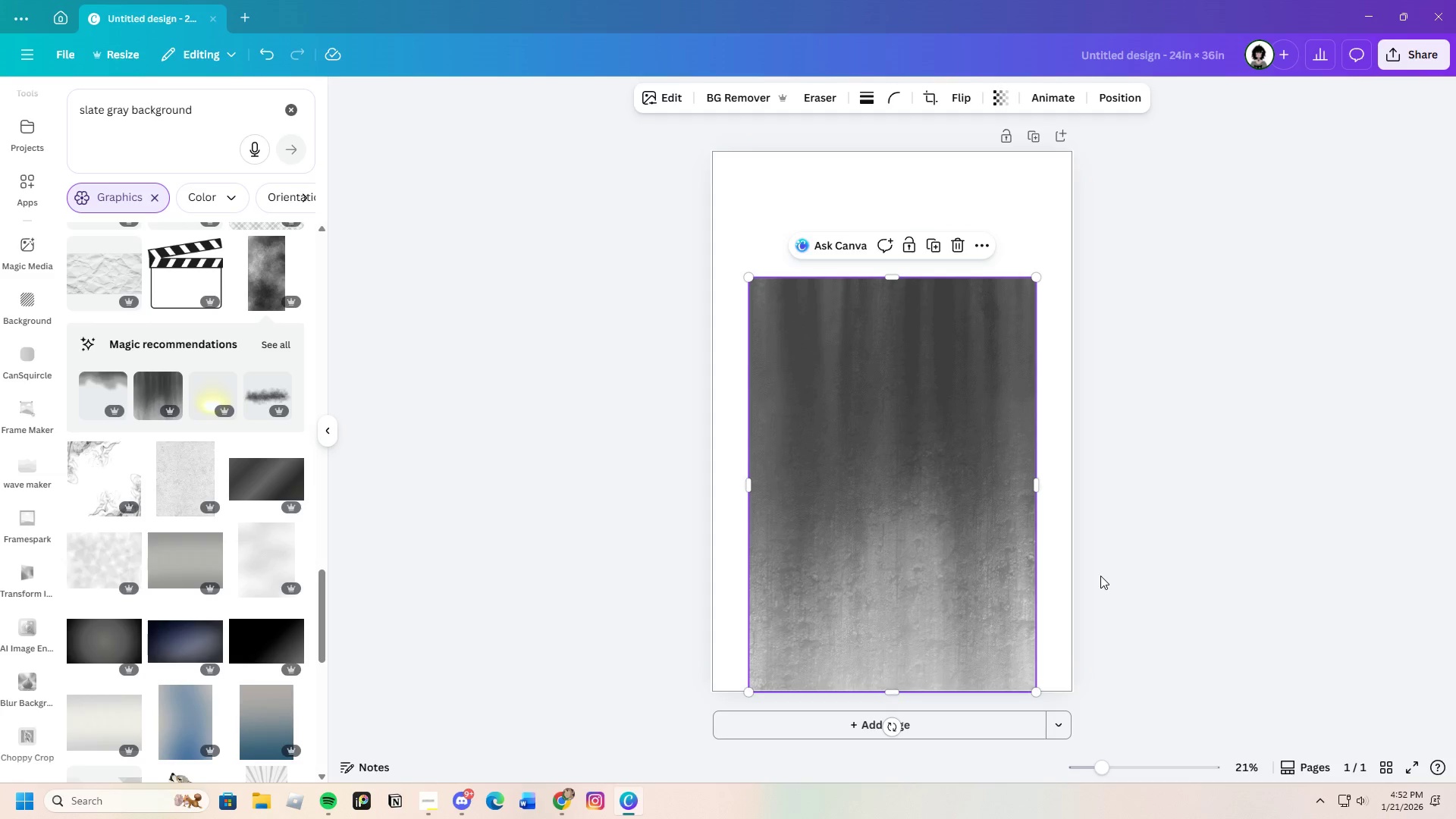 
left_click([1100, 576])
 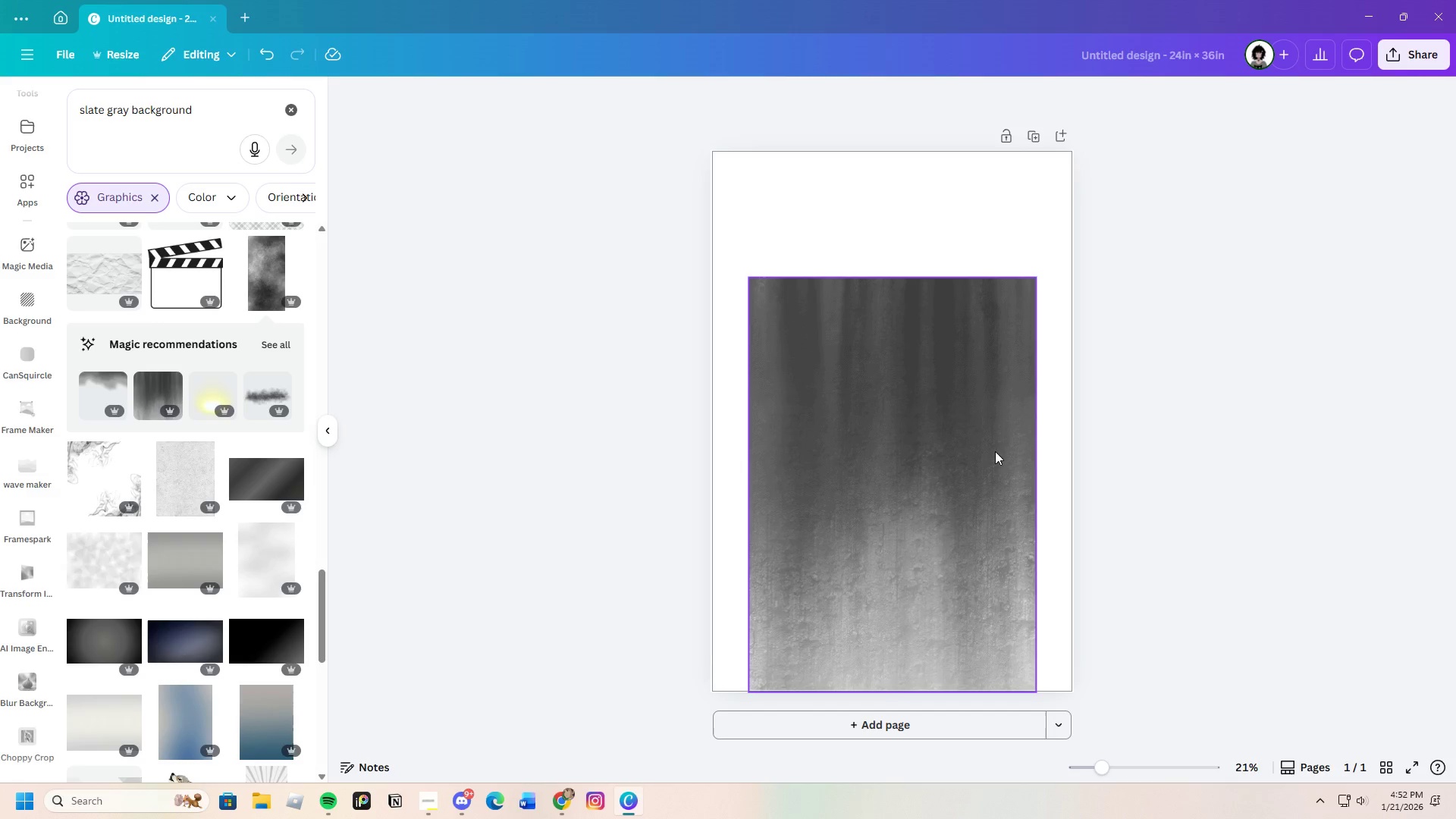 
left_click_drag(start_coordinate=[952, 410], to_coordinate=[952, 402])
 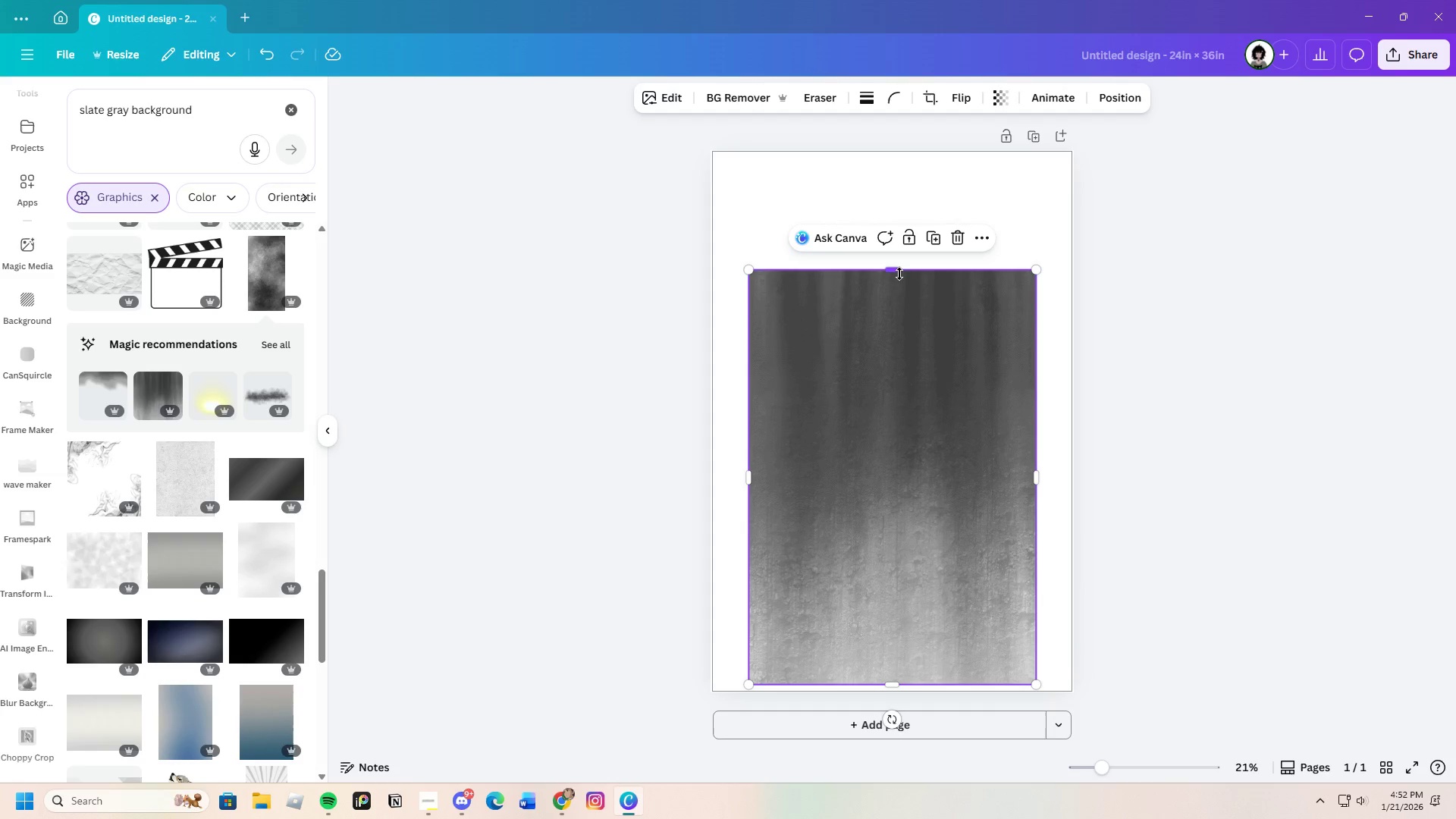 
left_click_drag(start_coordinate=[896, 274], to_coordinate=[918, 155])
 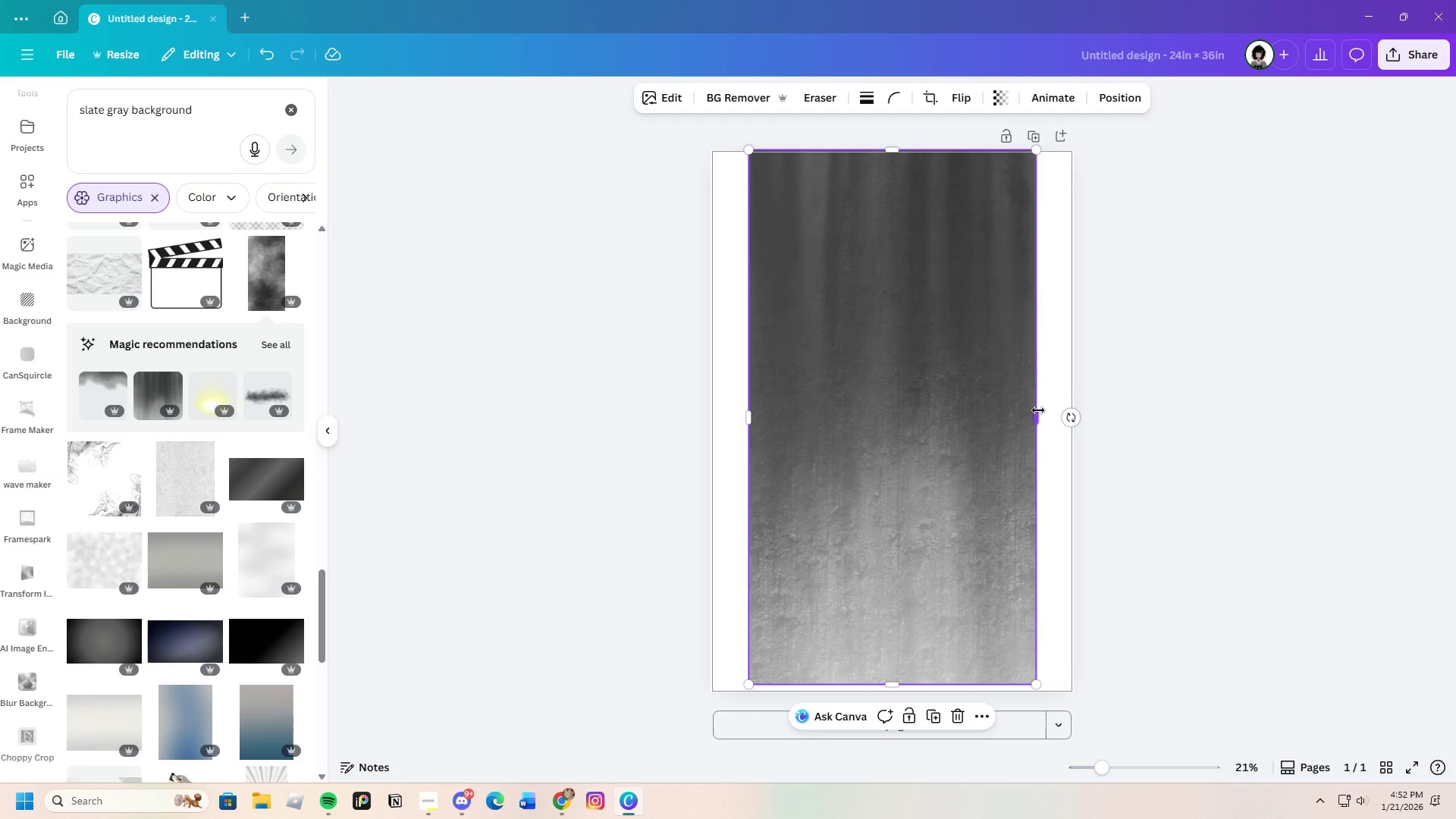 
left_click_drag(start_coordinate=[1038, 411], to_coordinate=[1075, 419])
 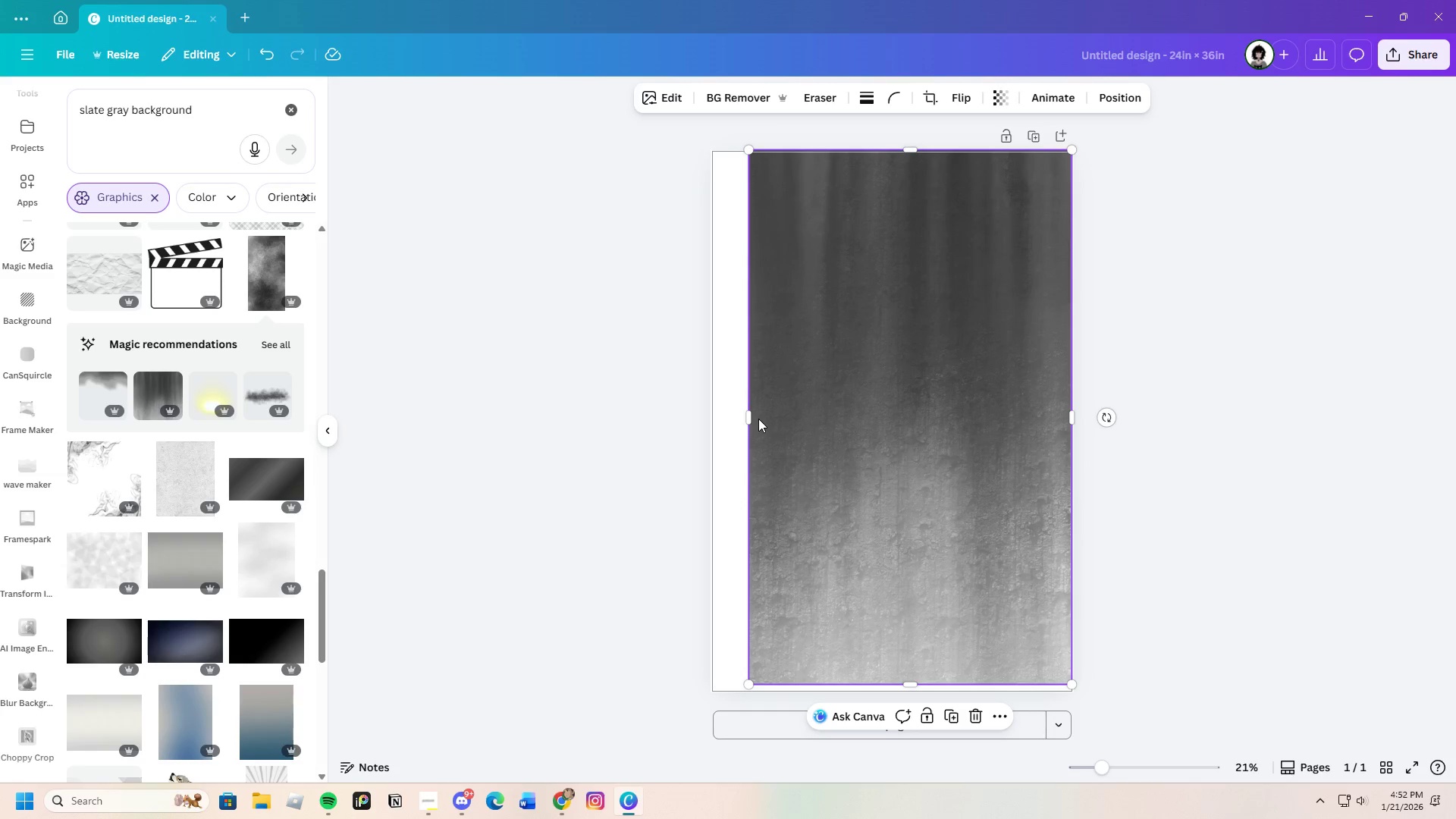 
left_click_drag(start_coordinate=[758, 419], to_coordinate=[723, 422])
 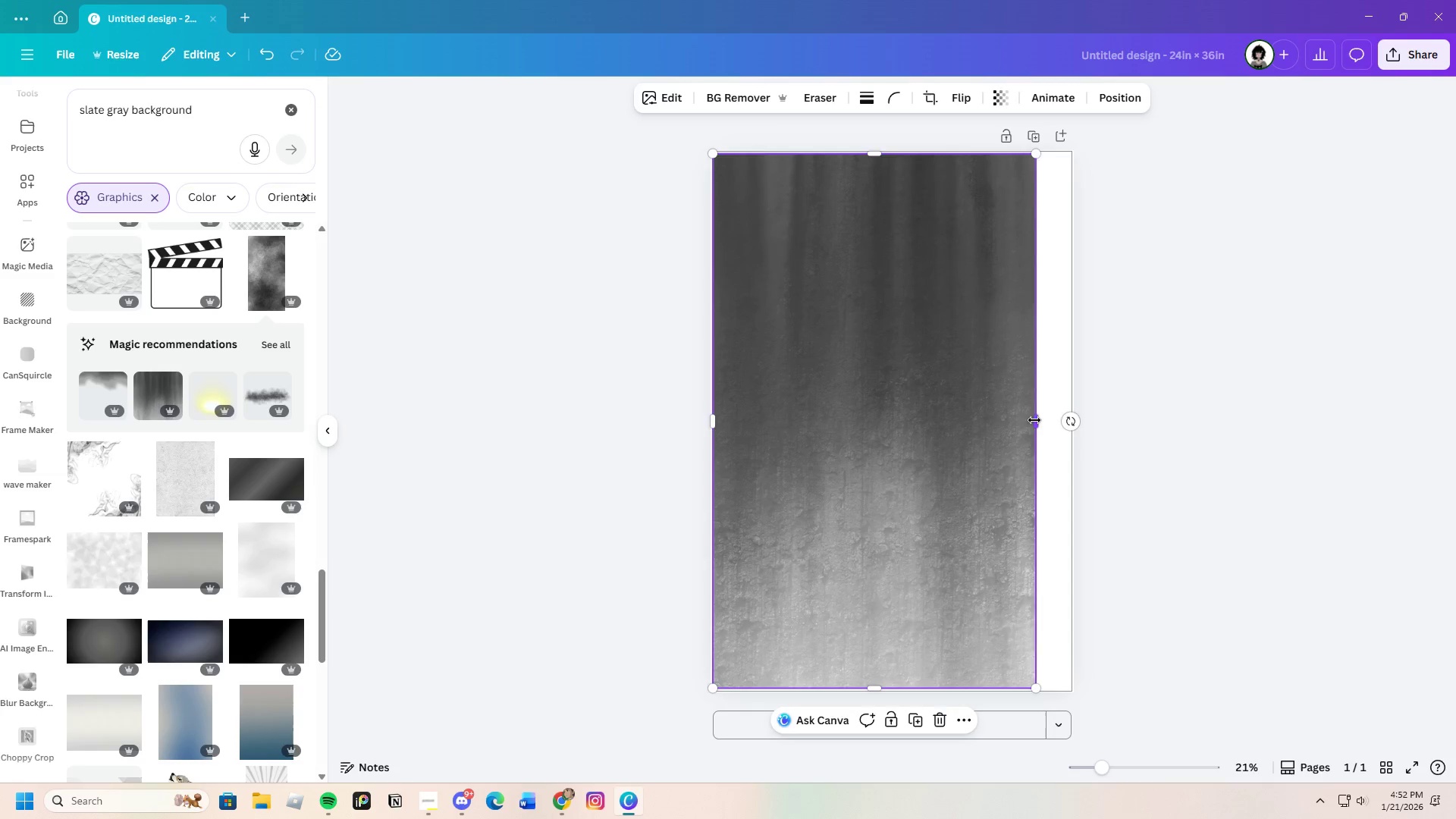 
left_click_drag(start_coordinate=[1034, 420], to_coordinate=[1081, 419])
 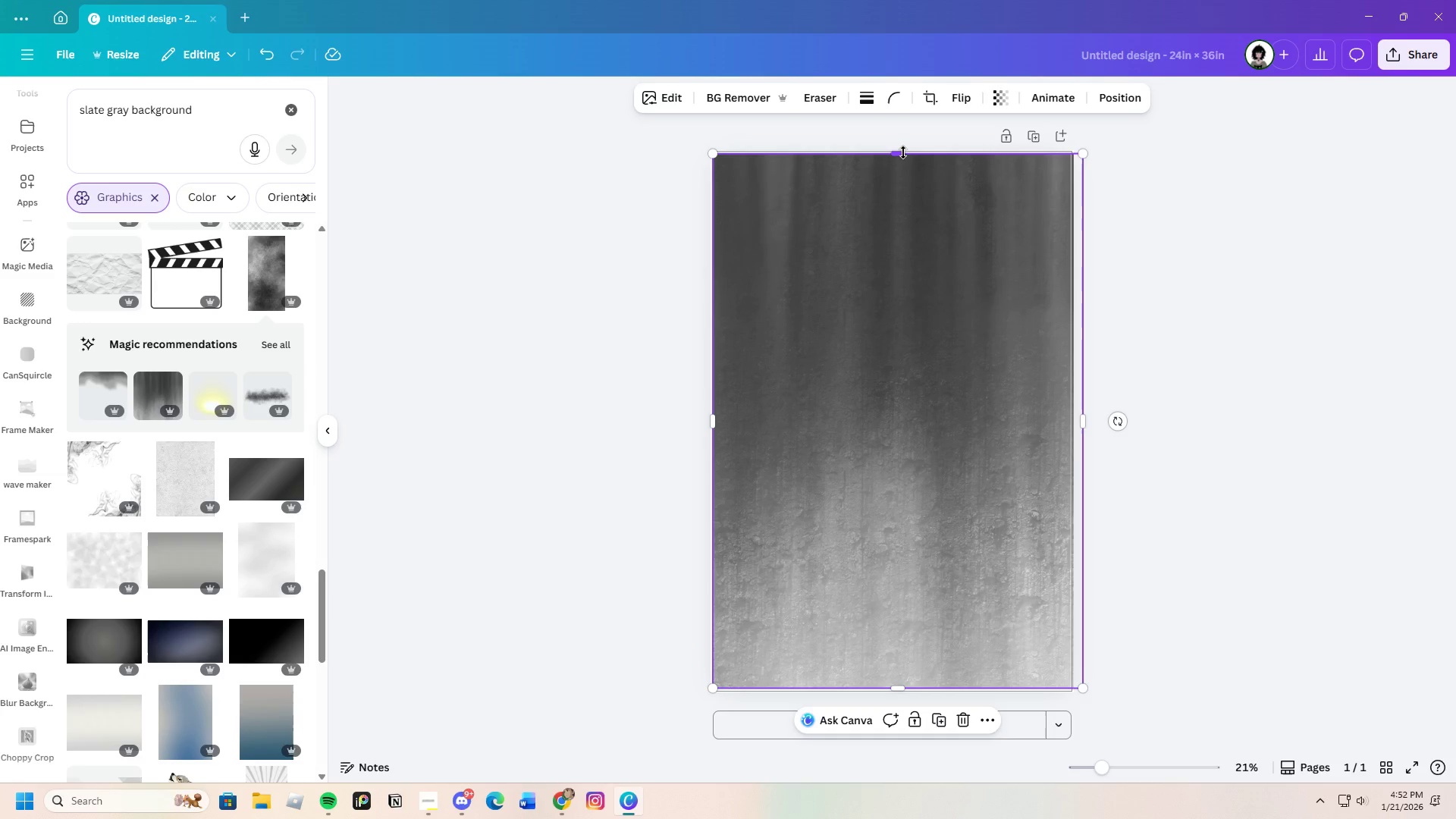 
left_click_drag(start_coordinate=[903, 152], to_coordinate=[908, 146])
 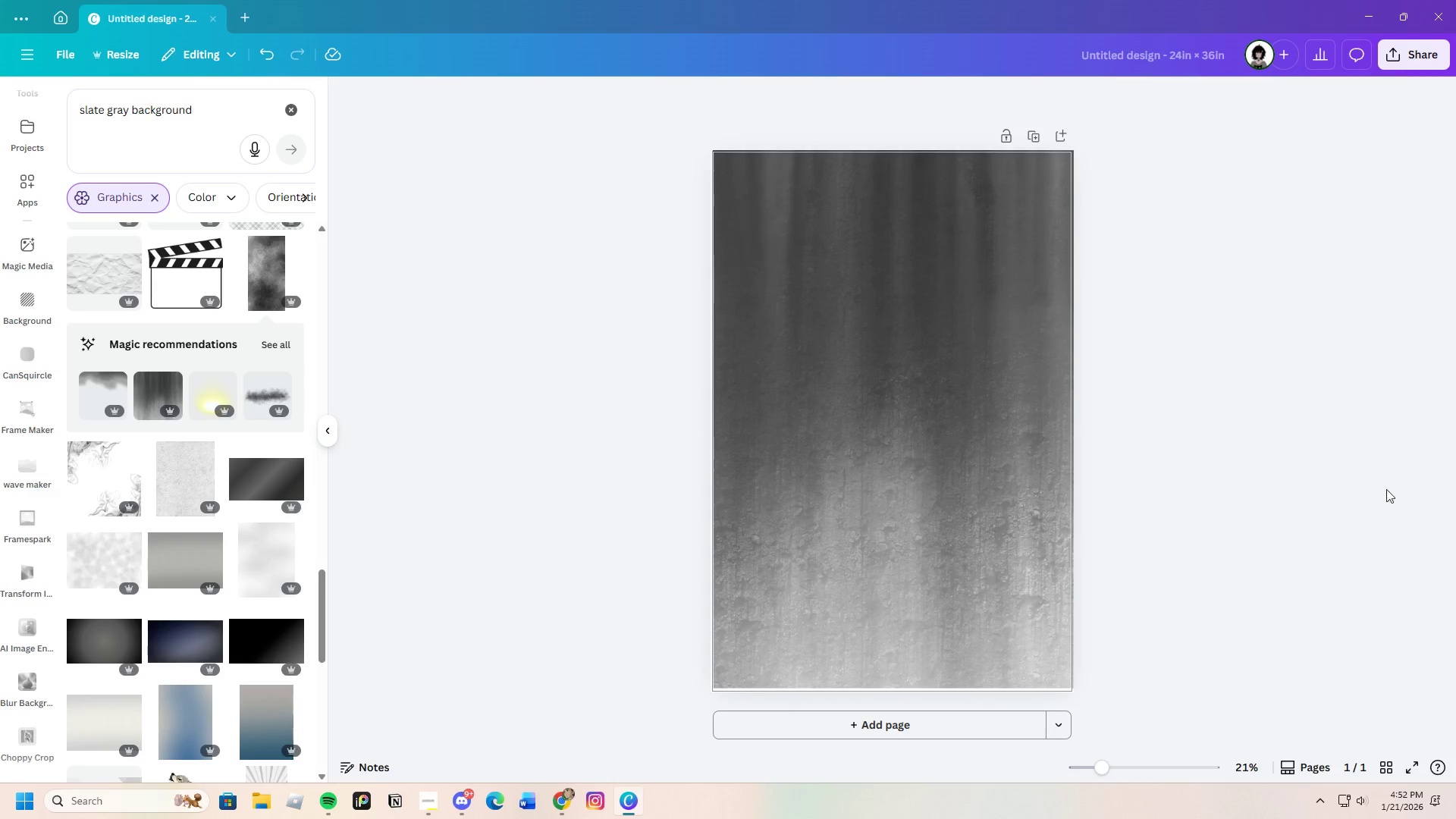 
left_click([971, 548])
 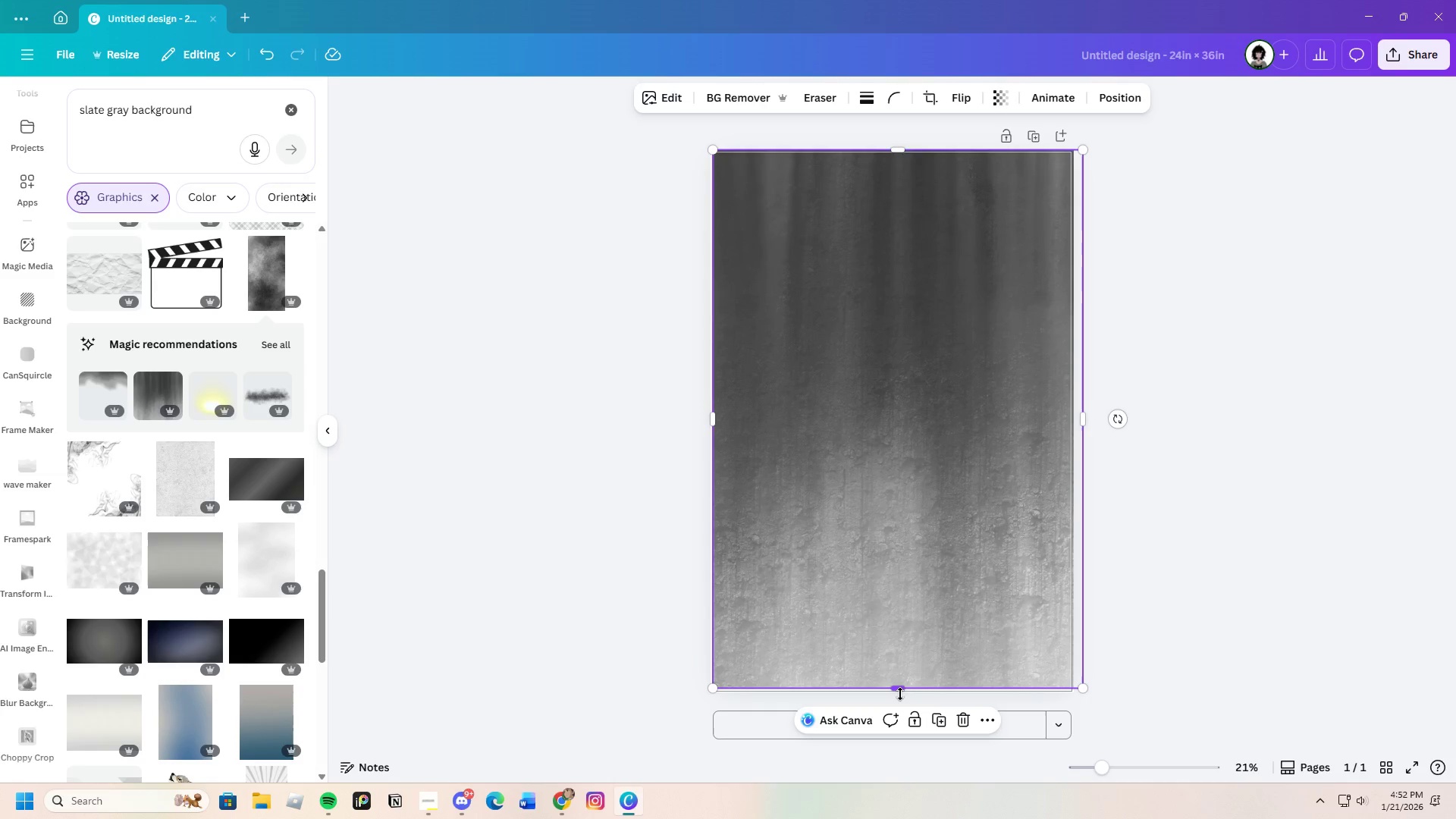 
left_click_drag(start_coordinate=[899, 694], to_coordinate=[918, 707])
 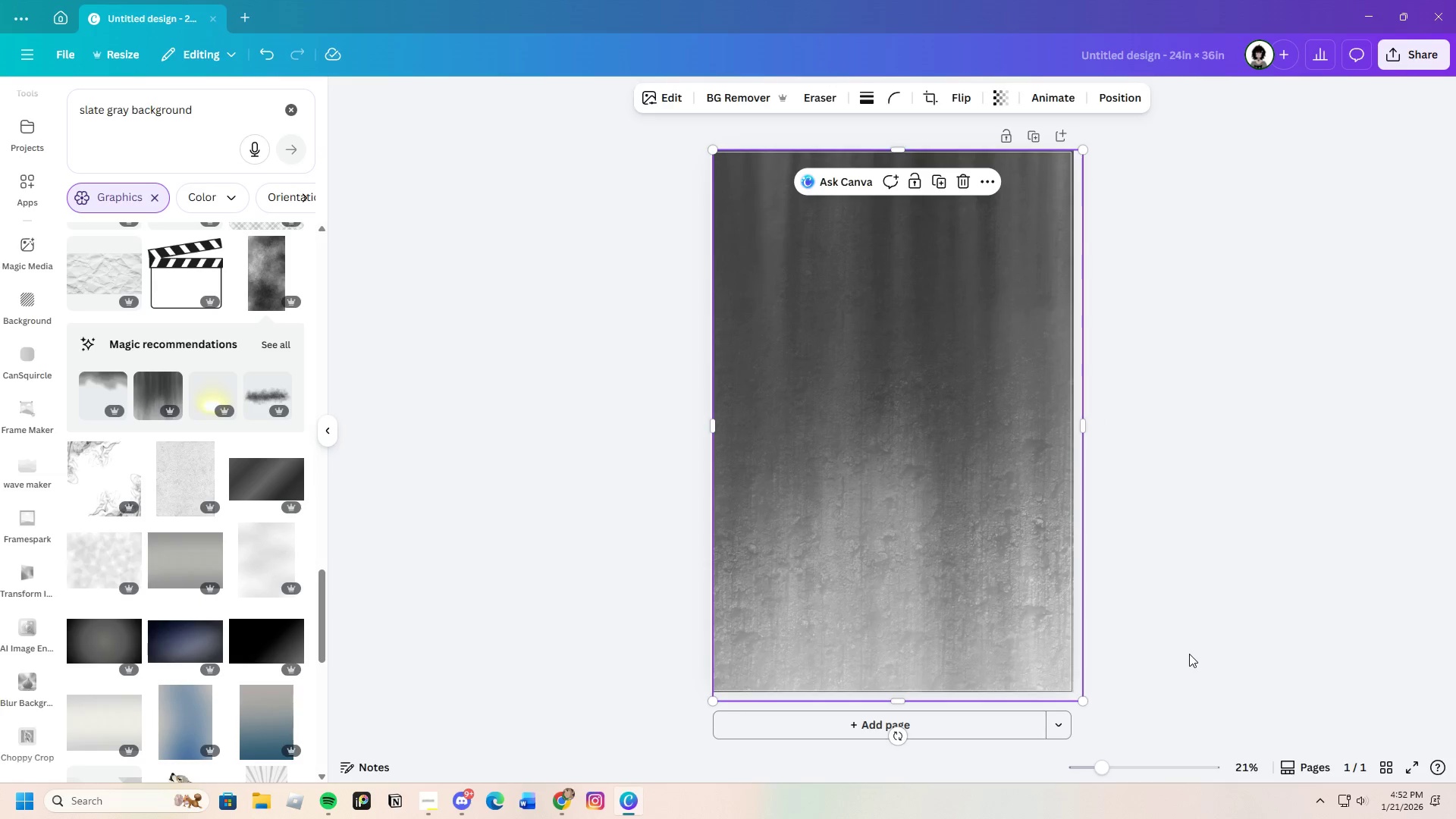 
left_click([1189, 654])
 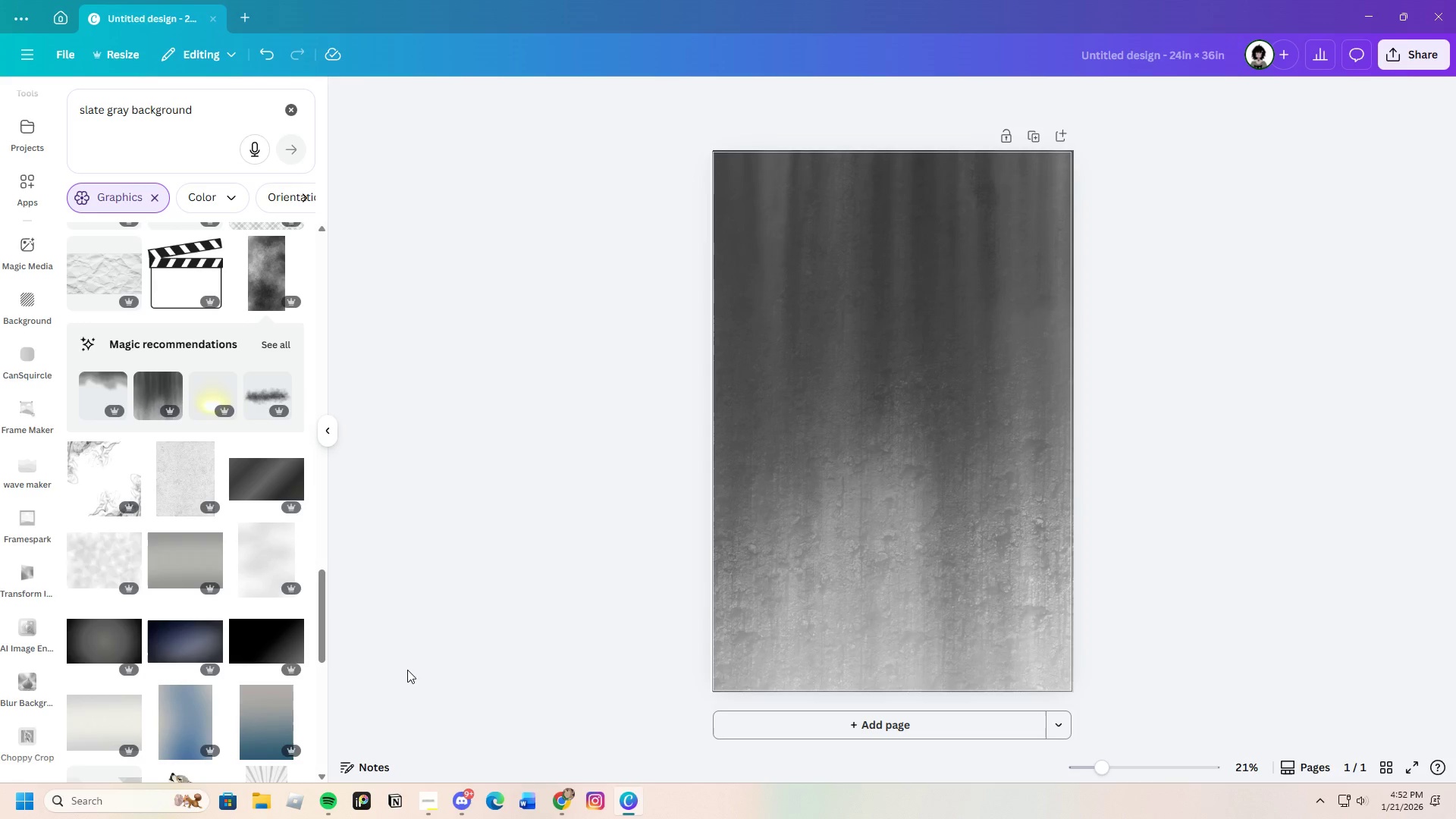 
scroll: coordinate [280, 526], scroll_direction: down, amount: 31.0
 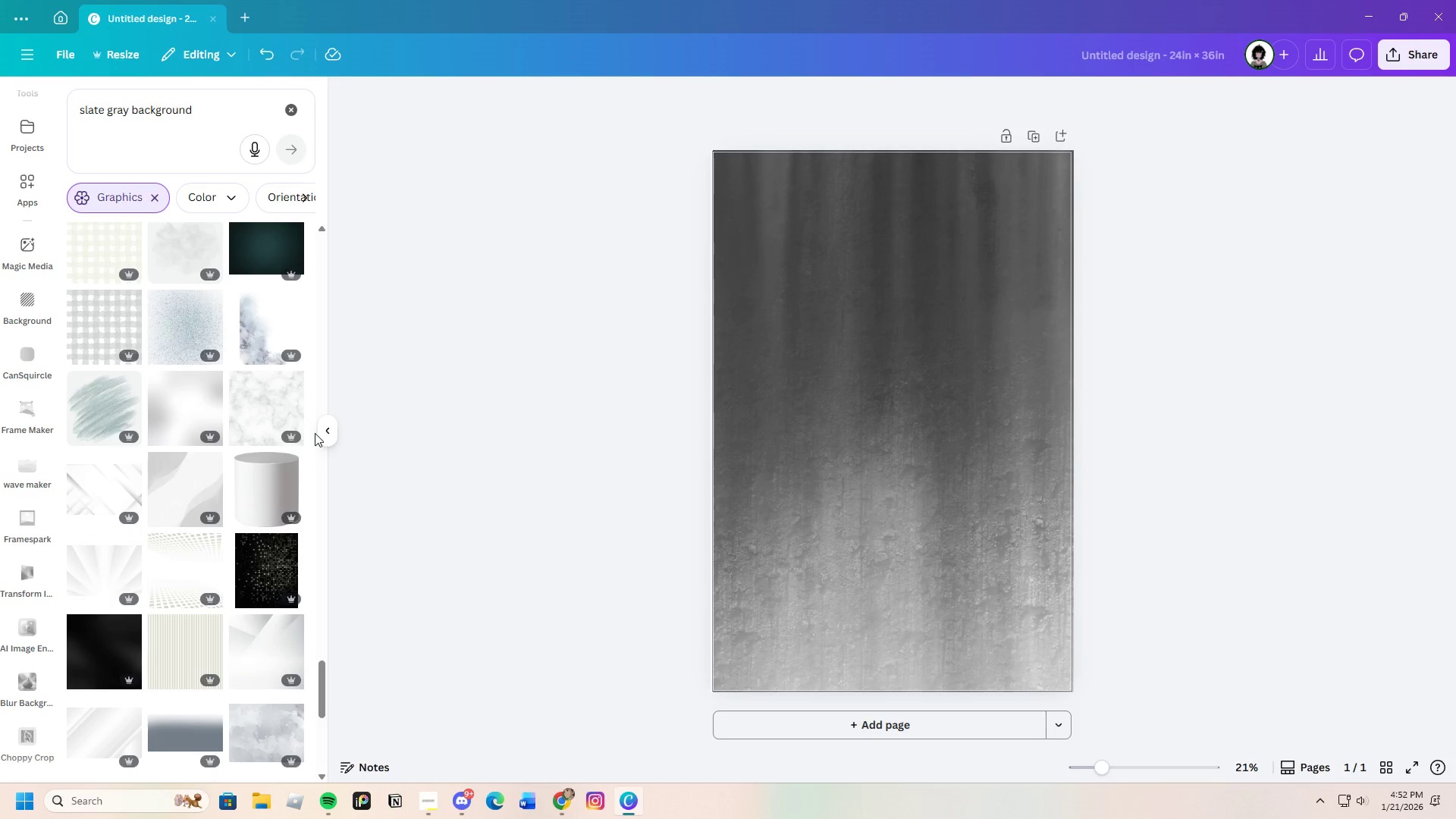 
scroll: coordinate [180, 651], scroll_direction: down, amount: 23.0
 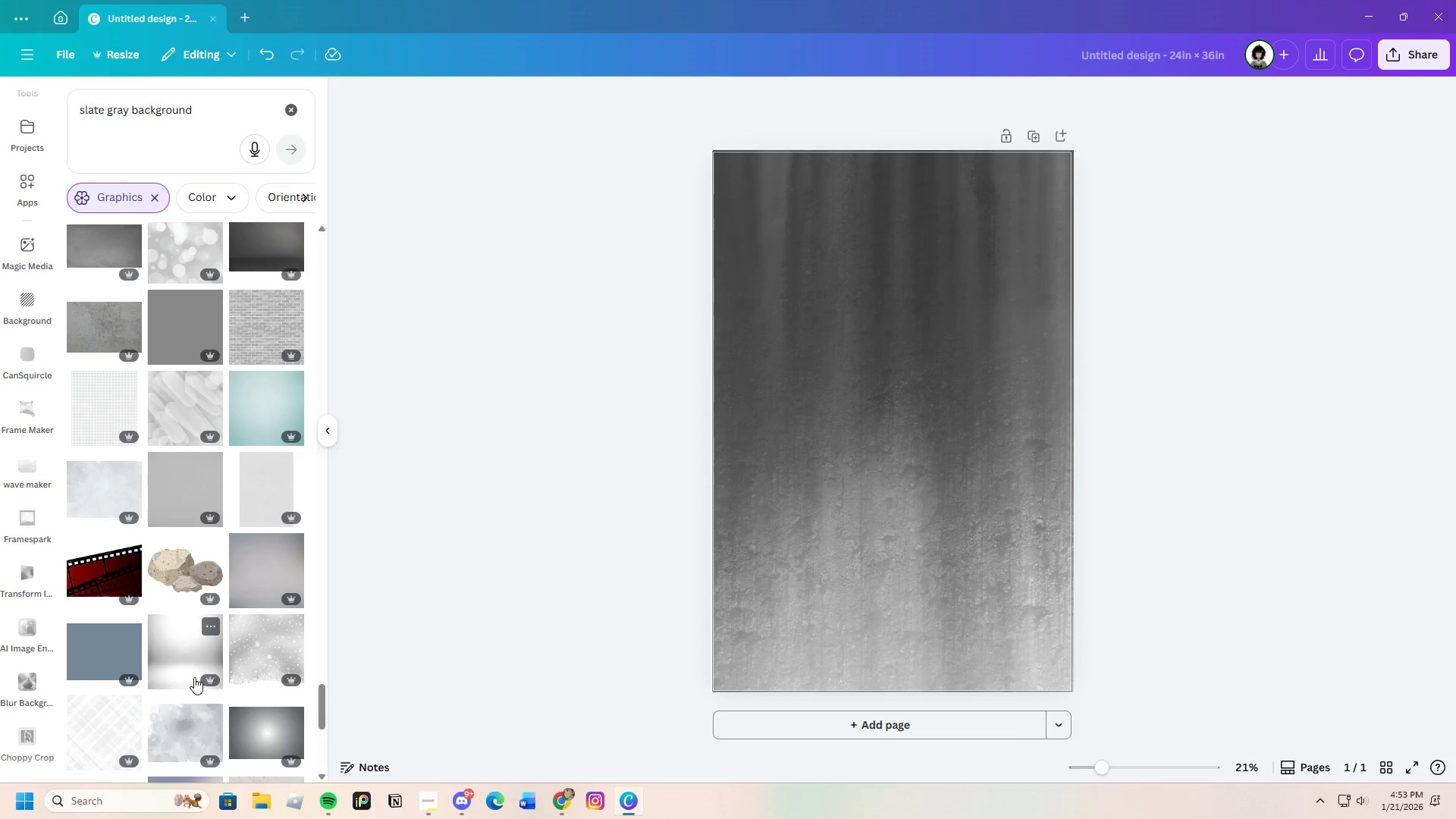 
scroll: coordinate [215, 550], scroll_direction: down, amount: 26.0
 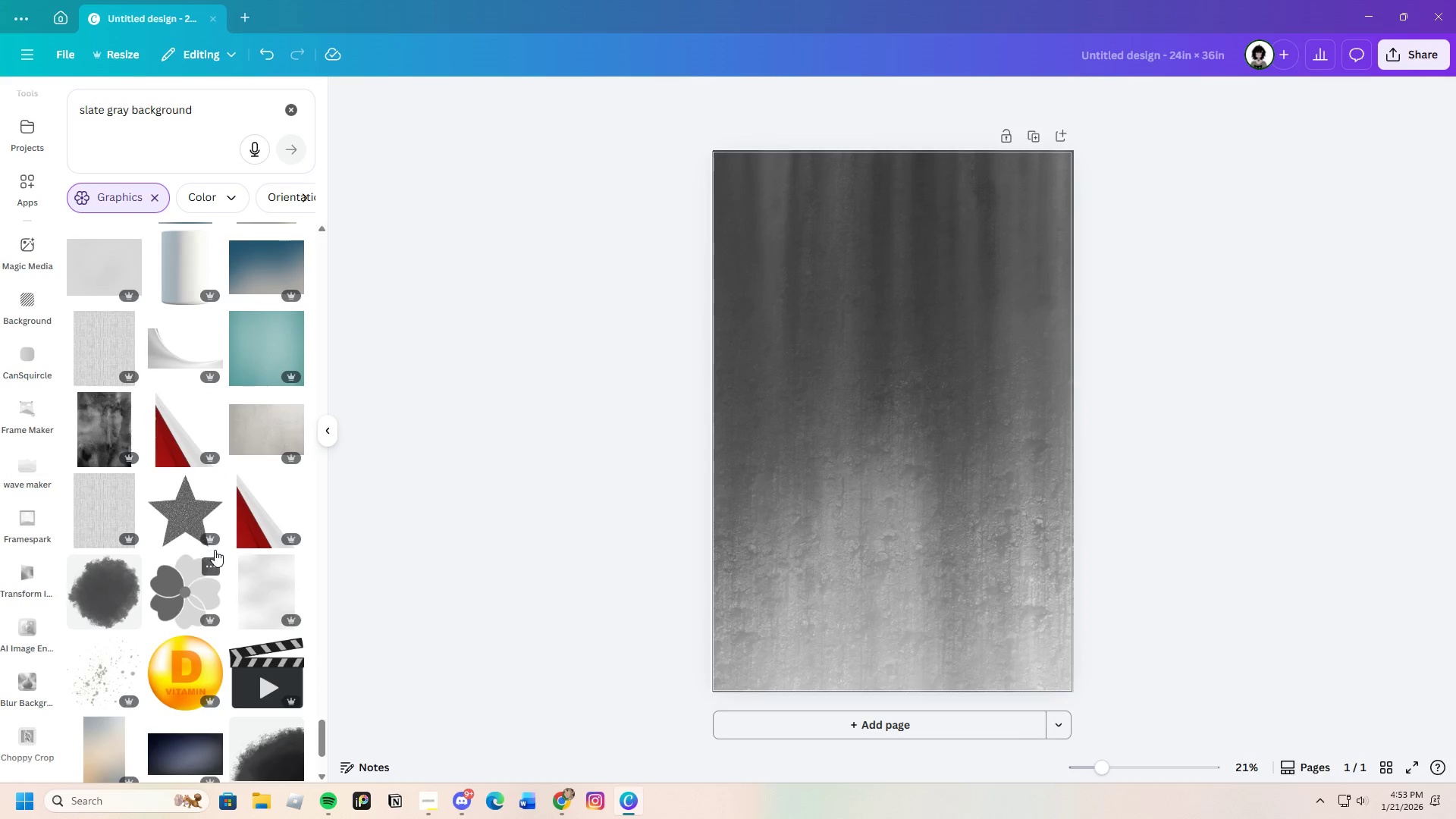 
scroll: coordinate [220, 576], scroll_direction: down, amount: 26.0
 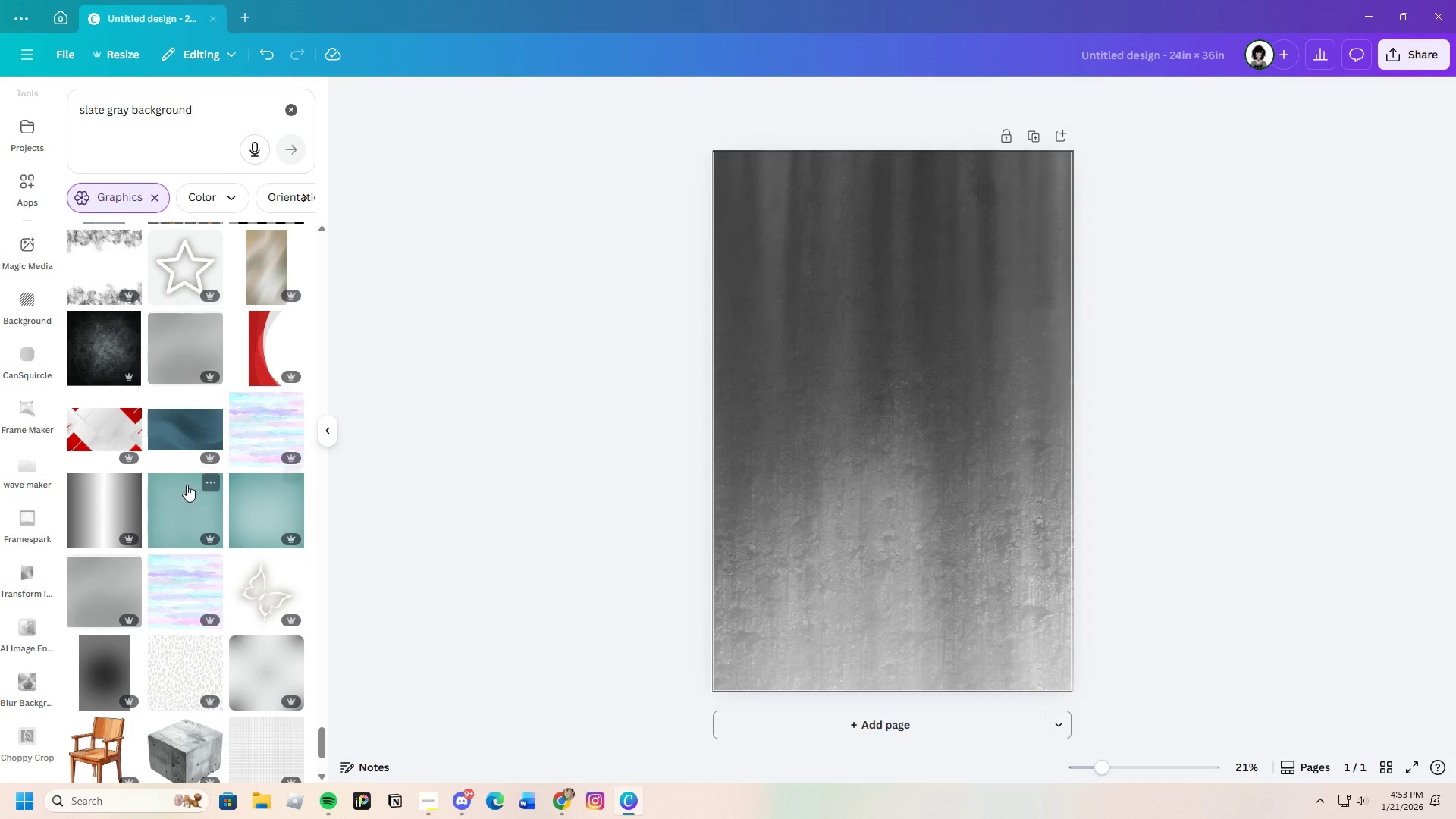 
scroll: coordinate [132, 541], scroll_direction: down, amount: 8.0
 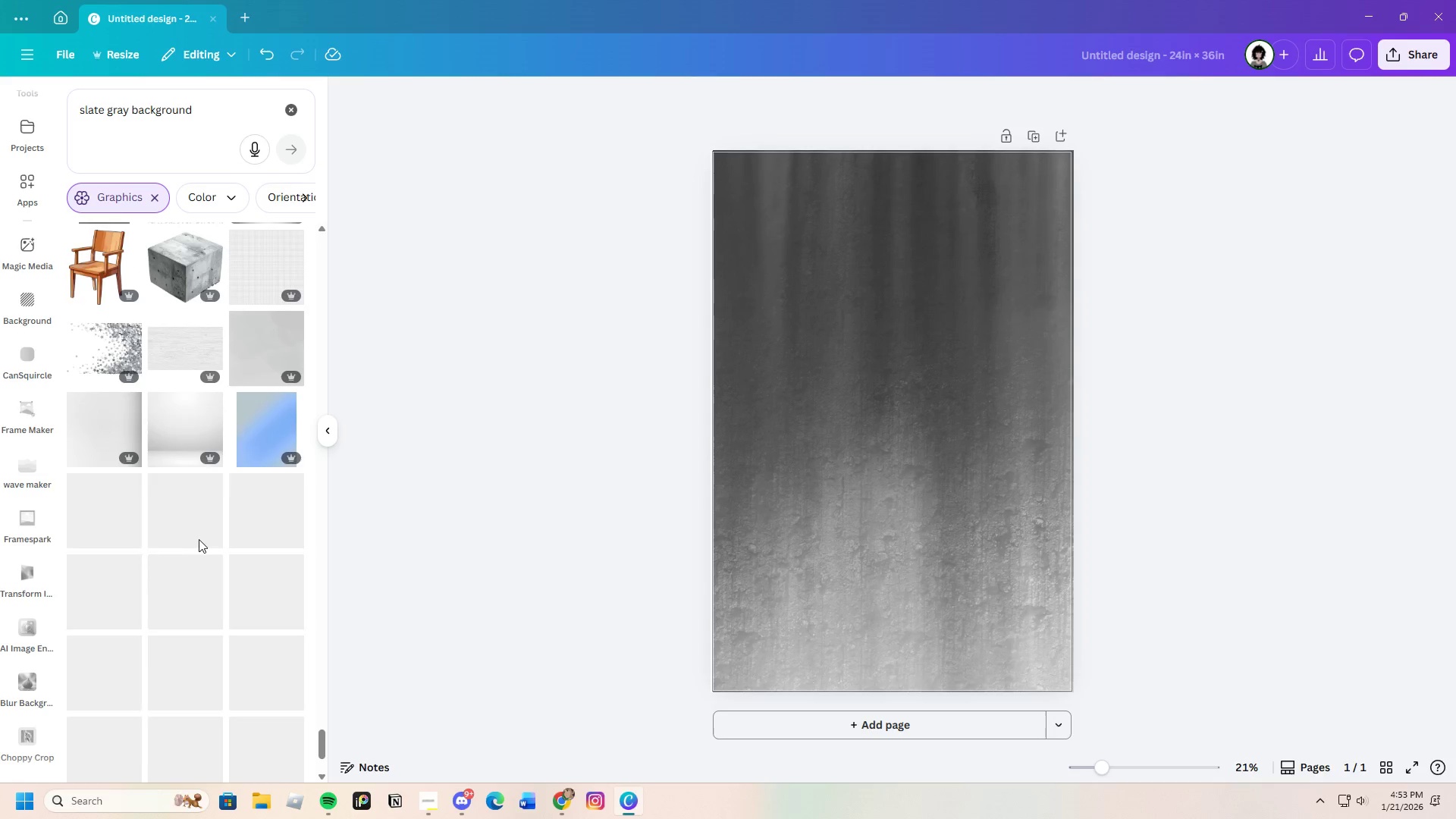 
scroll: coordinate [199, 539], scroll_direction: up, amount: 3.0
 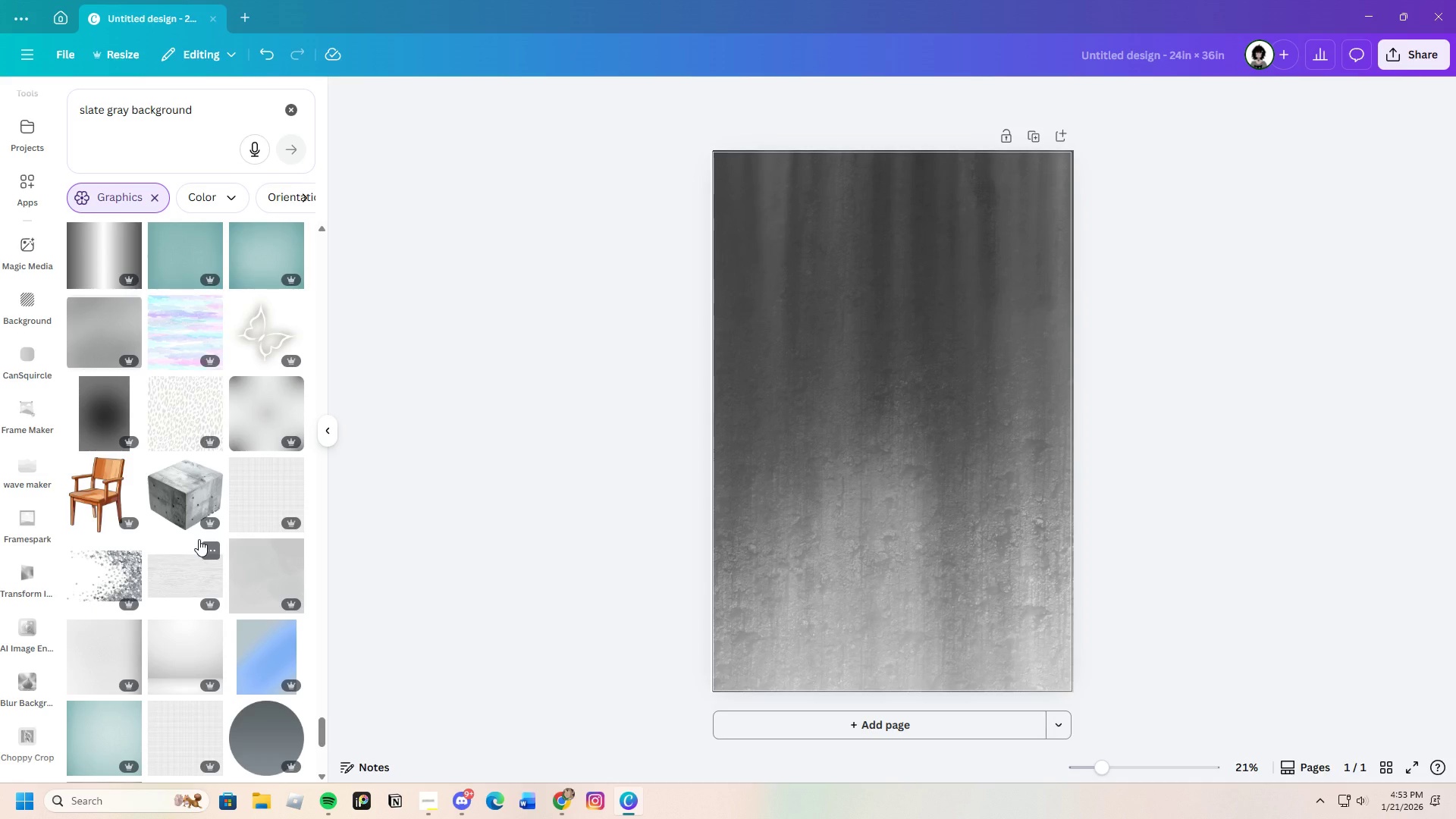 
scroll: coordinate [199, 539], scroll_direction: down, amount: 4.0
 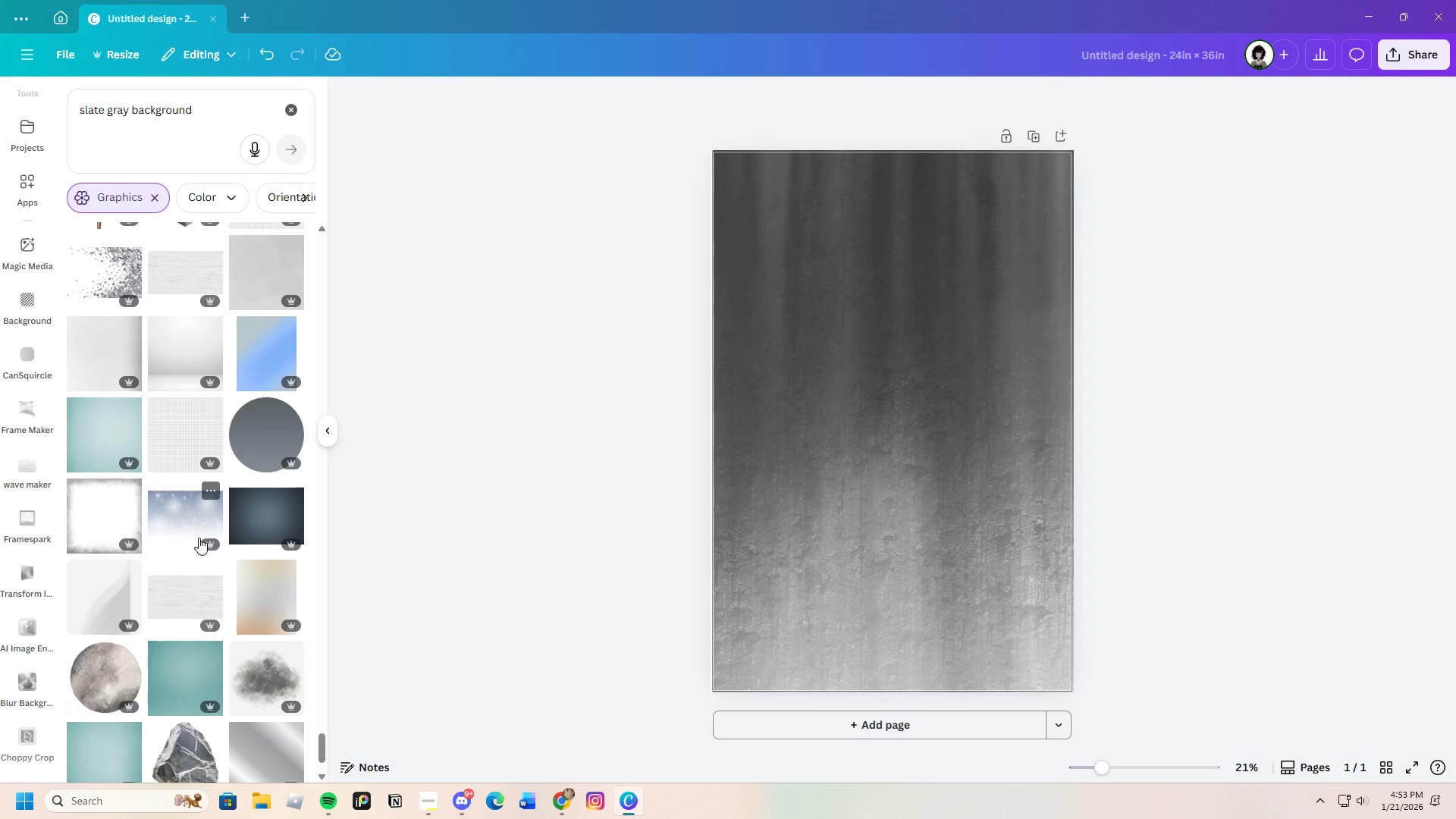 
left_click([632, 544])
 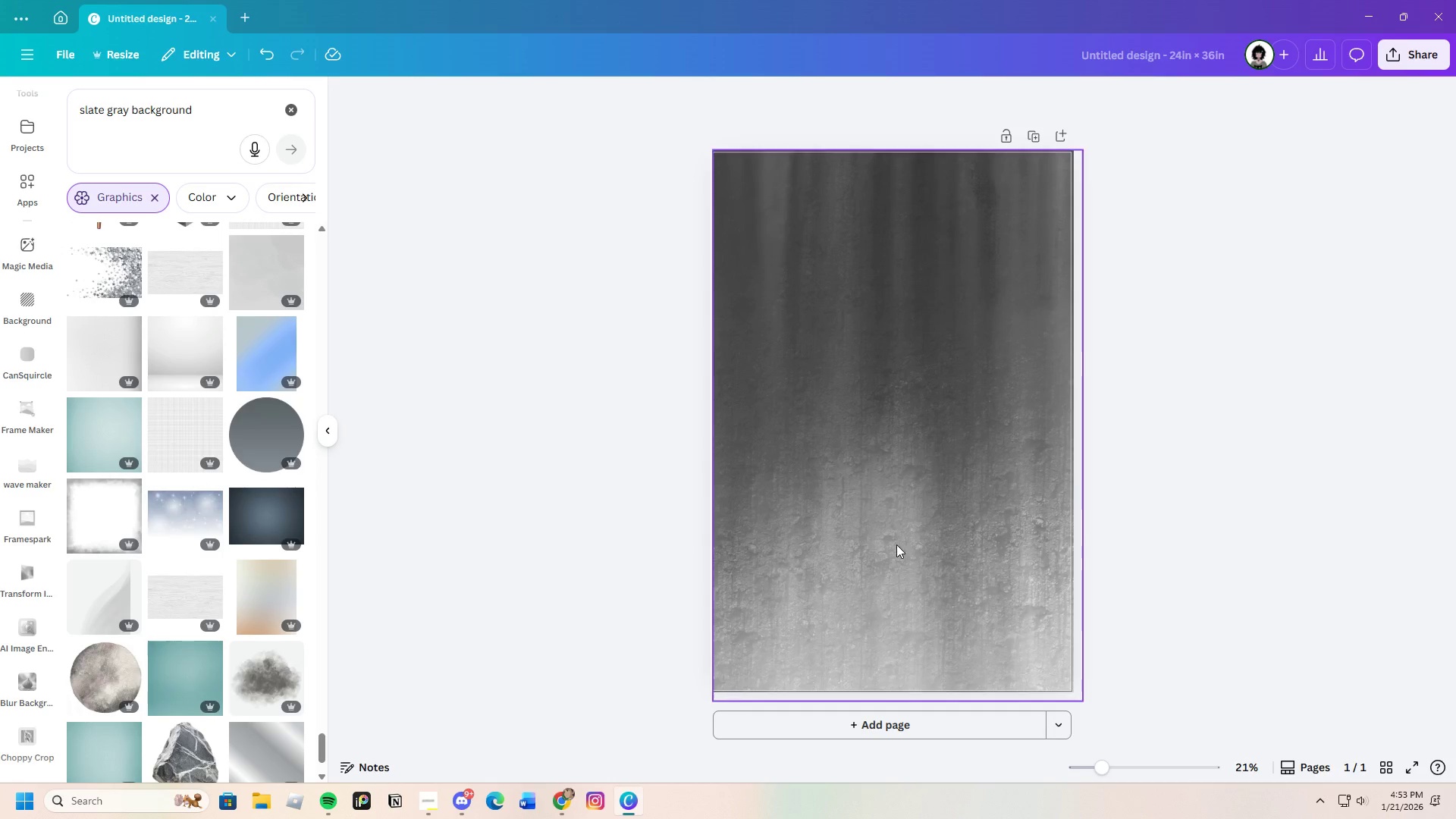 
left_click([922, 544])
 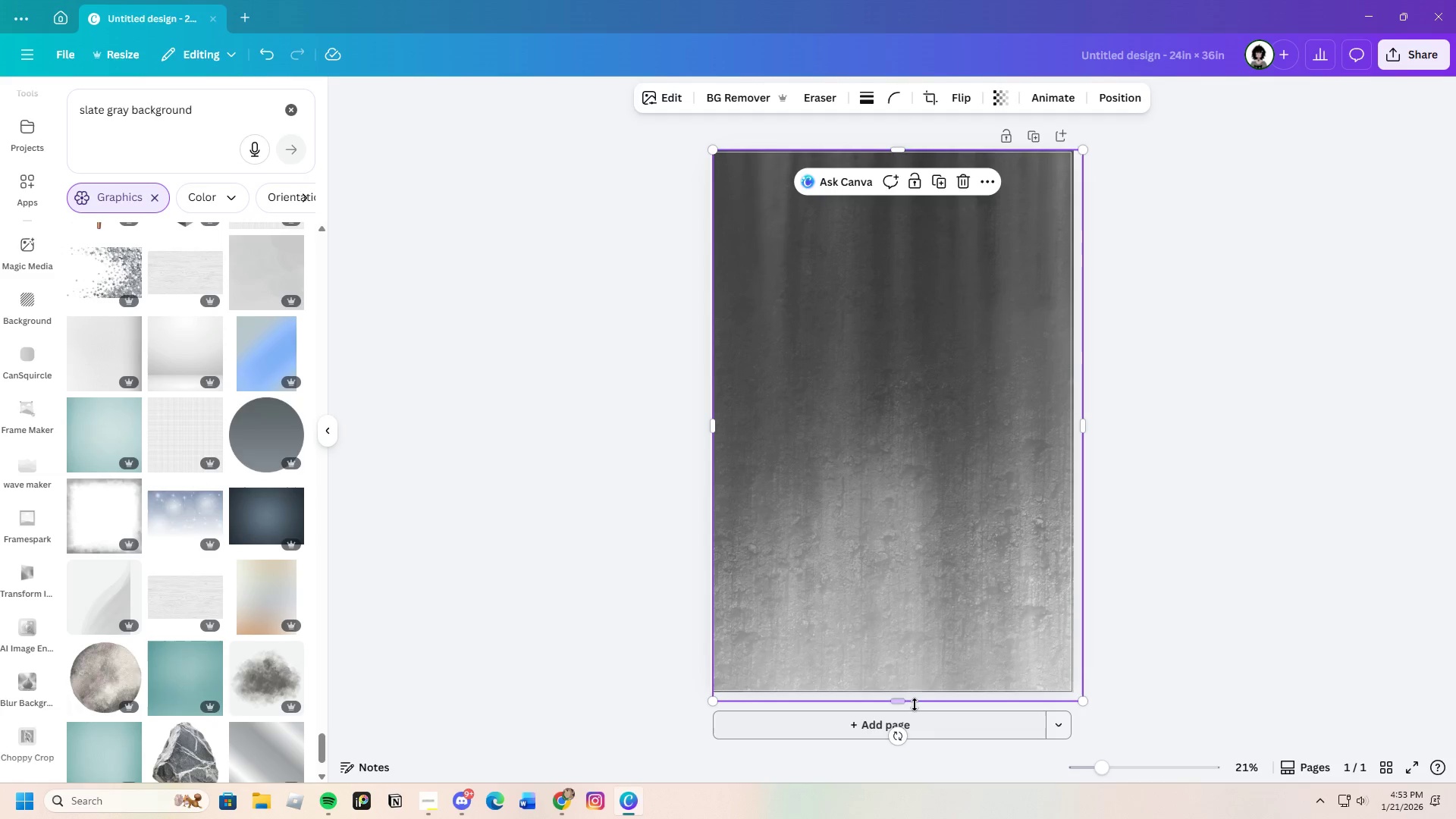 
left_click_drag(start_coordinate=[905, 702], to_coordinate=[918, 702])
 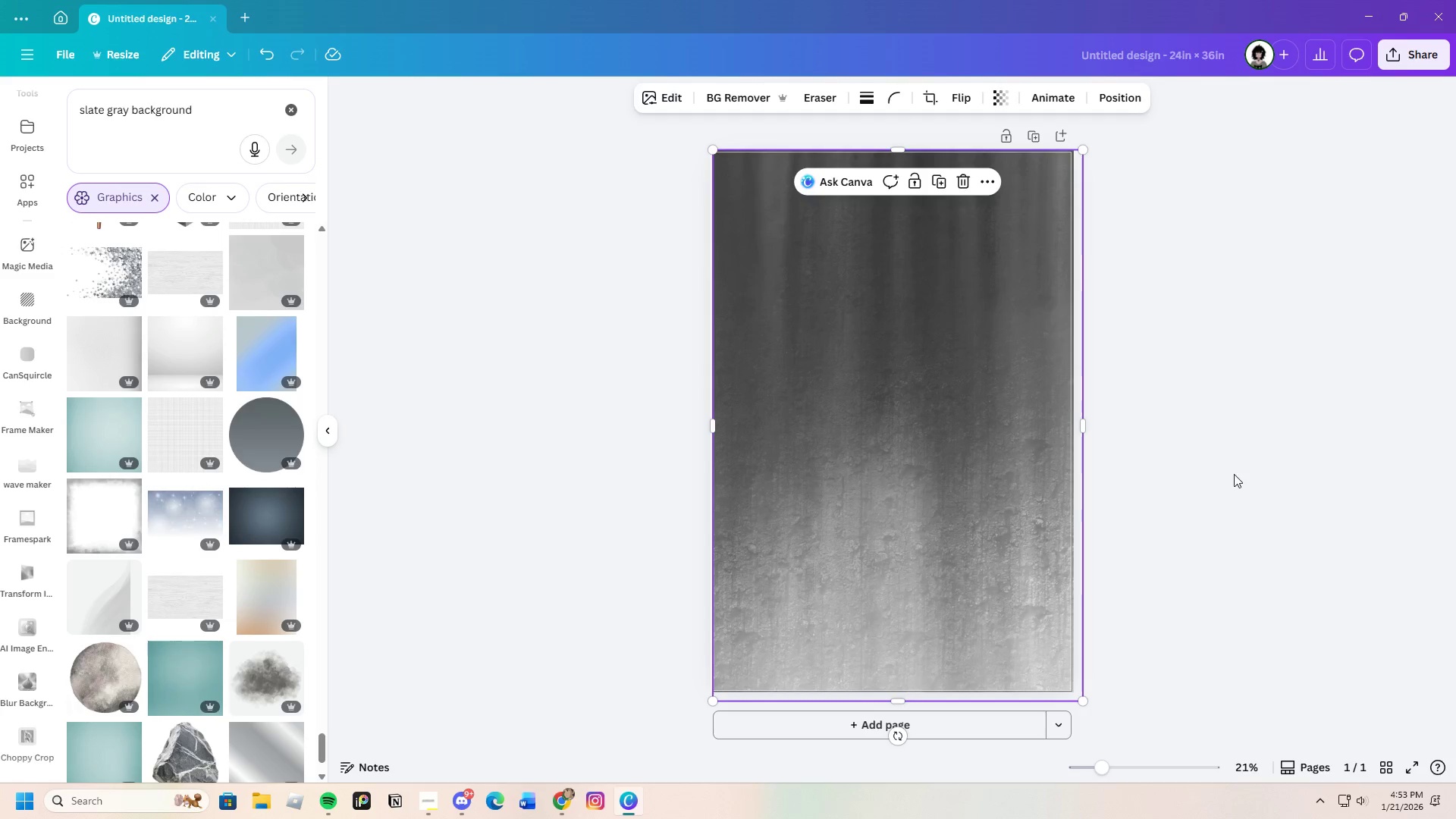 
left_click([1234, 474])
 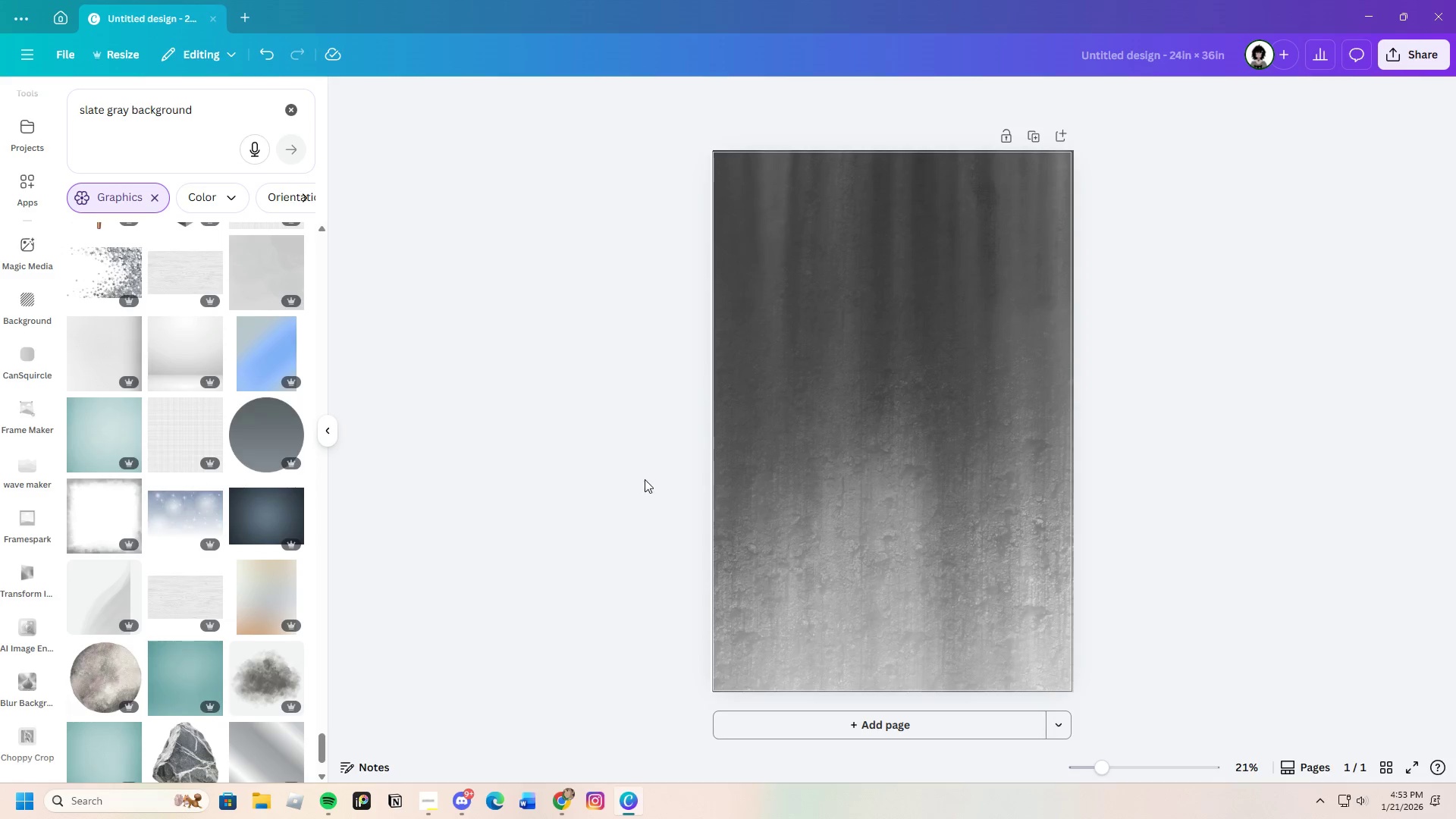 
scroll: coordinate [203, 526], scroll_direction: down, amount: 10.0
 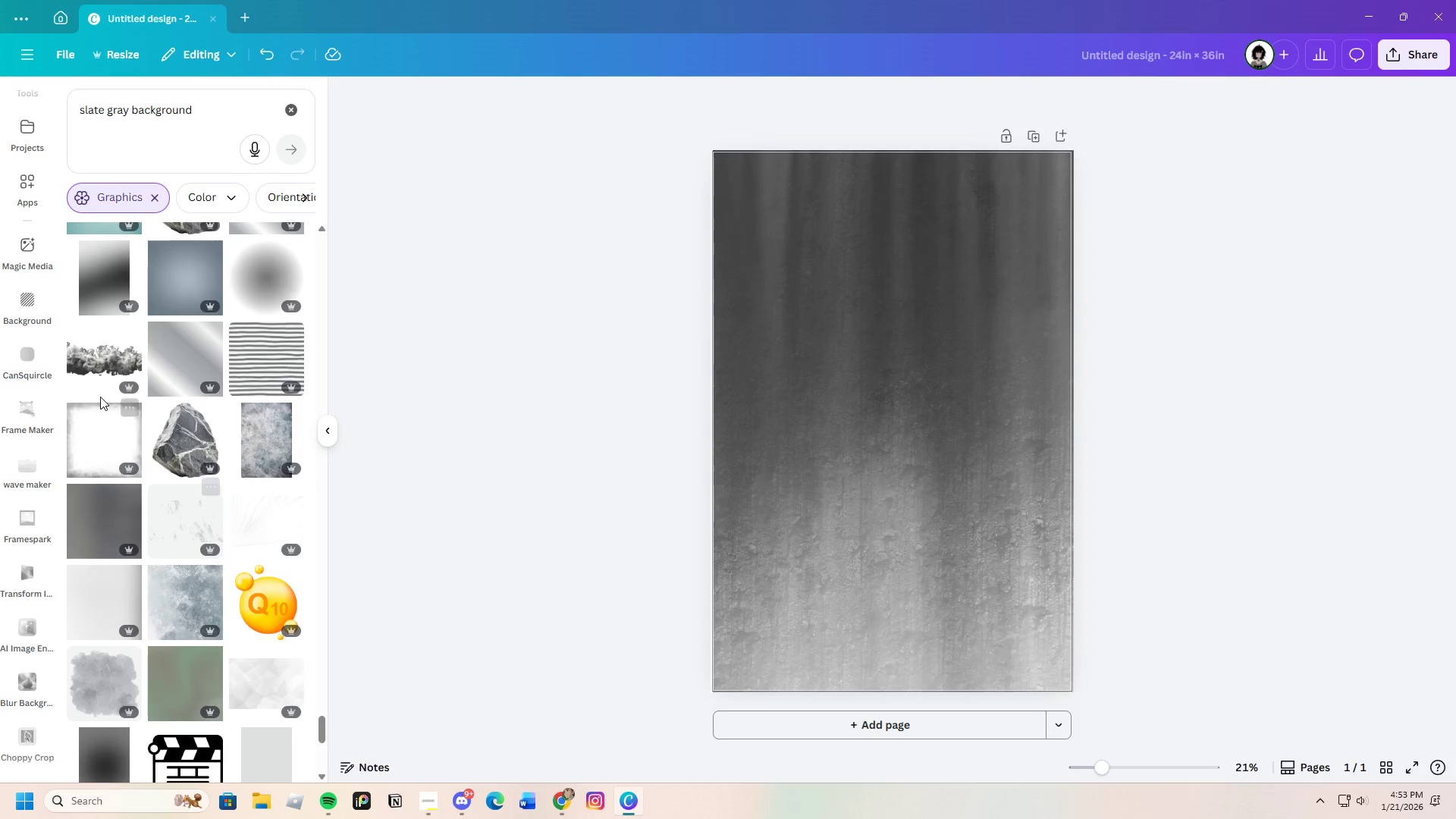 
left_click([108, 367])
 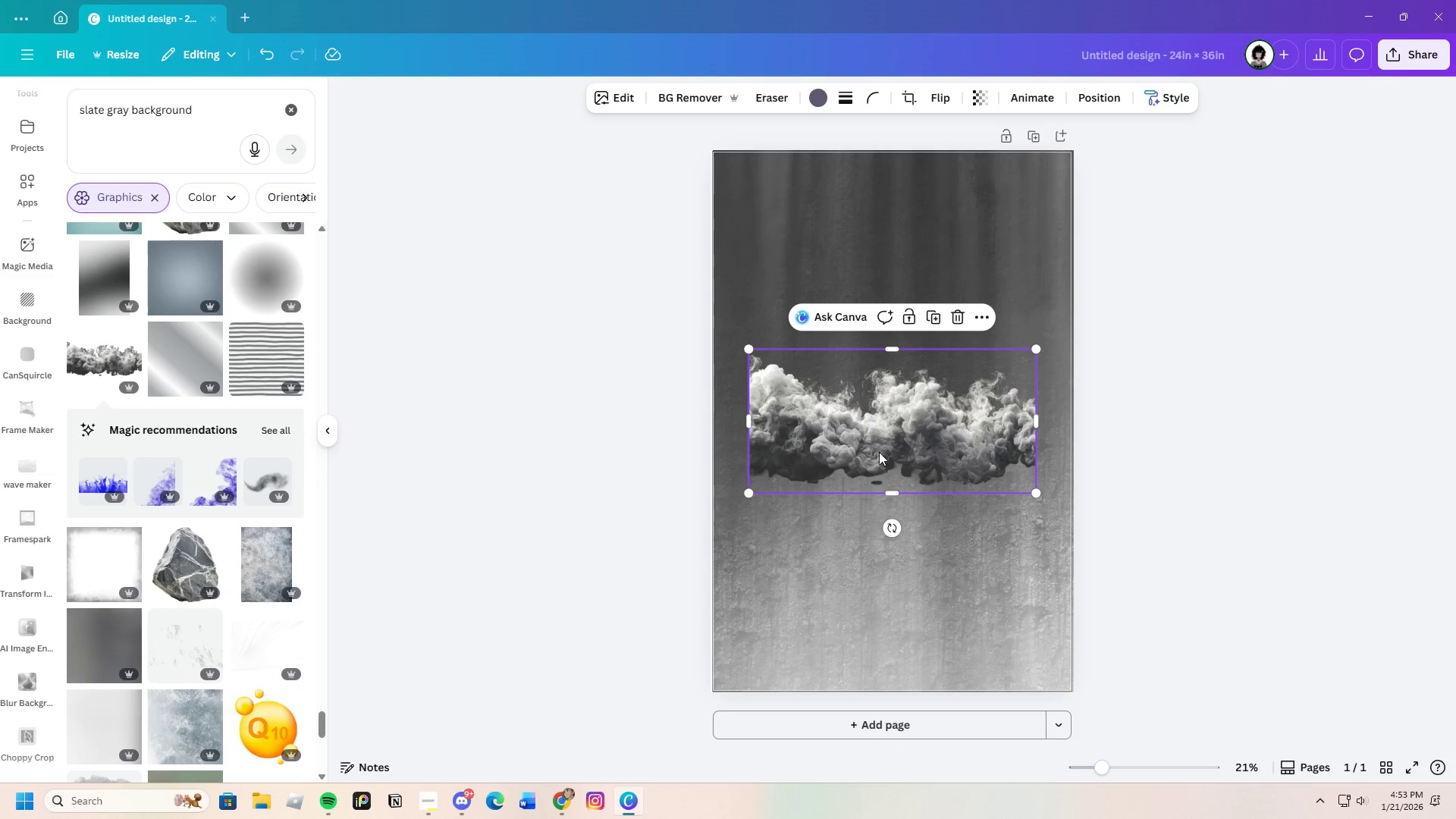 
left_click_drag(start_coordinate=[877, 441], to_coordinate=[821, 675])
 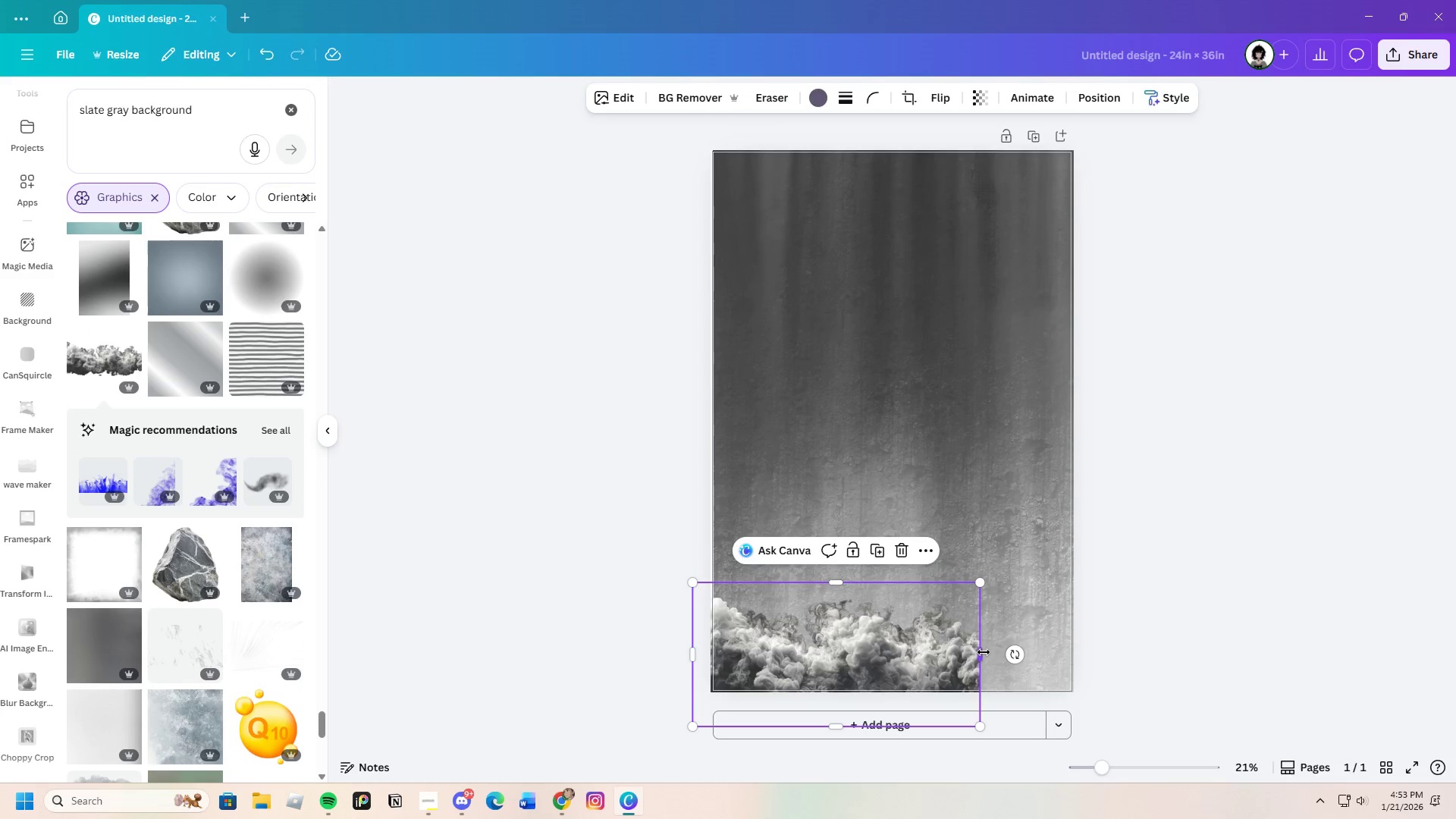 
left_click_drag(start_coordinate=[982, 651], to_coordinate=[1108, 648])
 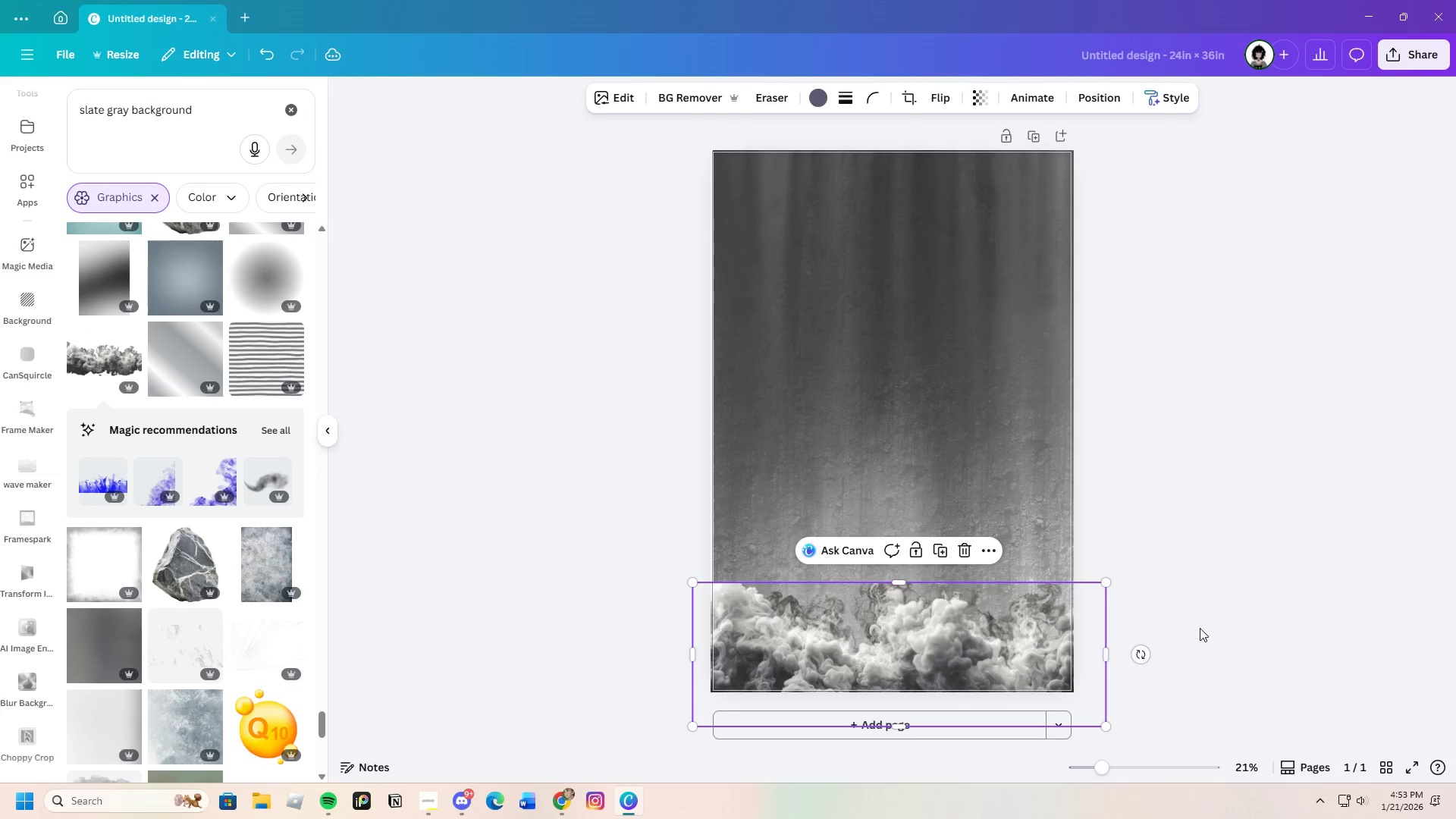 
left_click([1200, 628])
 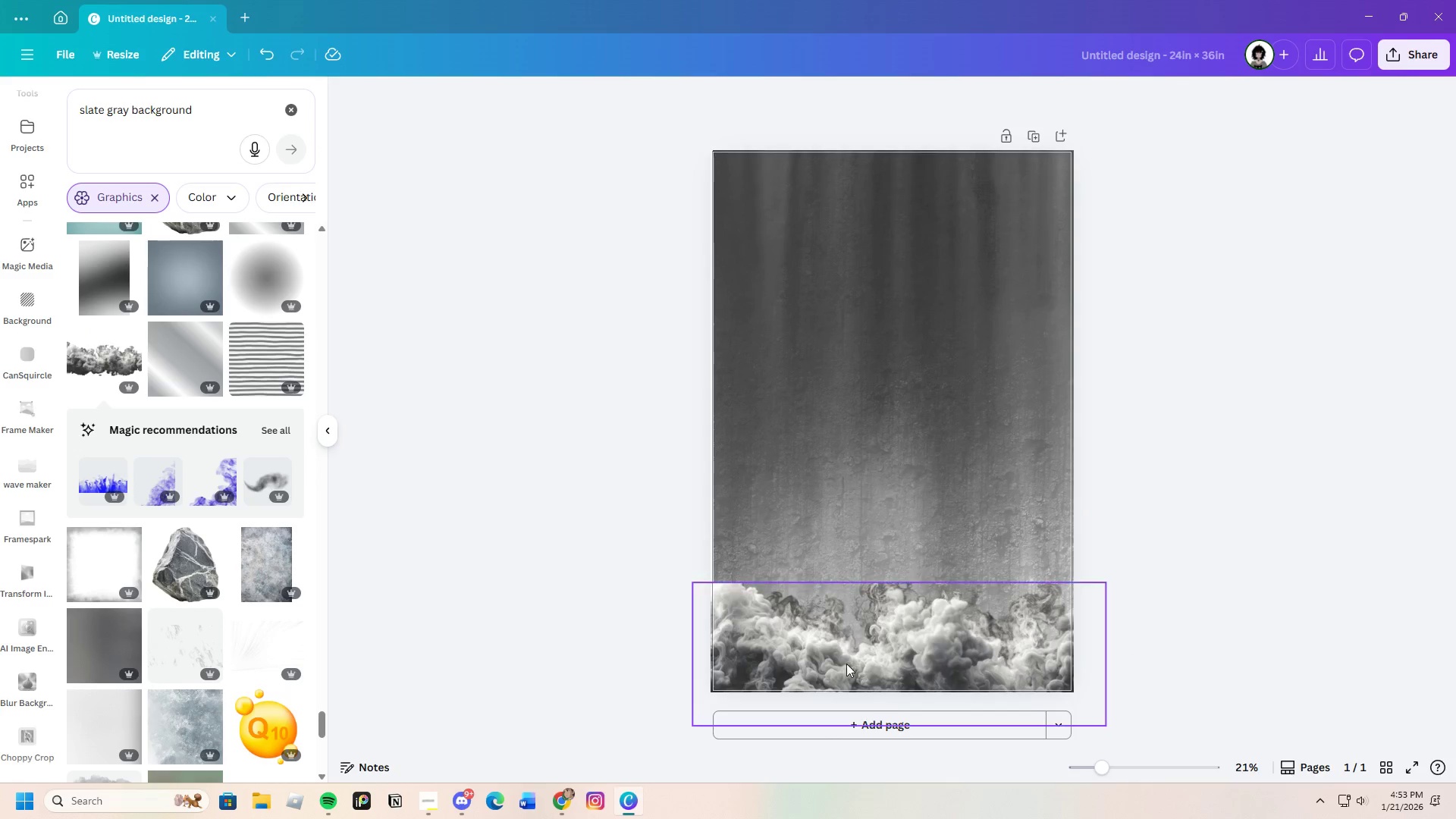 
left_click_drag(start_coordinate=[848, 626], to_coordinate=[887, 496])
 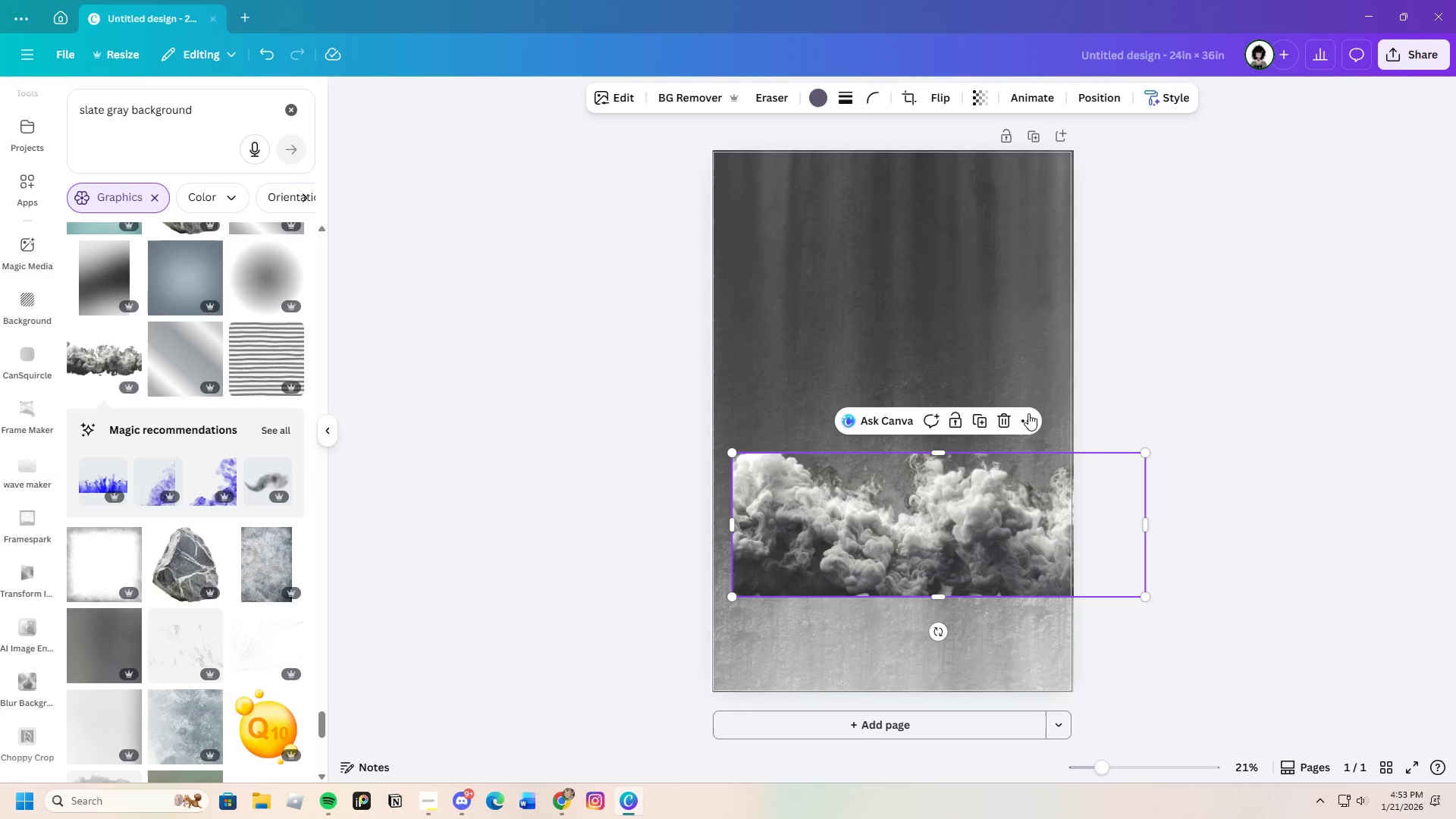 
left_click([1008, 418])
 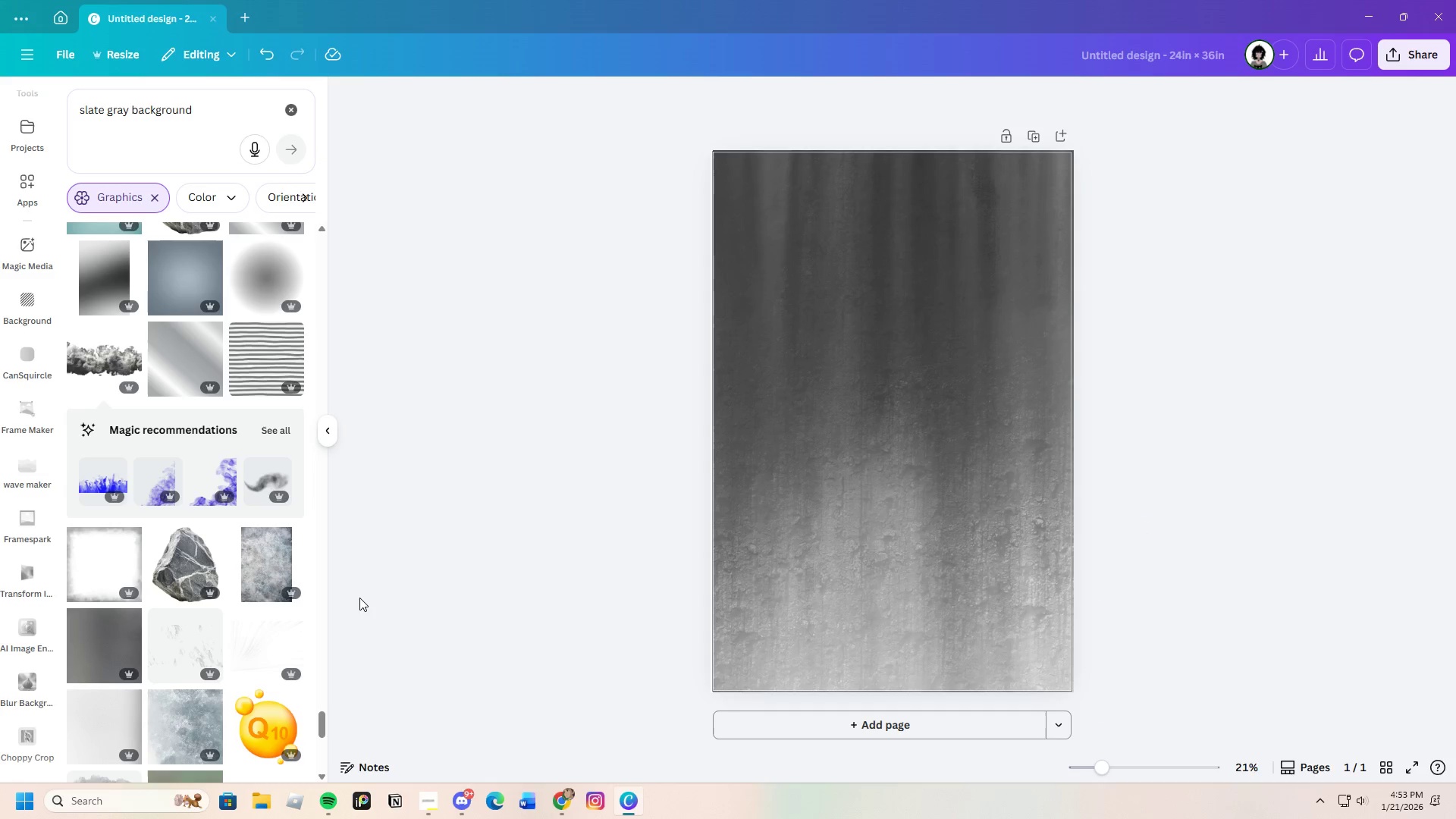 
scroll: coordinate [200, 618], scroll_direction: down, amount: 3.0
 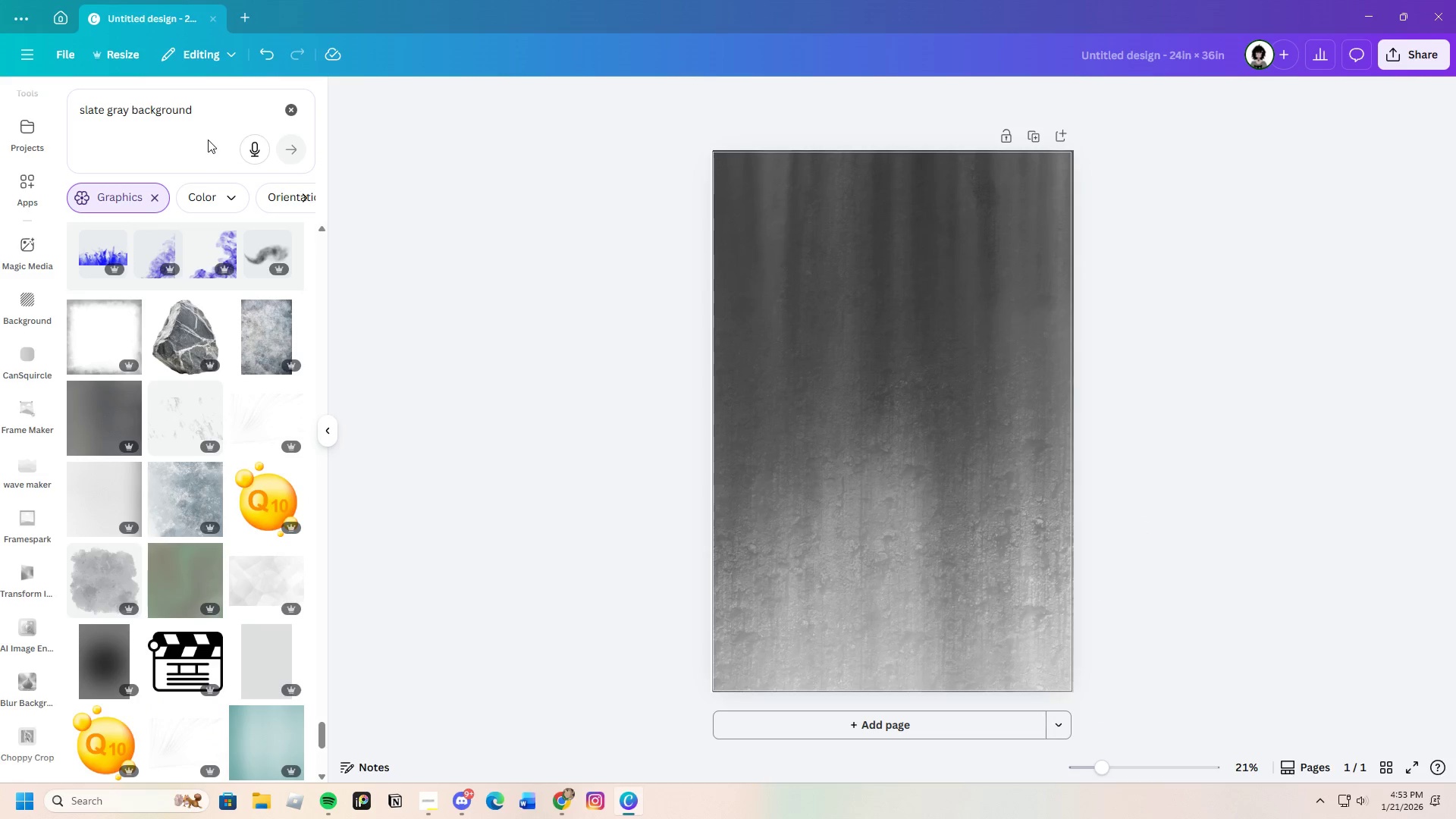 
left_click_drag(start_coordinate=[204, 116], to_coordinate=[37, 138])
 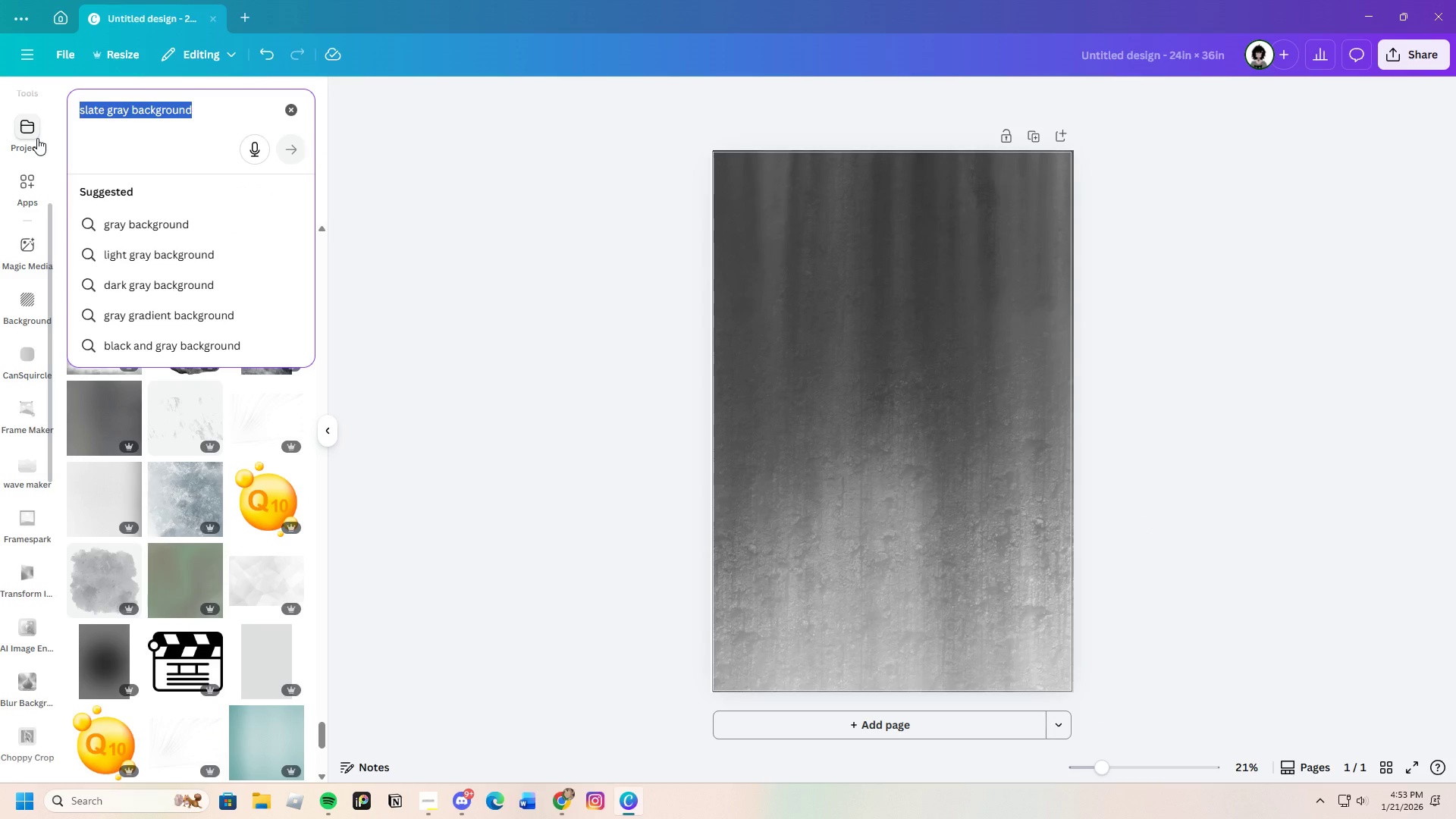 
key(Backspace)
type(greek architecture)
 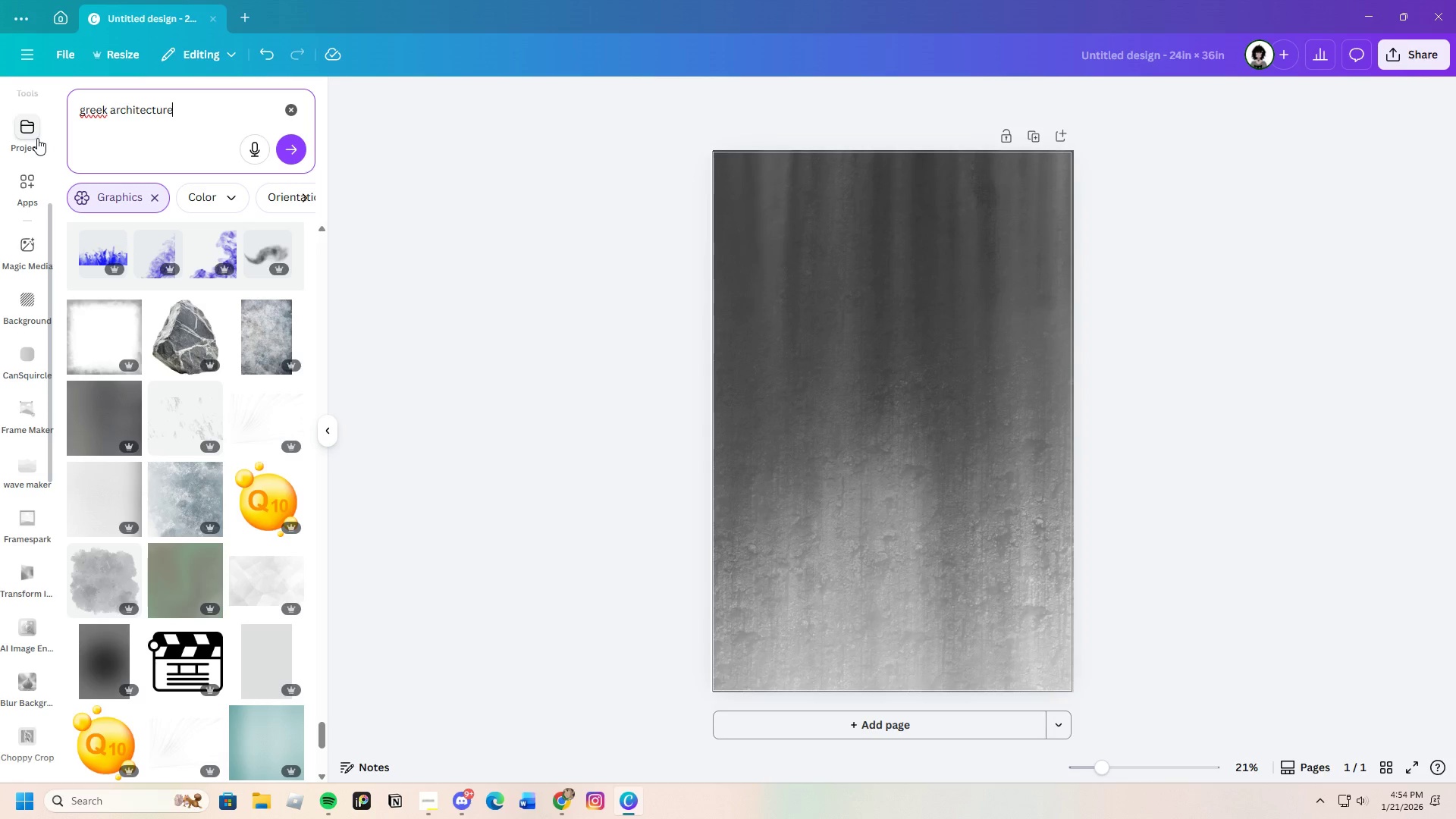 
wait(10.39)
 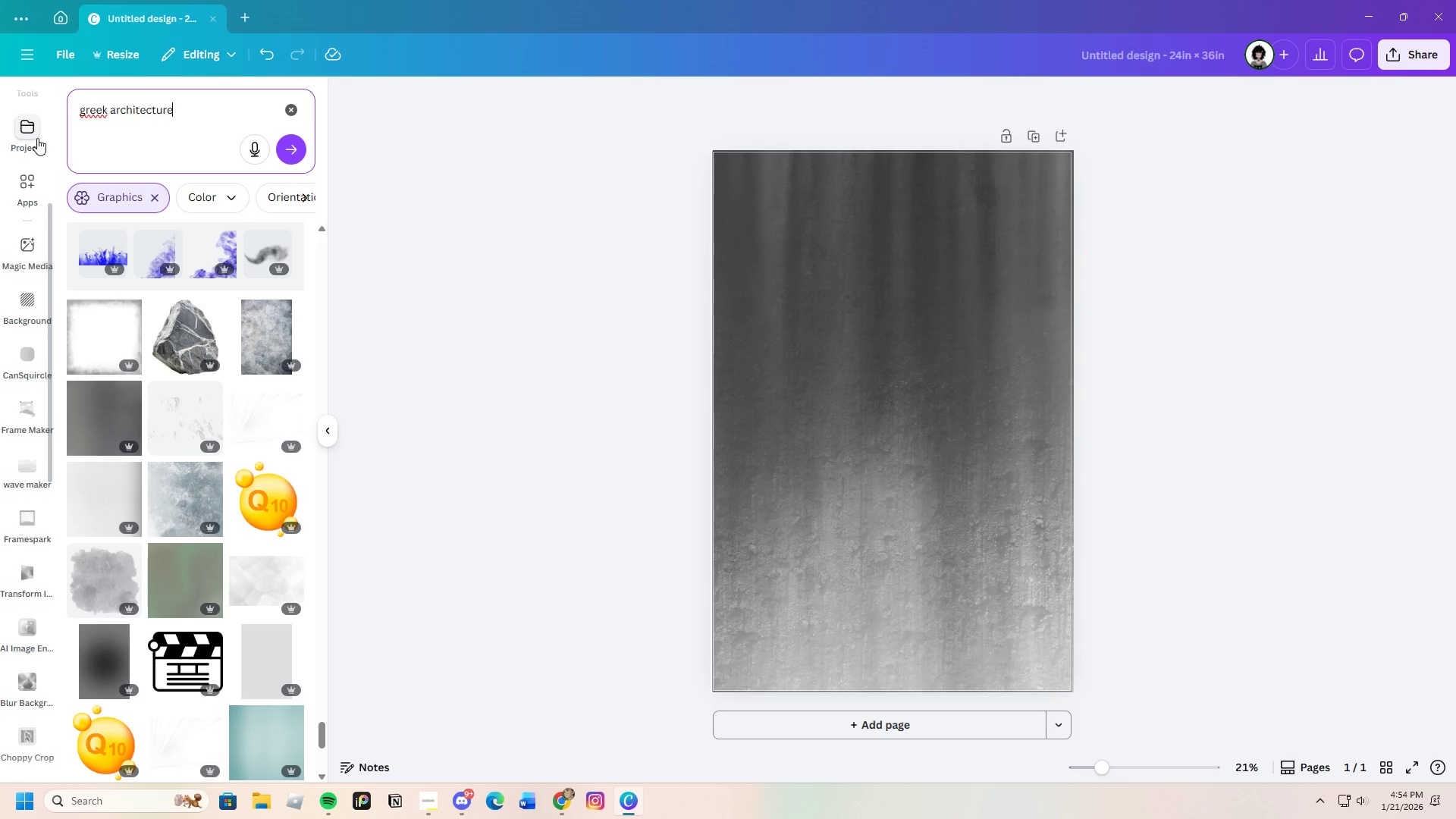 
left_click([86, 109])
 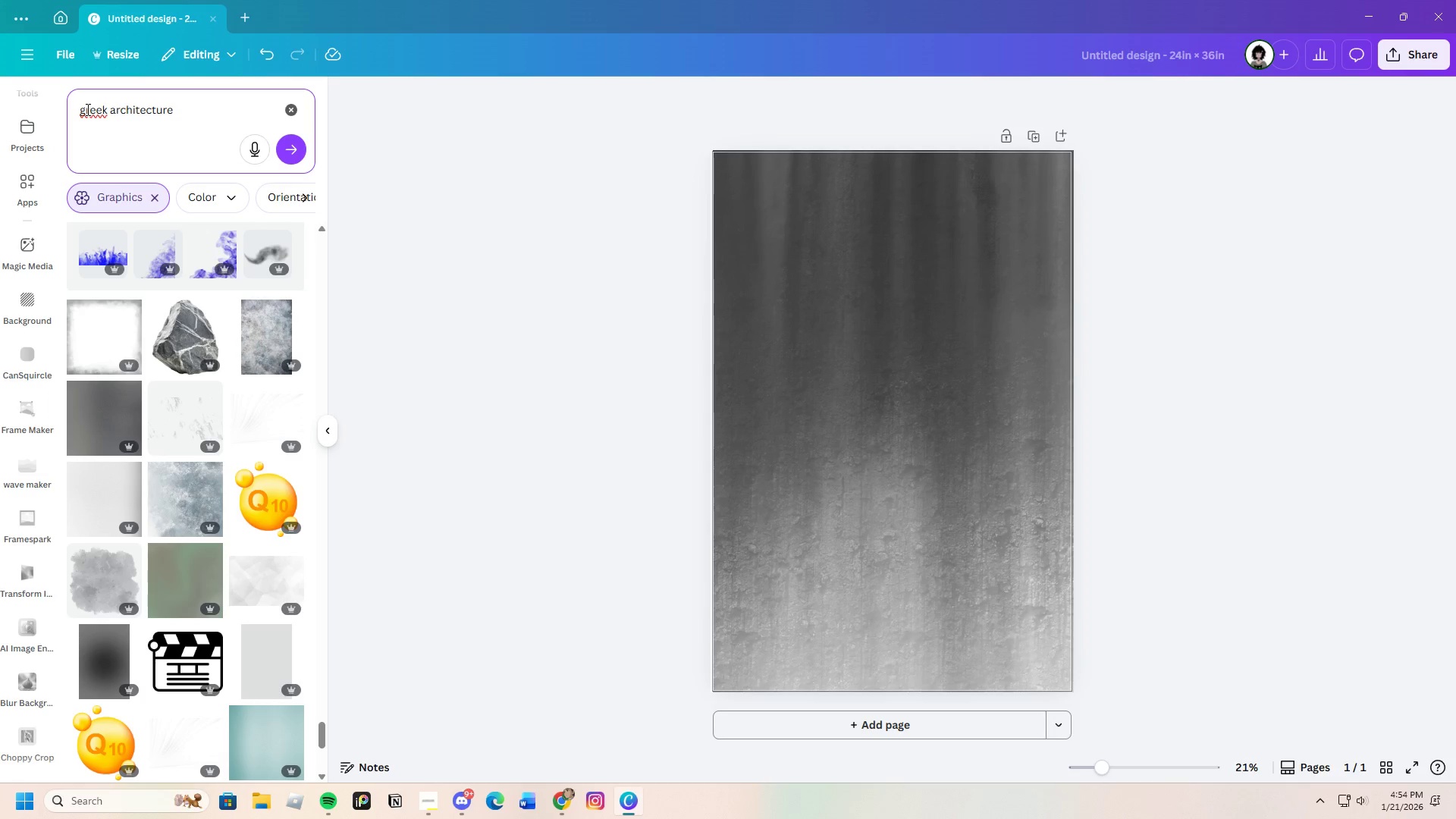 
key(Backspace)
 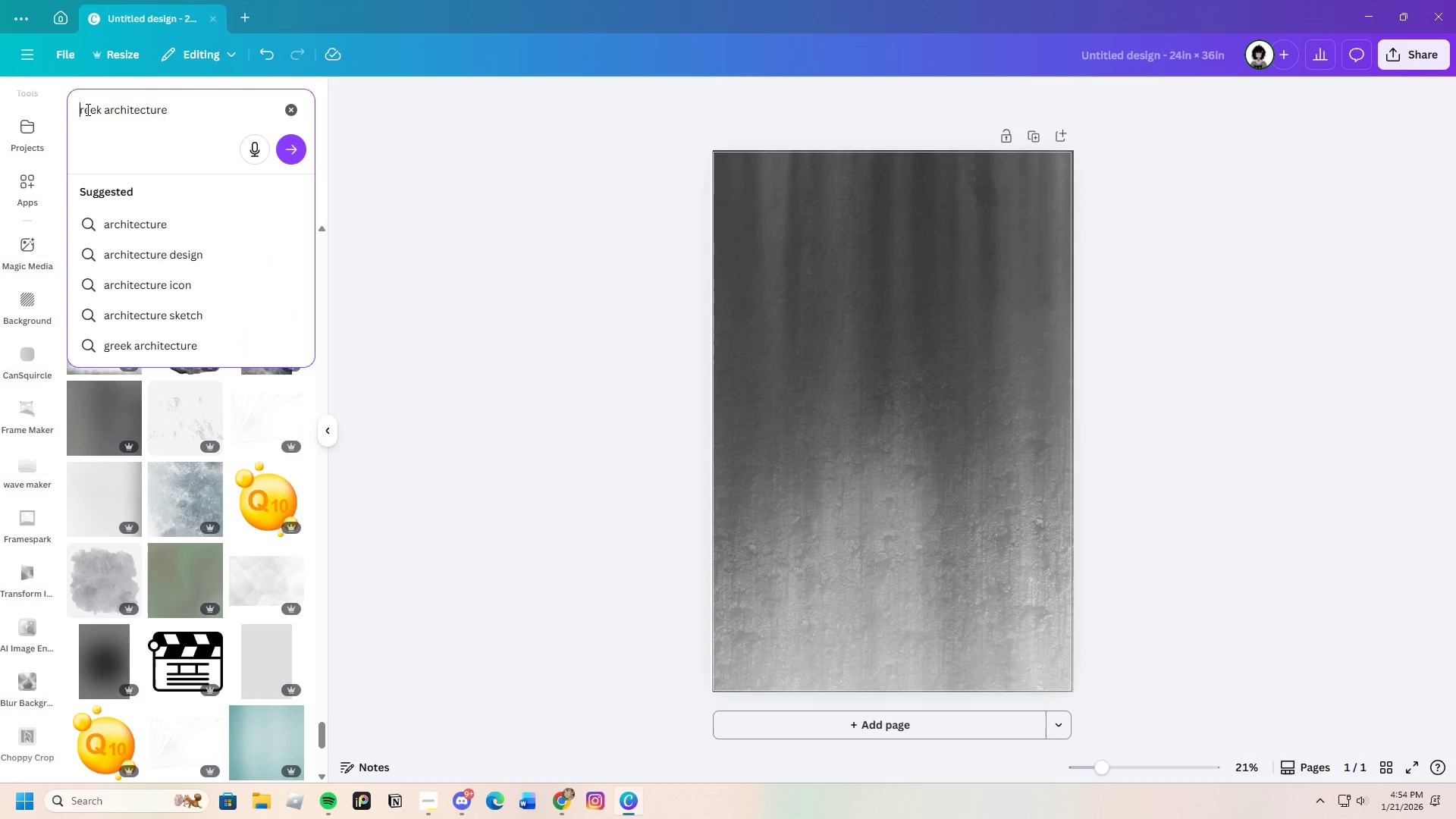 
key(Shift+ShiftLeft)
 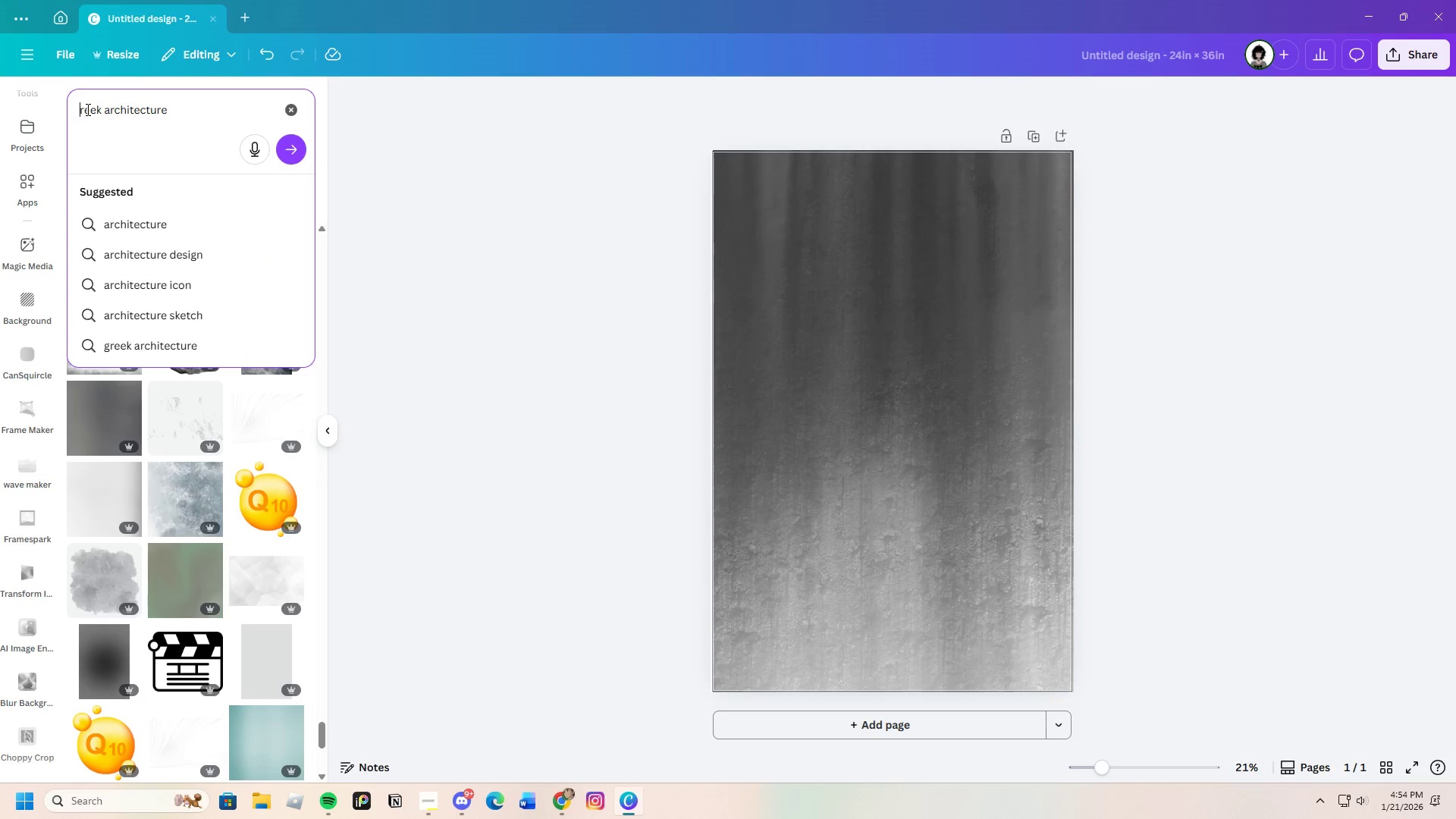 
key(Shift+G)
 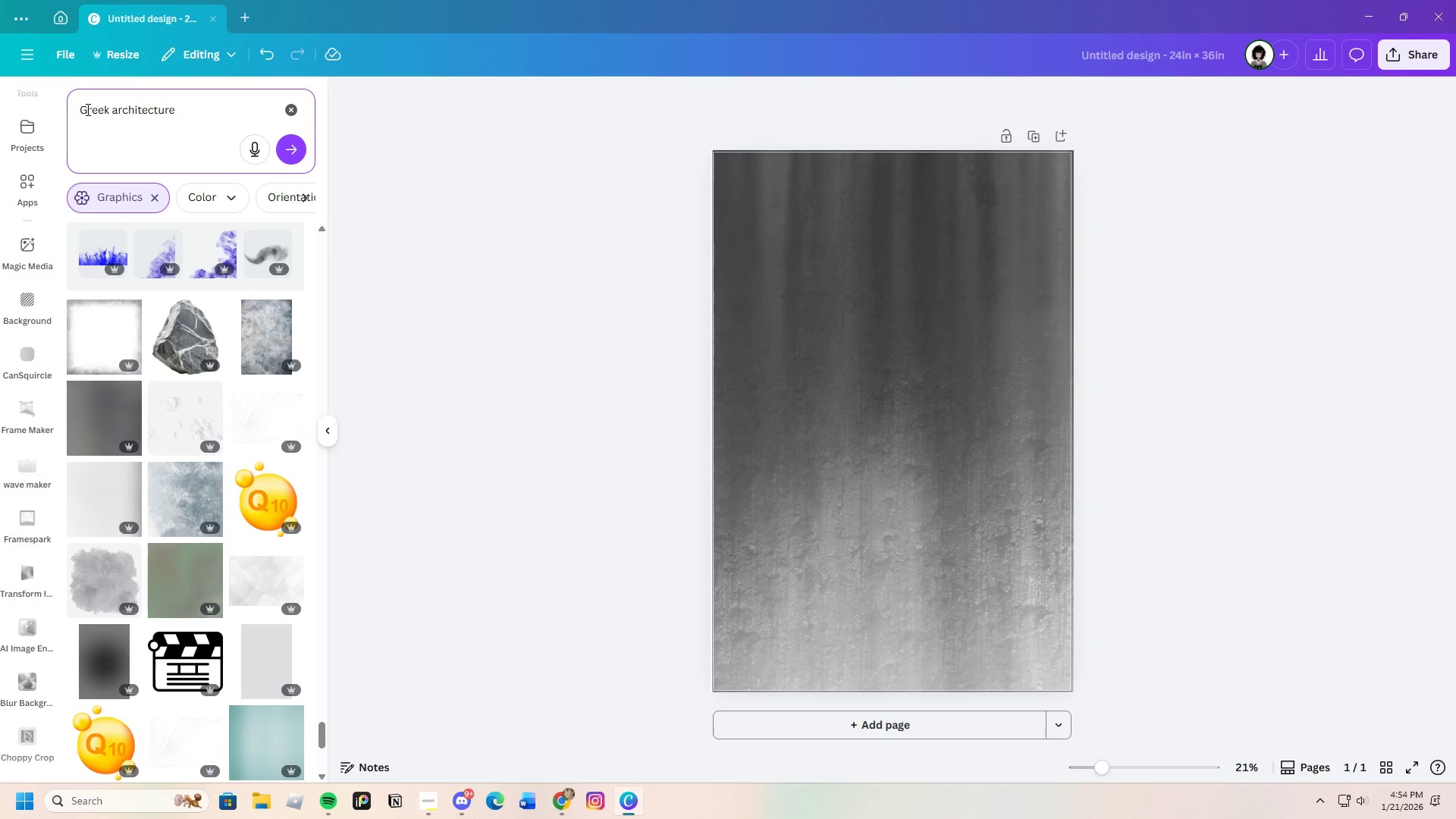 
key(Enter)
 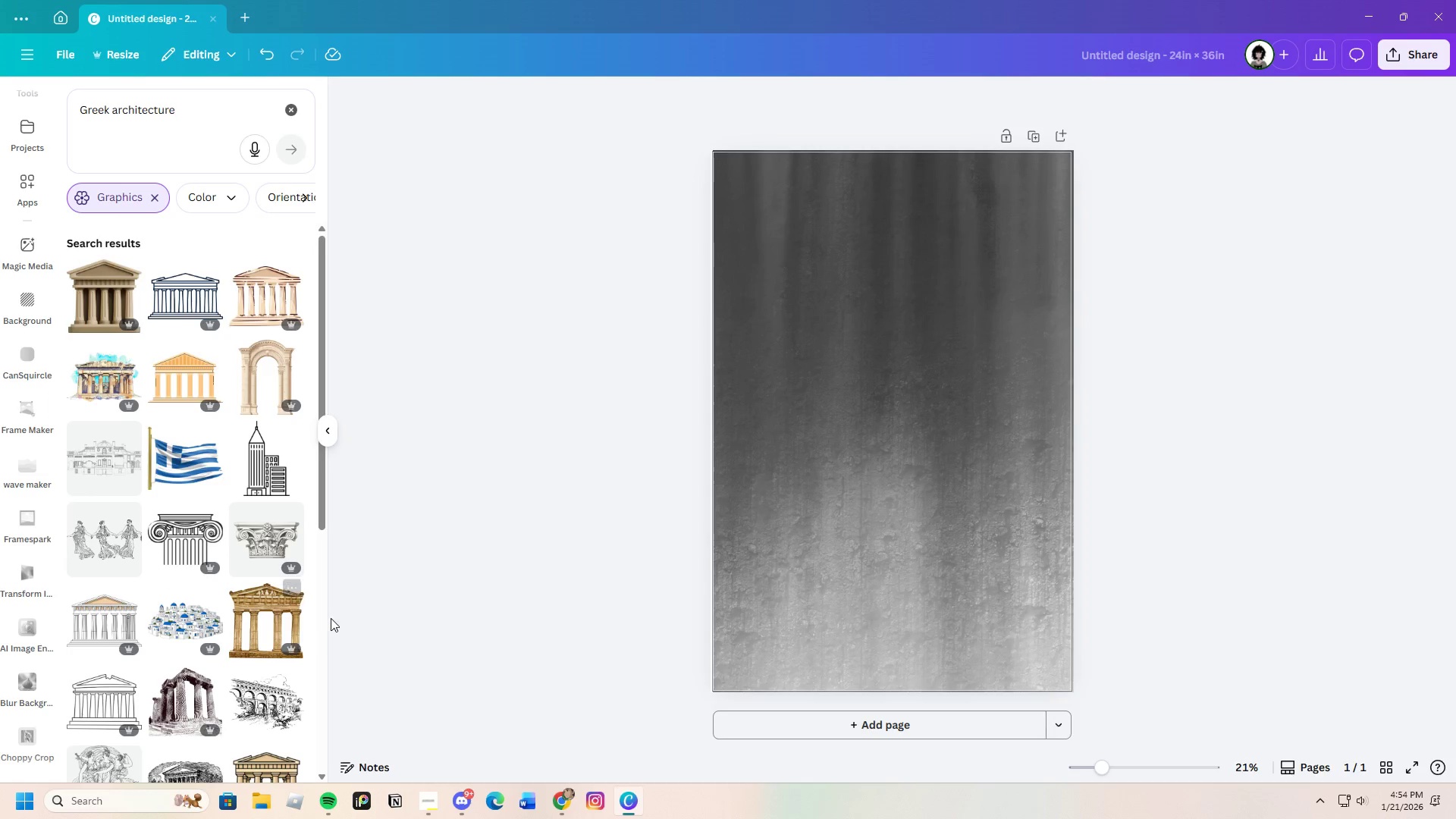 
scroll: coordinate [174, 594], scroll_direction: down, amount: 5.0
 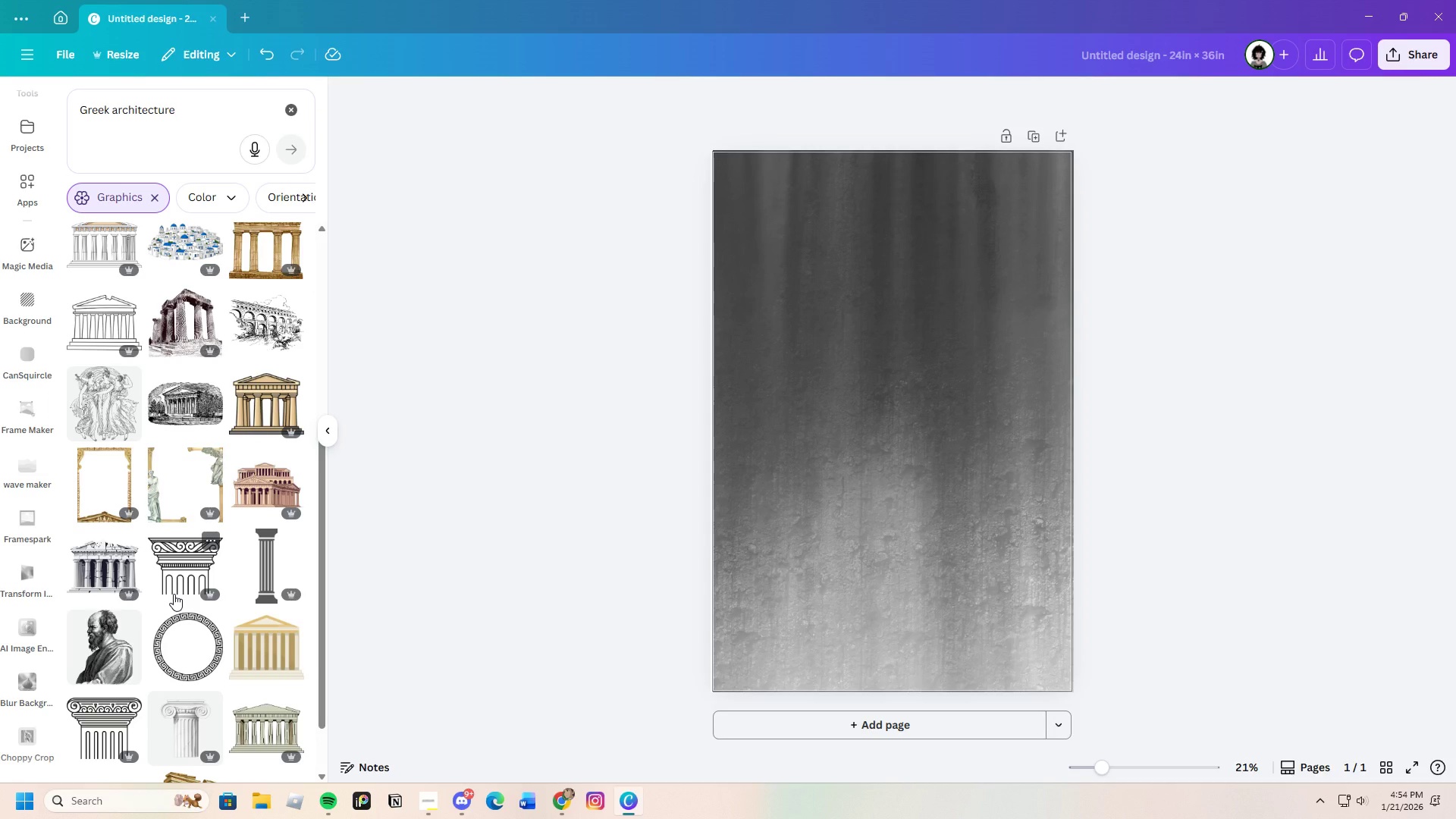 
wait(7.01)
 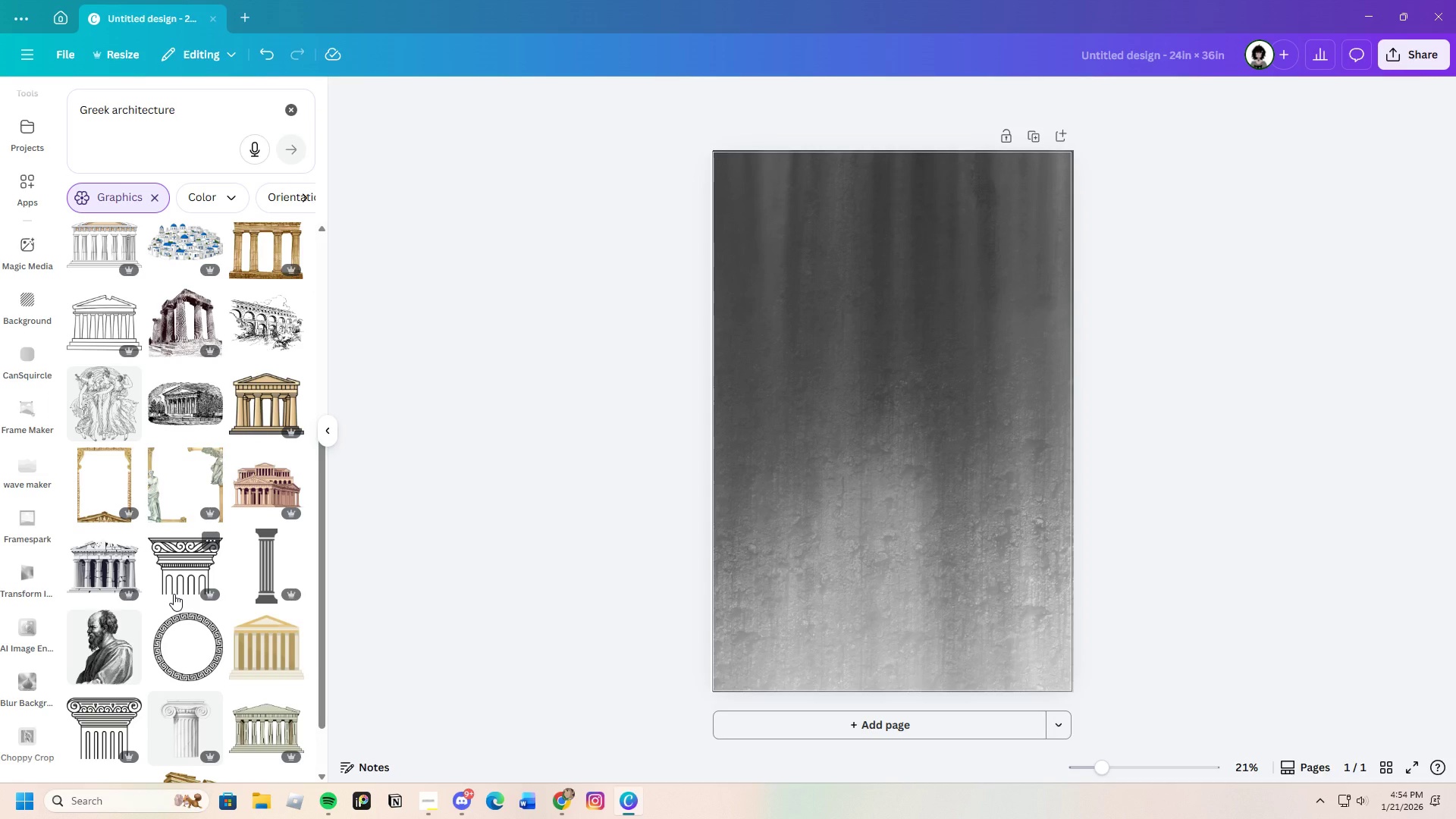 
left_click([171, 468])
 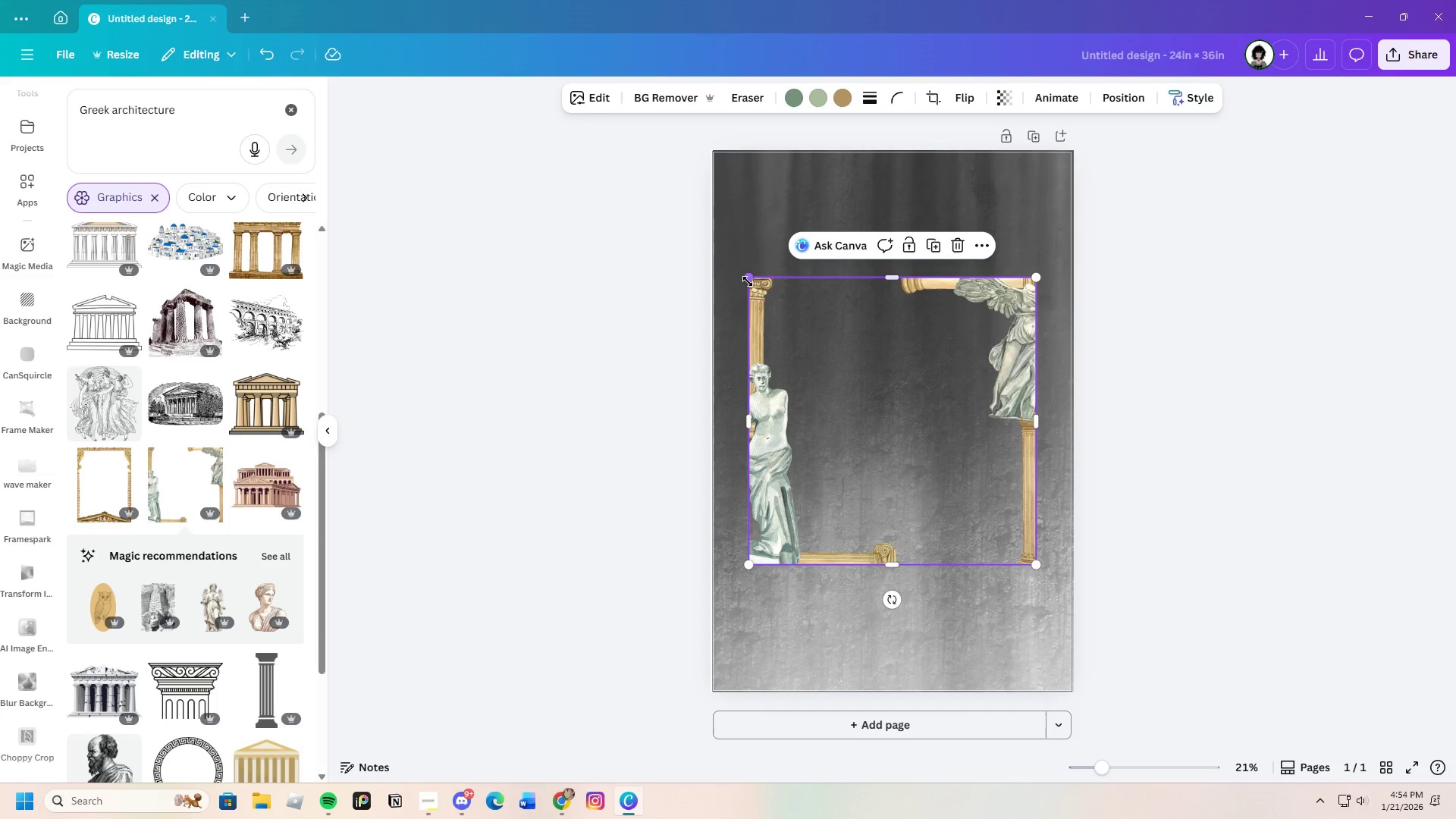 
left_click_drag(start_coordinate=[748, 282], to_coordinate=[721, 234])
 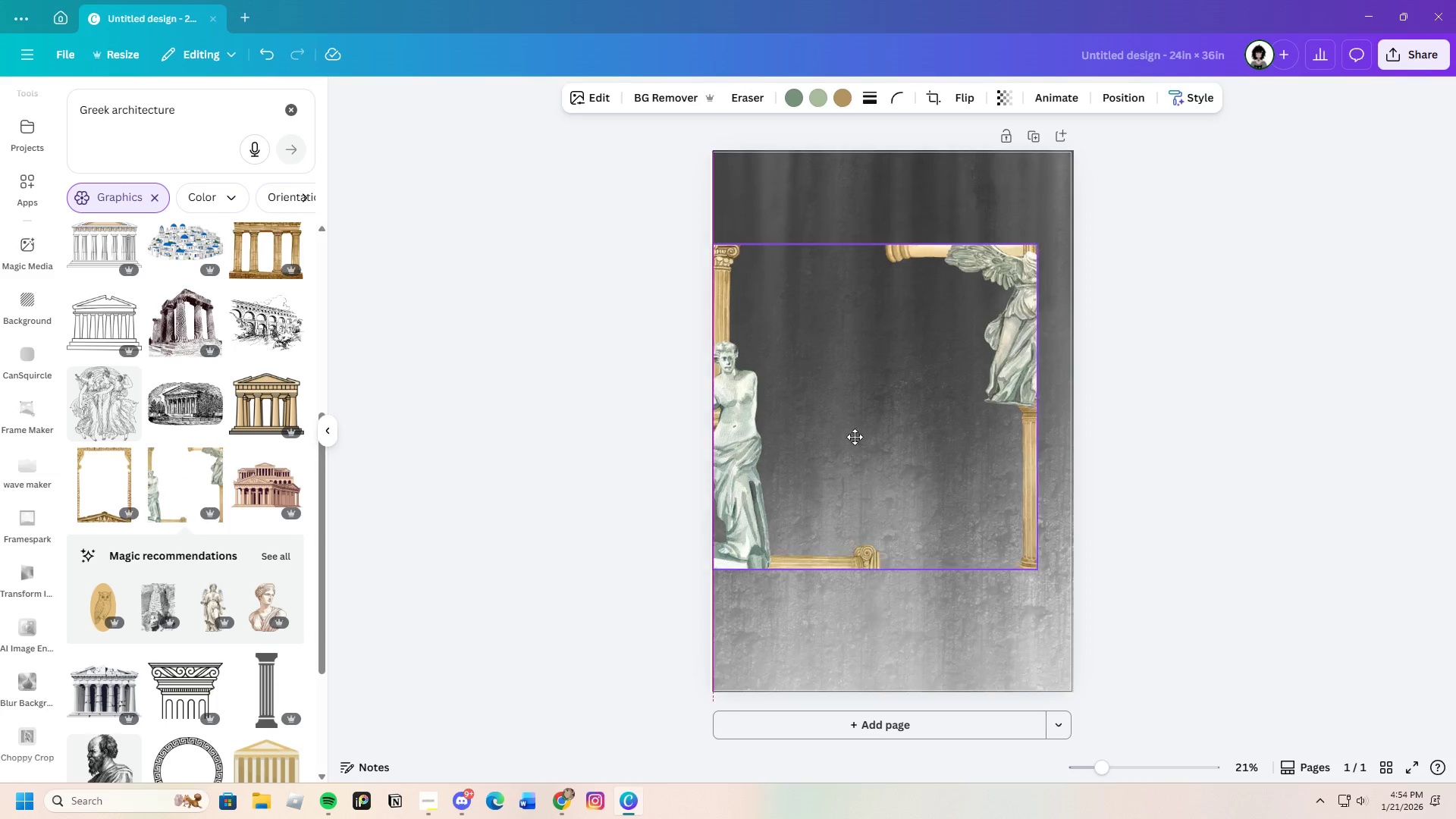 
left_click_drag(start_coordinate=[840, 411], to_coordinate=[863, 548])
 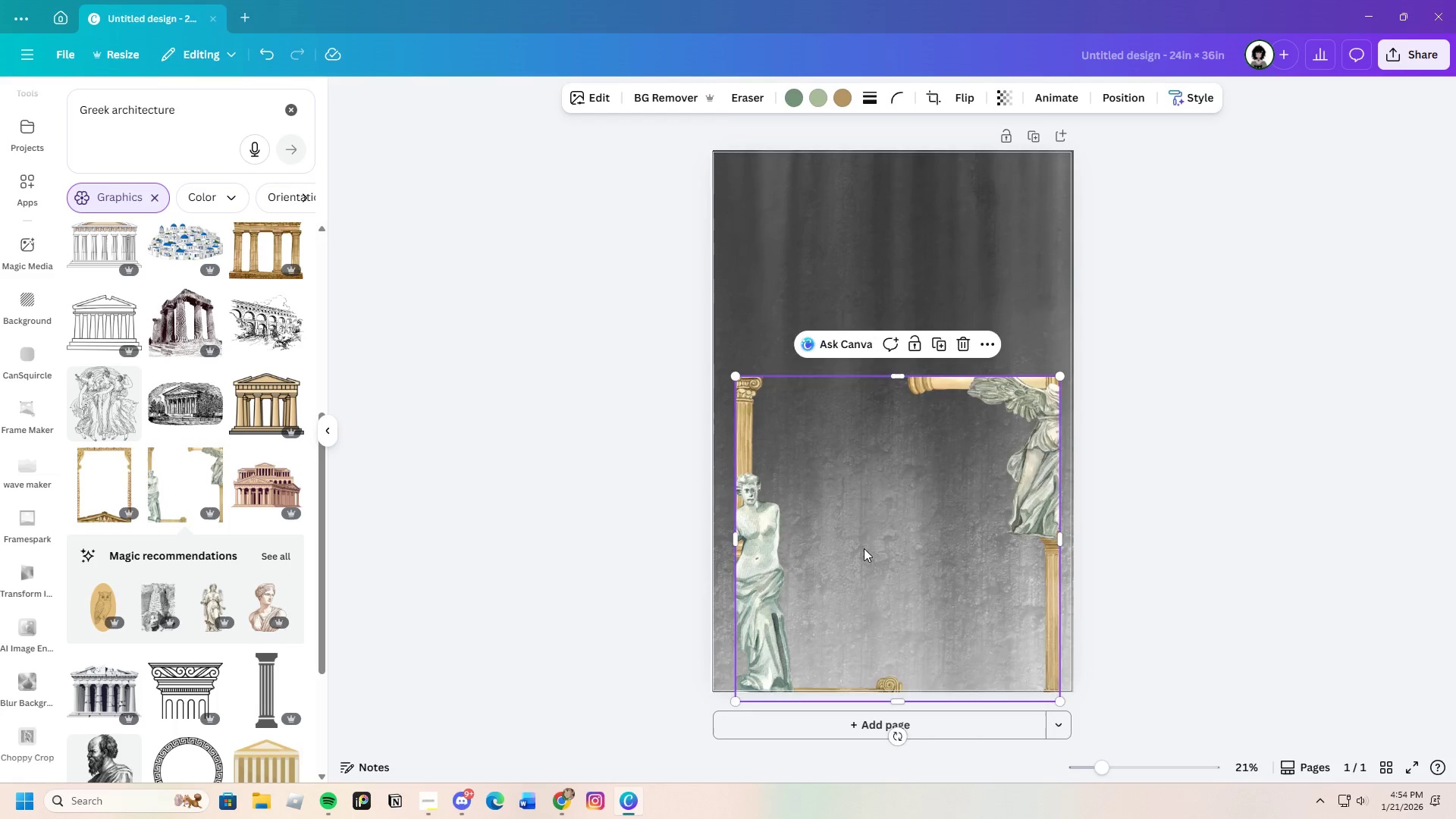 
left_click_drag(start_coordinate=[863, 548], to_coordinate=[836, 327])
 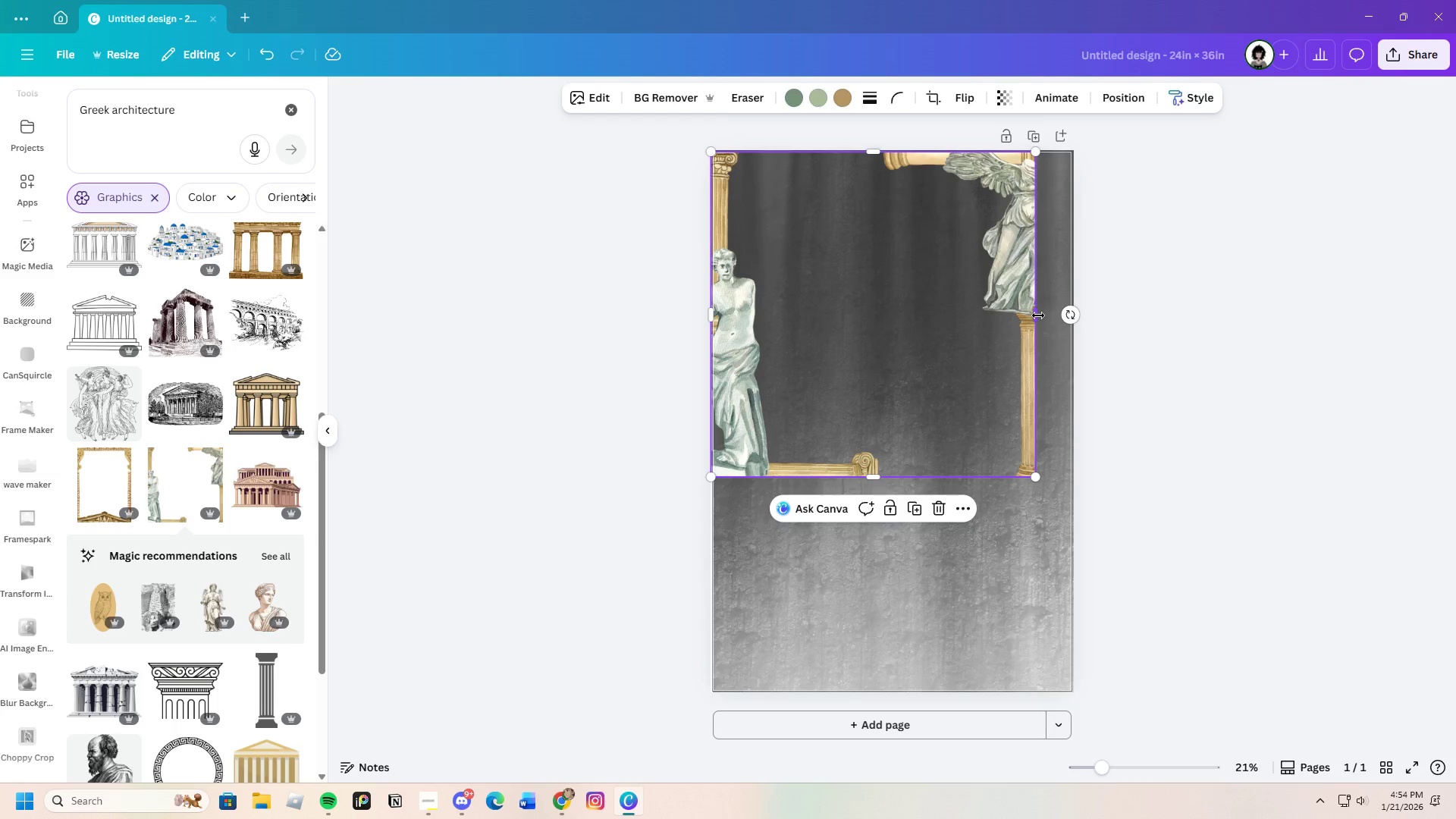 
left_click_drag(start_coordinate=[1038, 315], to_coordinate=[1078, 322])
 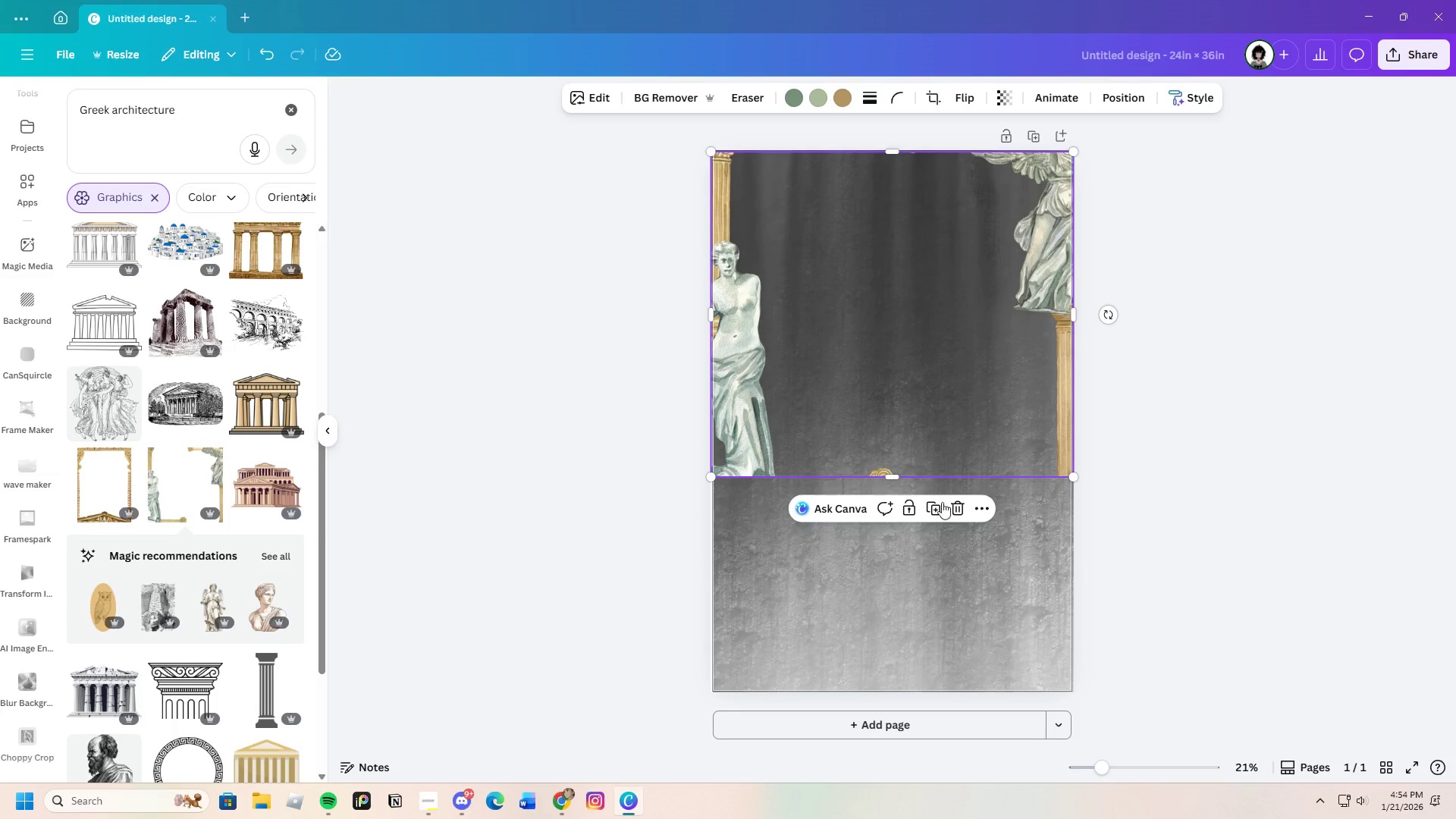 
left_click([959, 501])
 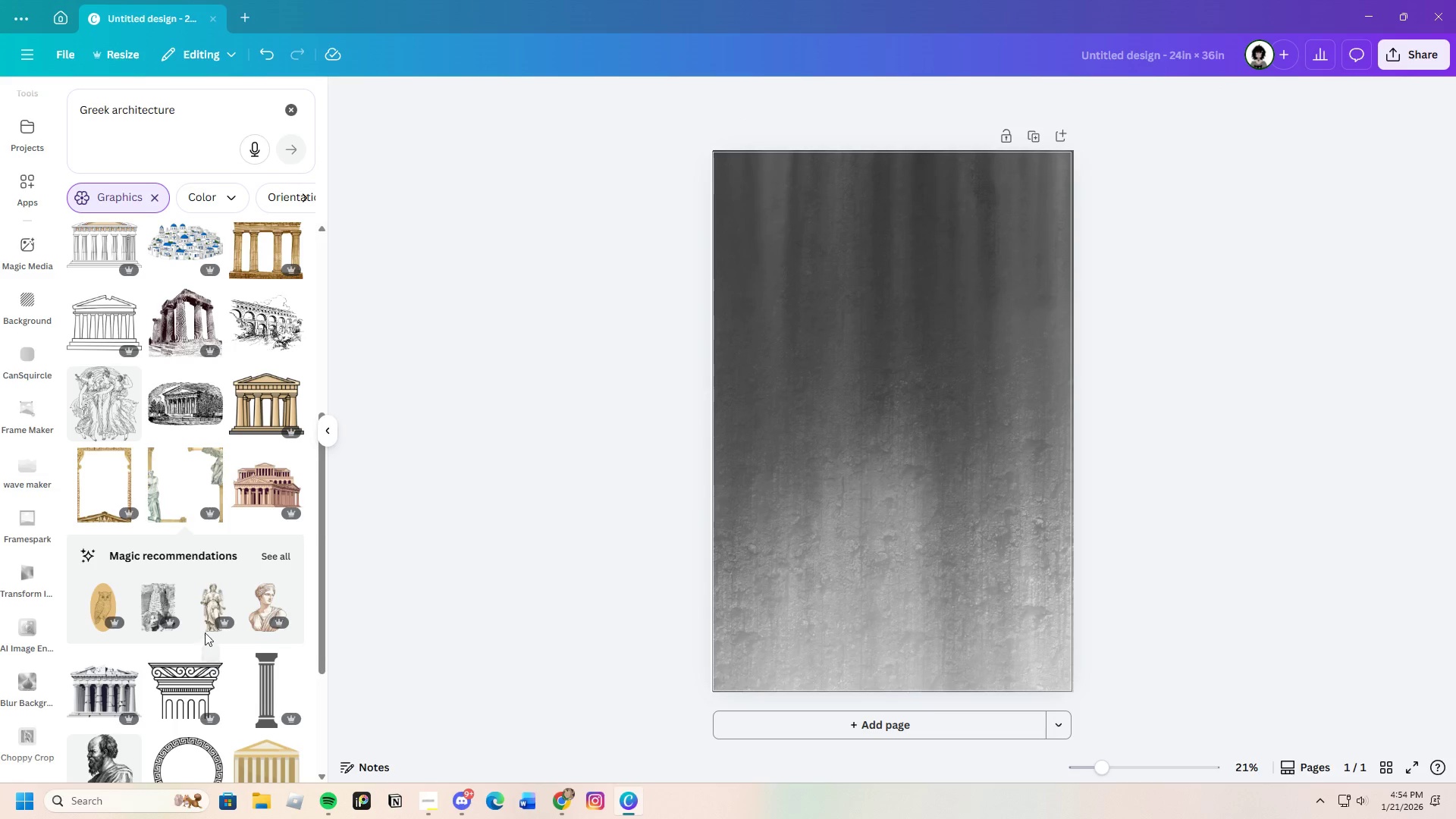 
scroll: coordinate [224, 659], scroll_direction: down, amount: 6.0
 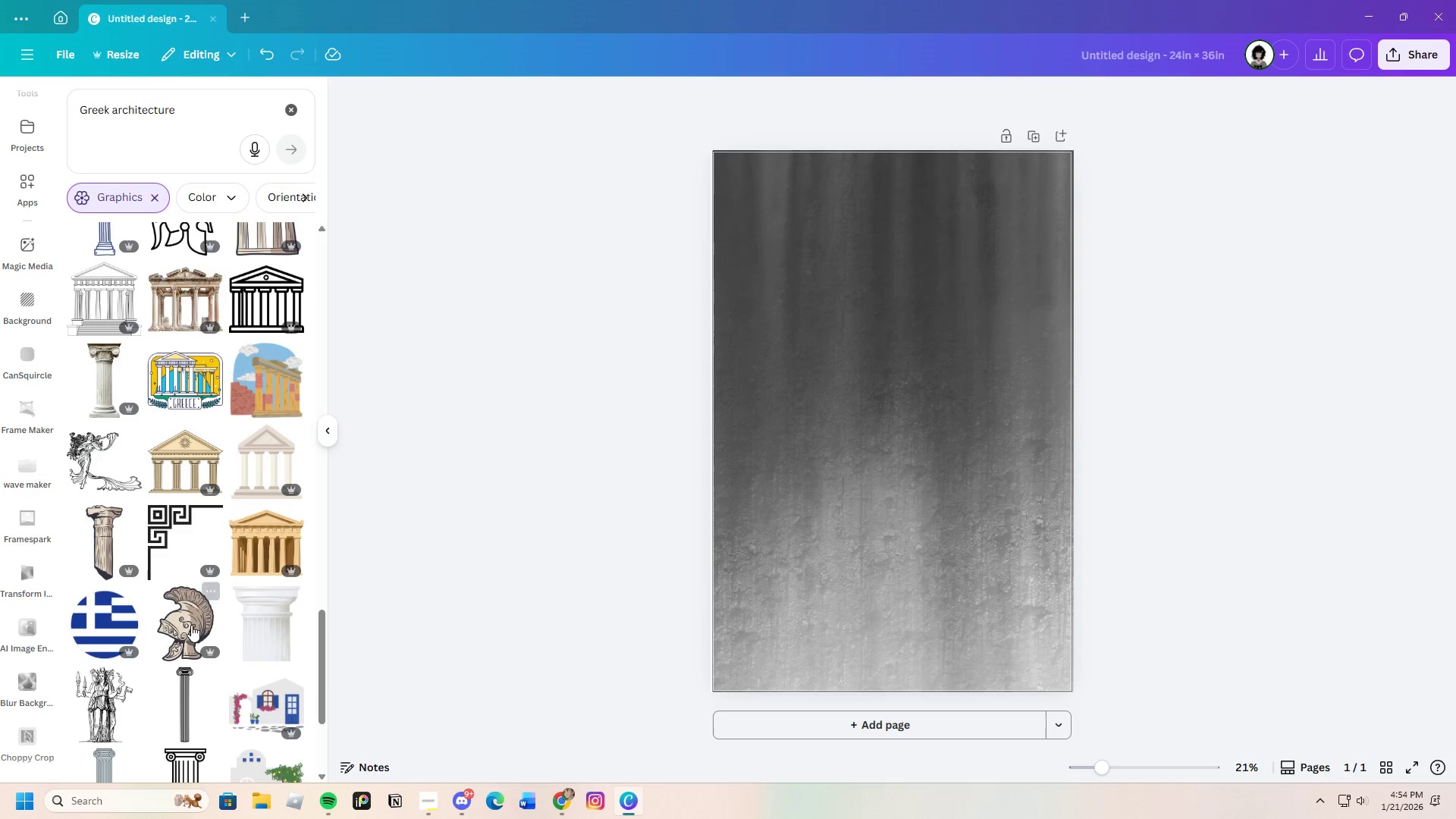 
left_click([99, 462])
 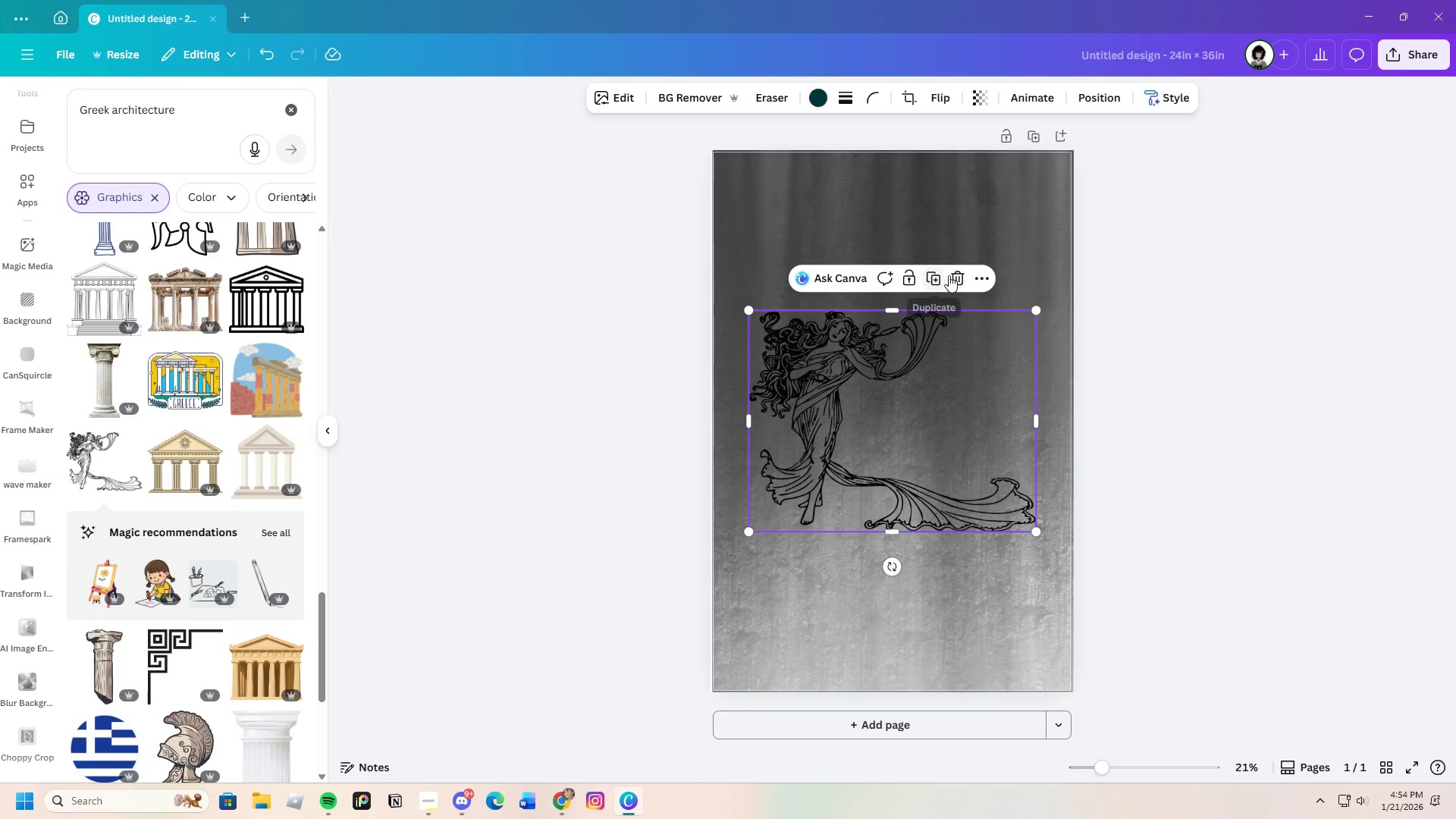 
scroll: coordinate [219, 605], scroll_direction: down, amount: 28.0
 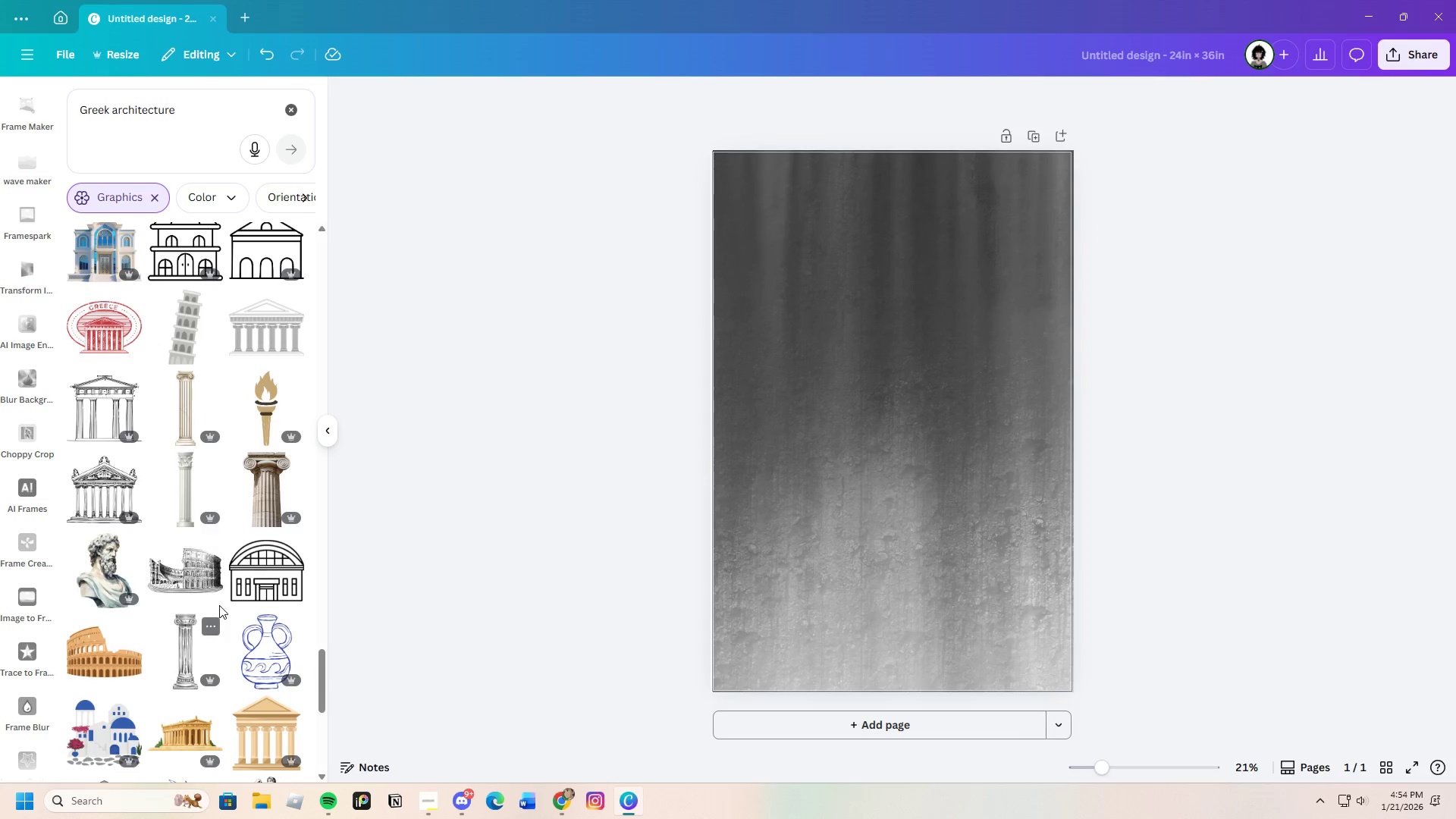 
scroll: coordinate [163, 623], scroll_direction: down, amount: 24.0
 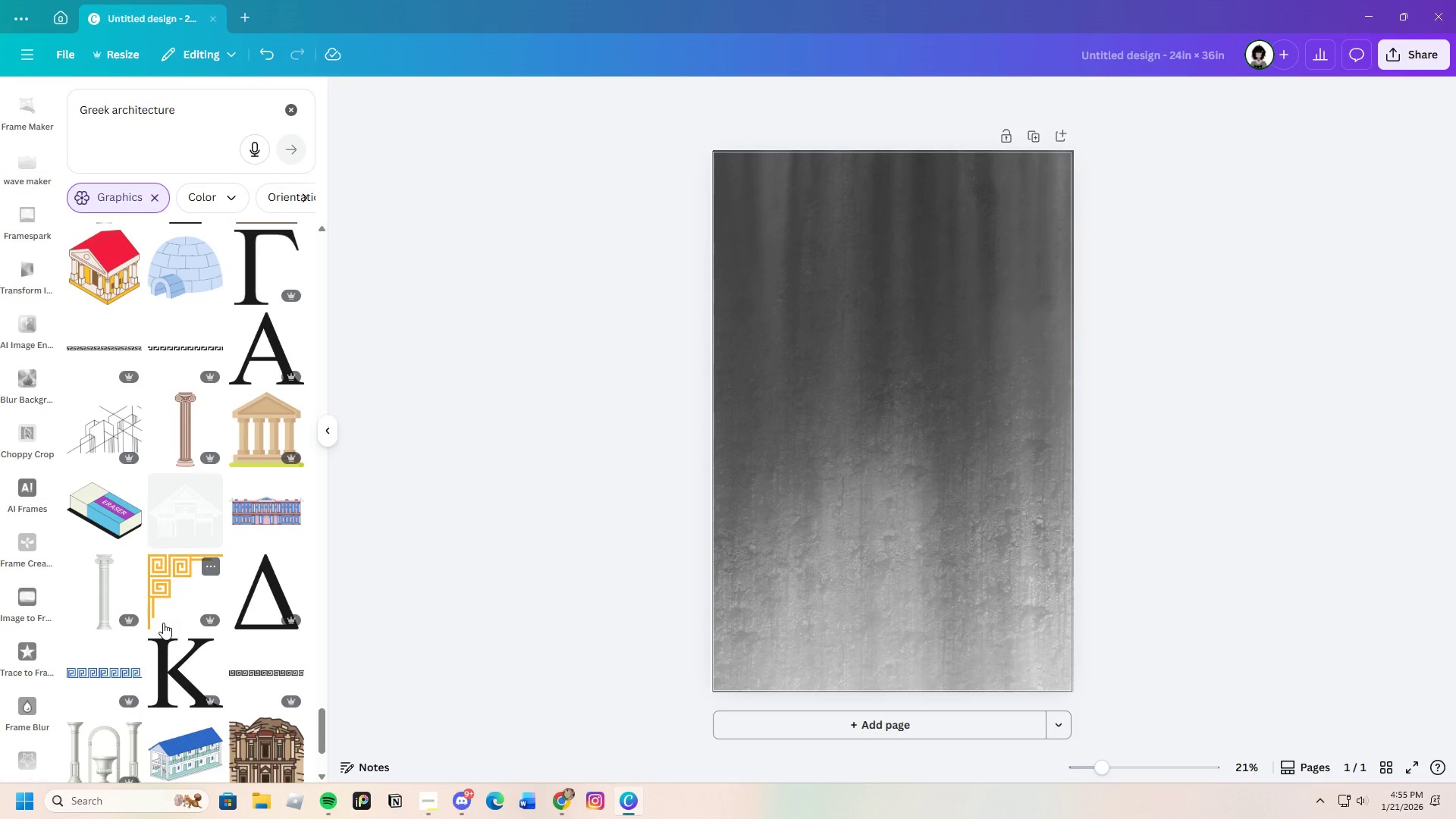 
scroll: coordinate [166, 622], scroll_direction: down, amount: 20.0
 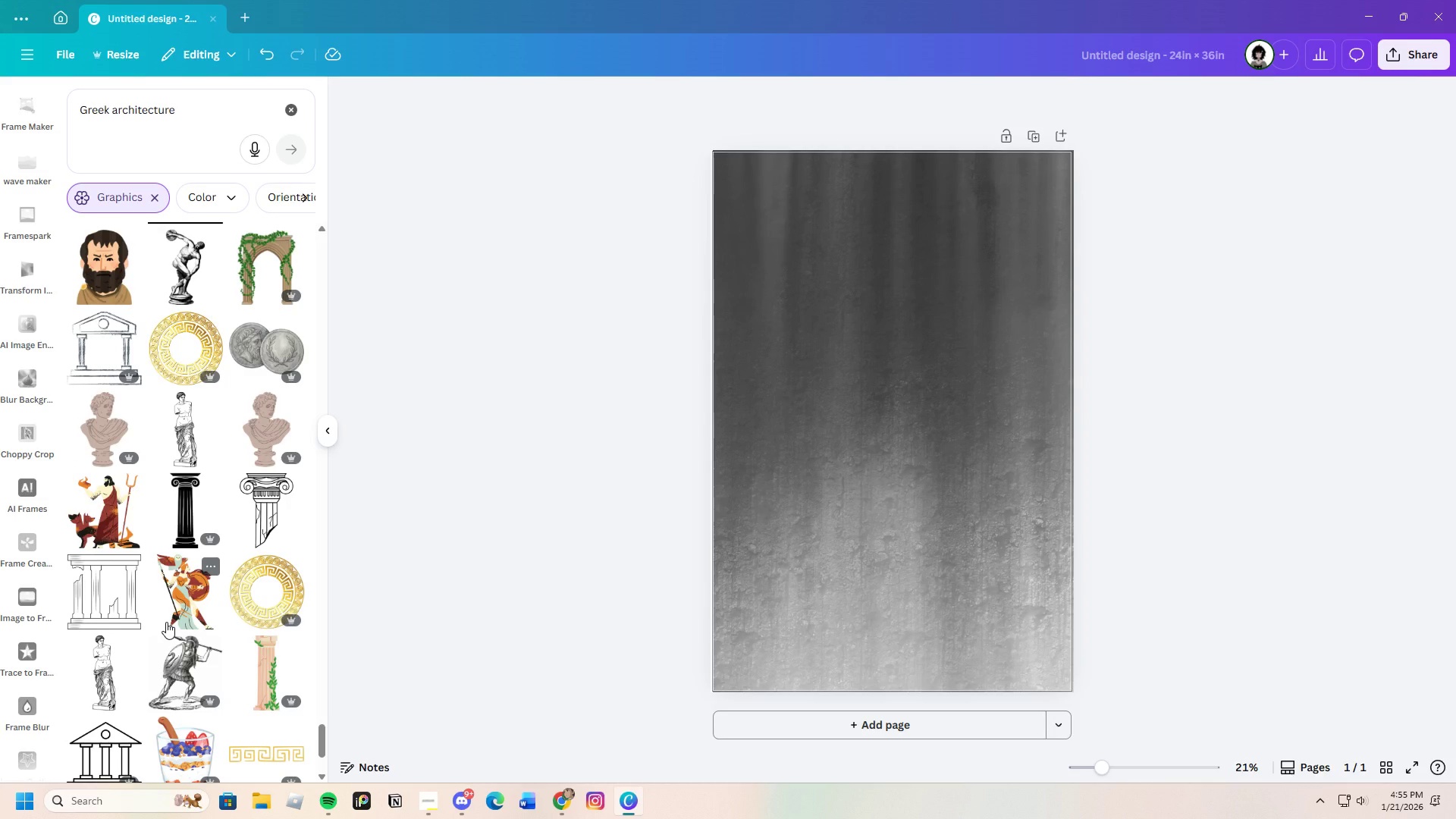 
scroll: coordinate [166, 622], scroll_direction: down, amount: 4.0
 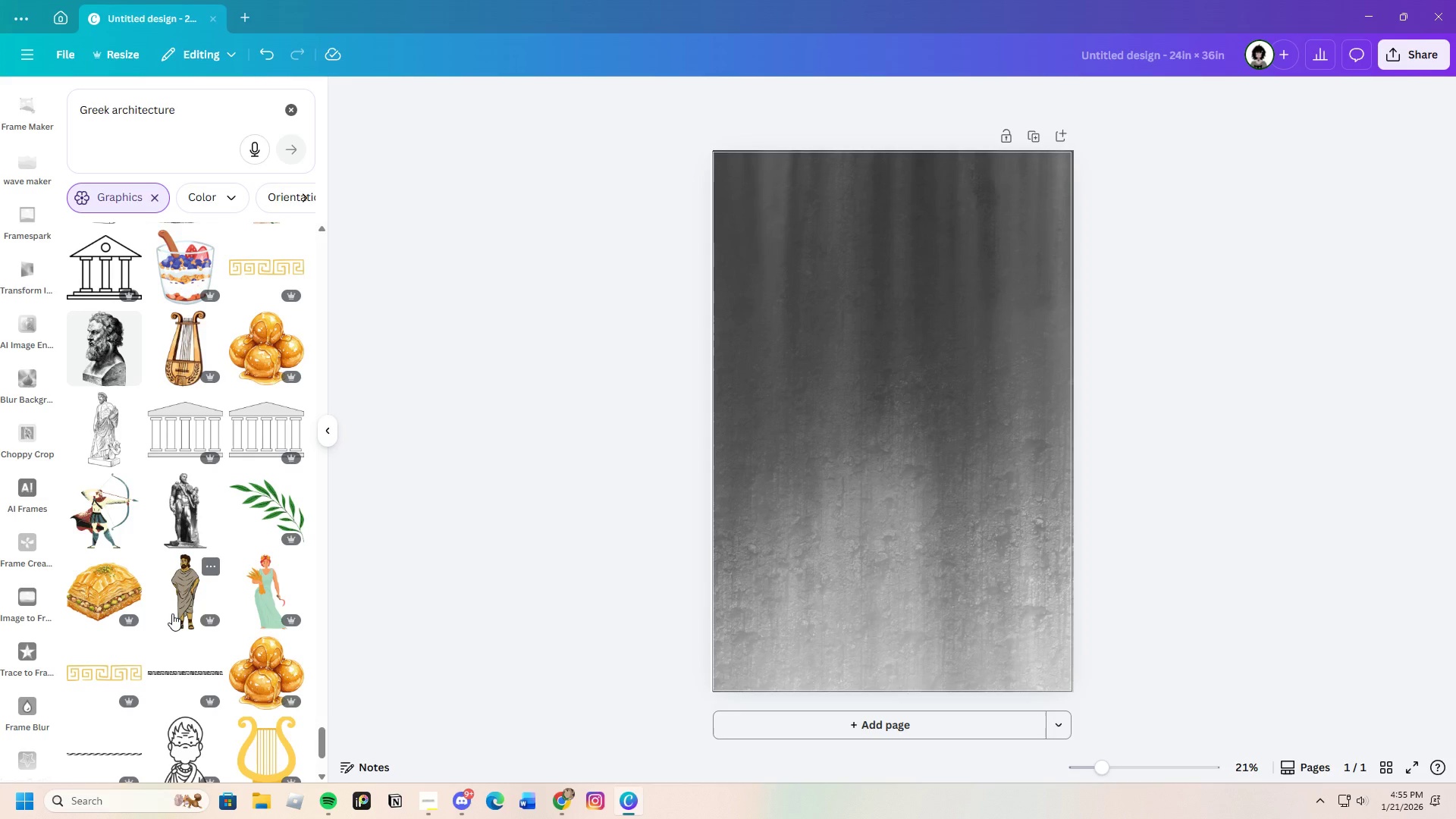 
wait(9.06)
 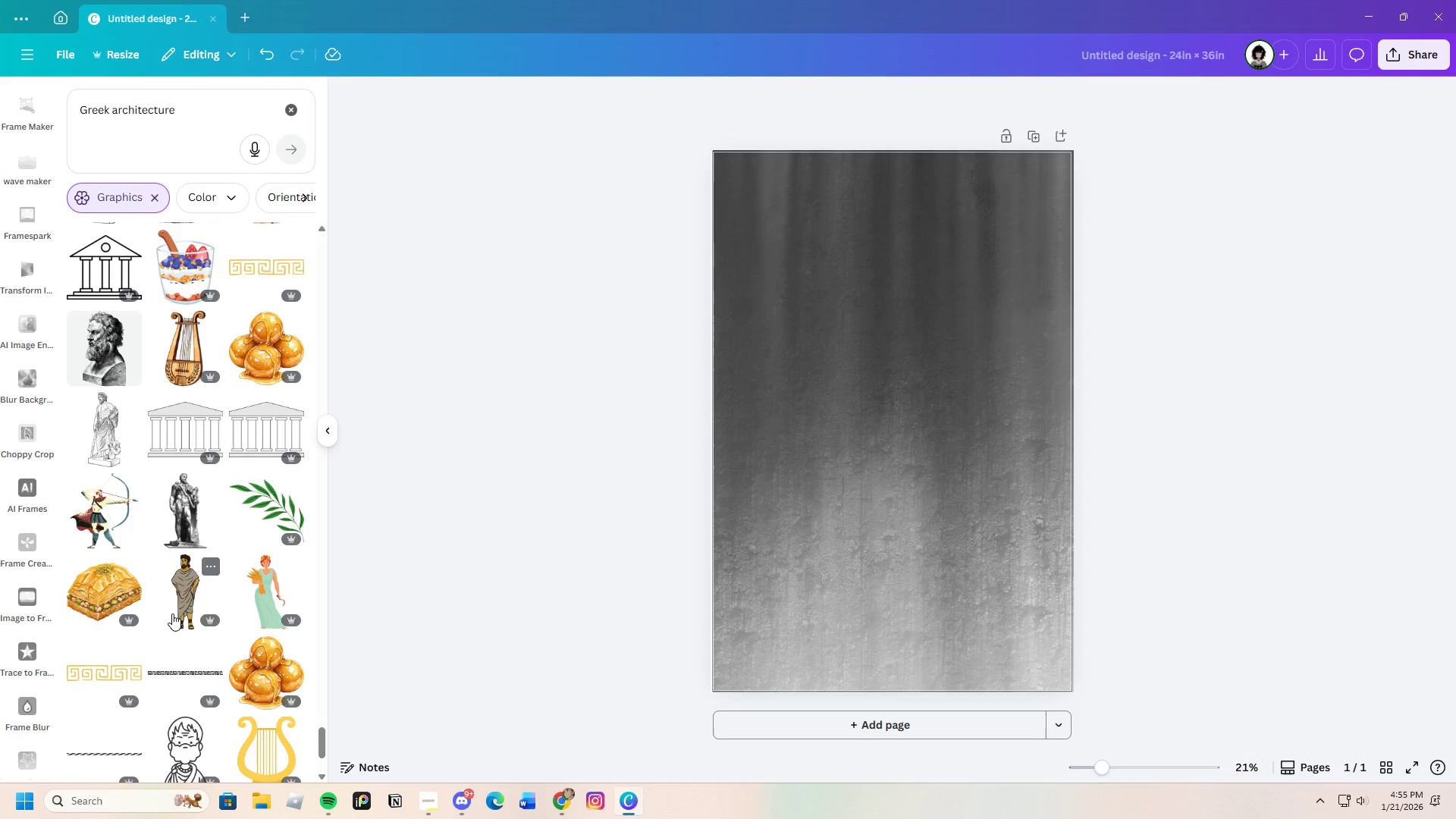 
scroll: coordinate [196, 643], scroll_direction: down, amount: 16.0
 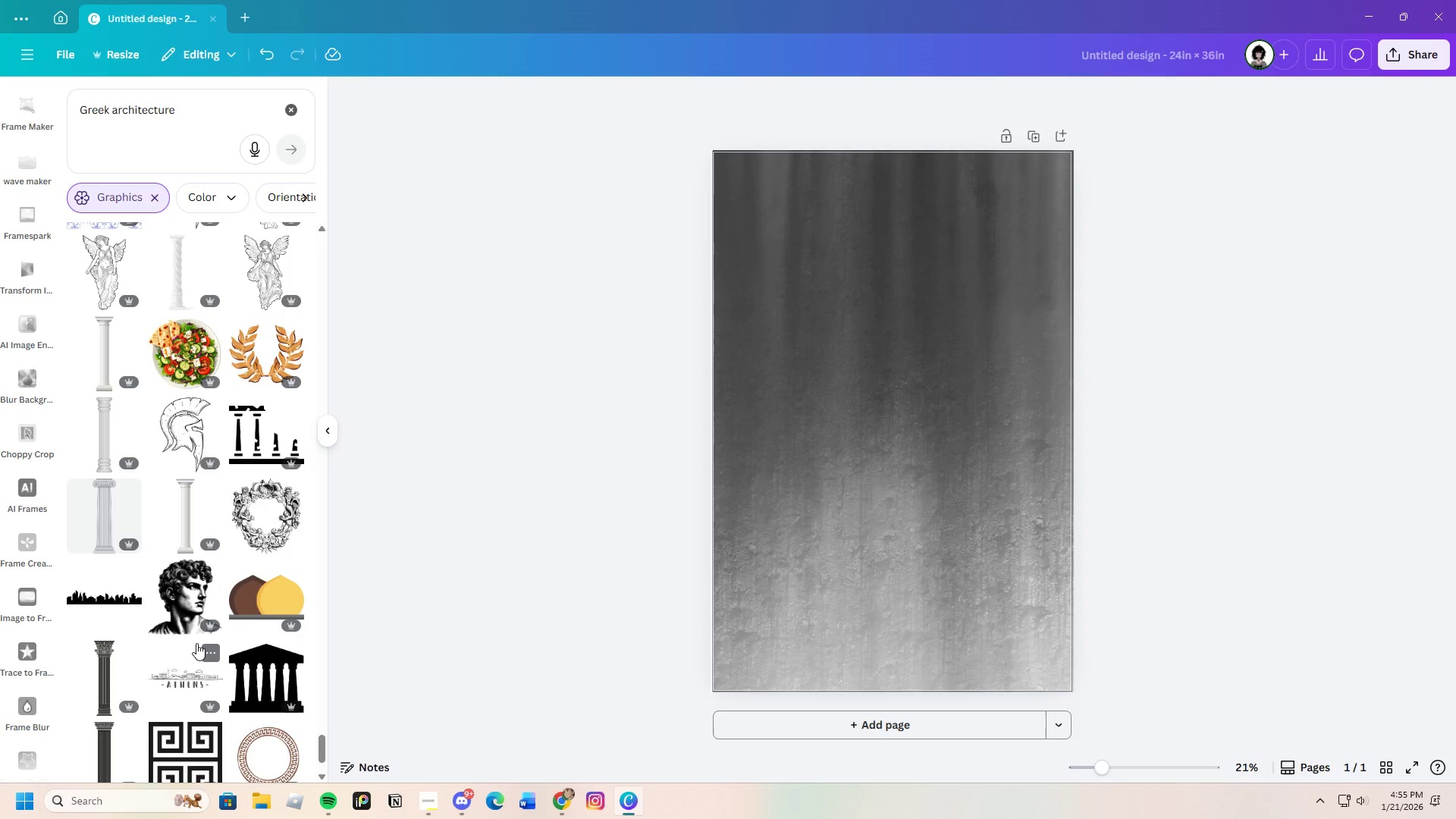 
scroll: coordinate [196, 643], scroll_direction: up, amount: 1.0
 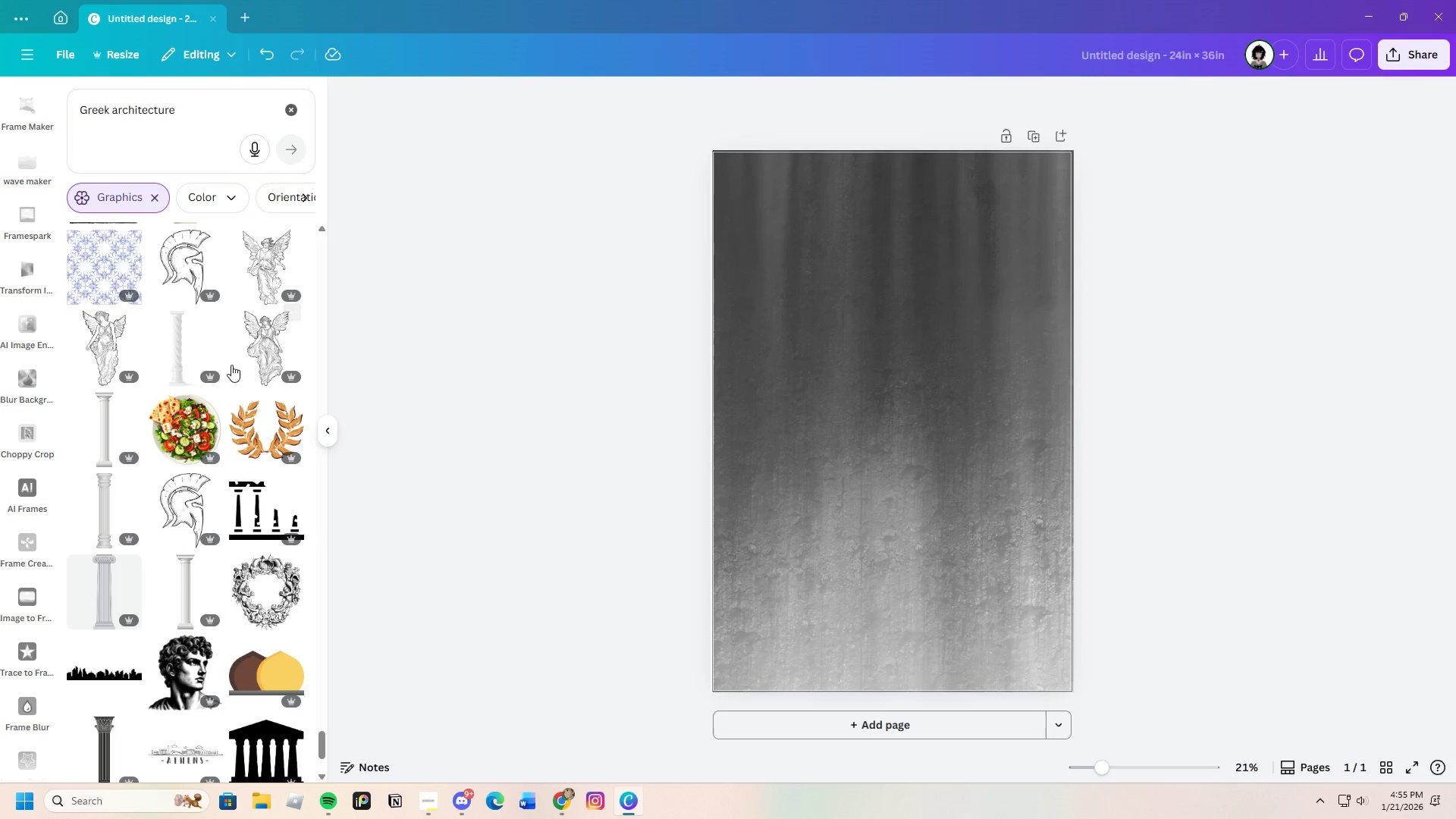 
left_click([256, 343])
 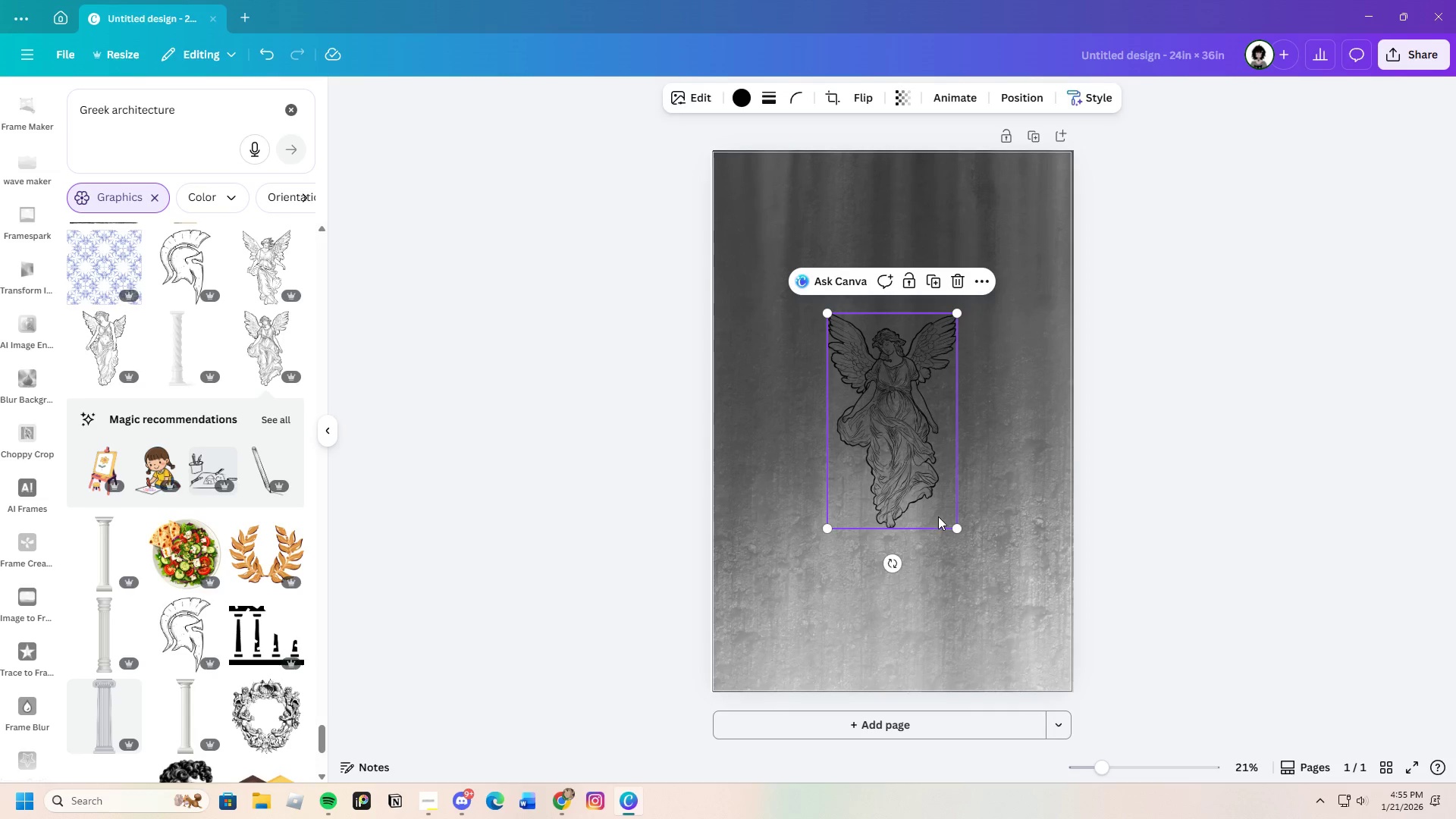 
left_click_drag(start_coordinate=[921, 454], to_coordinate=[830, 322])
 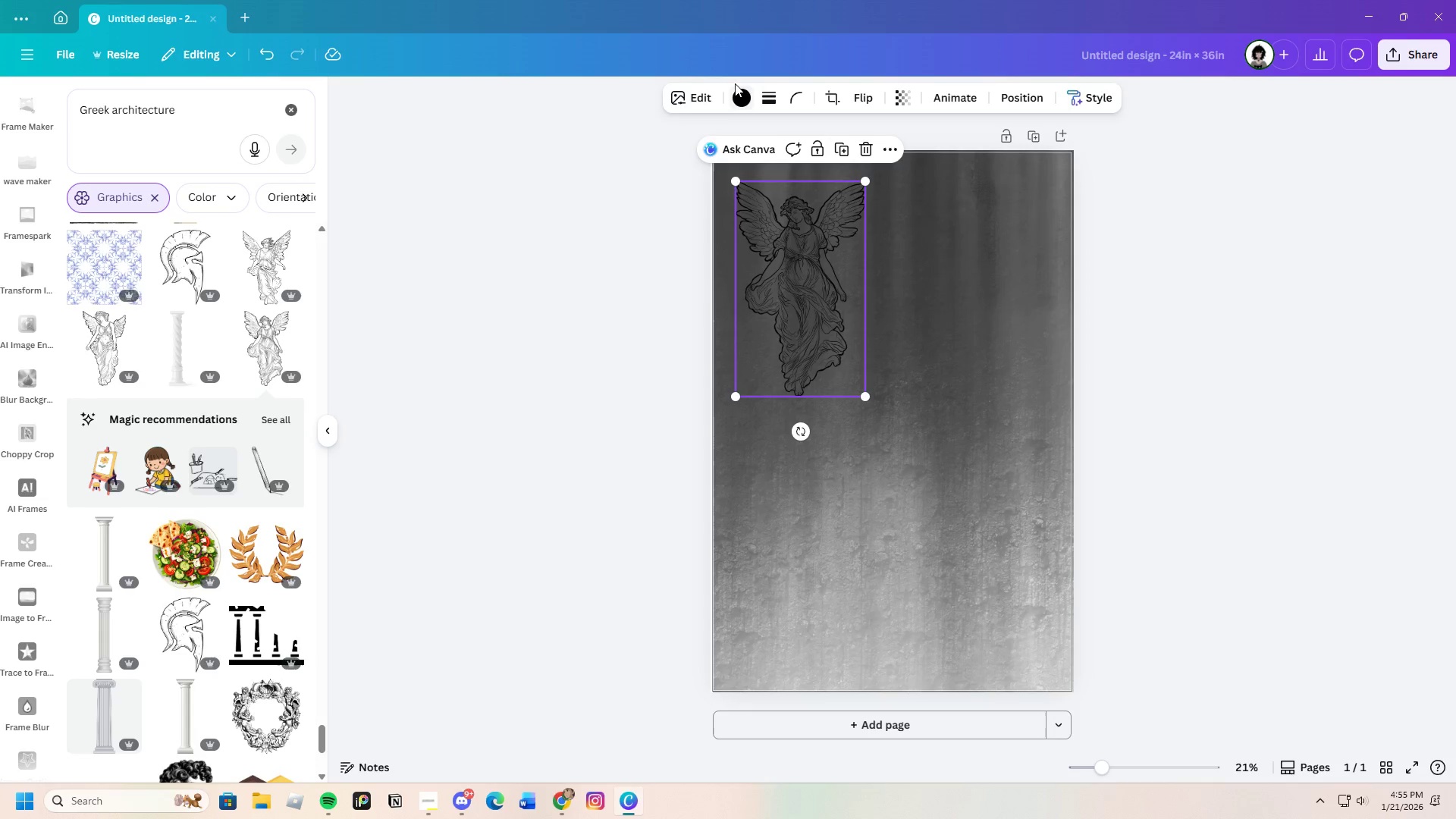 
left_click([744, 98])
 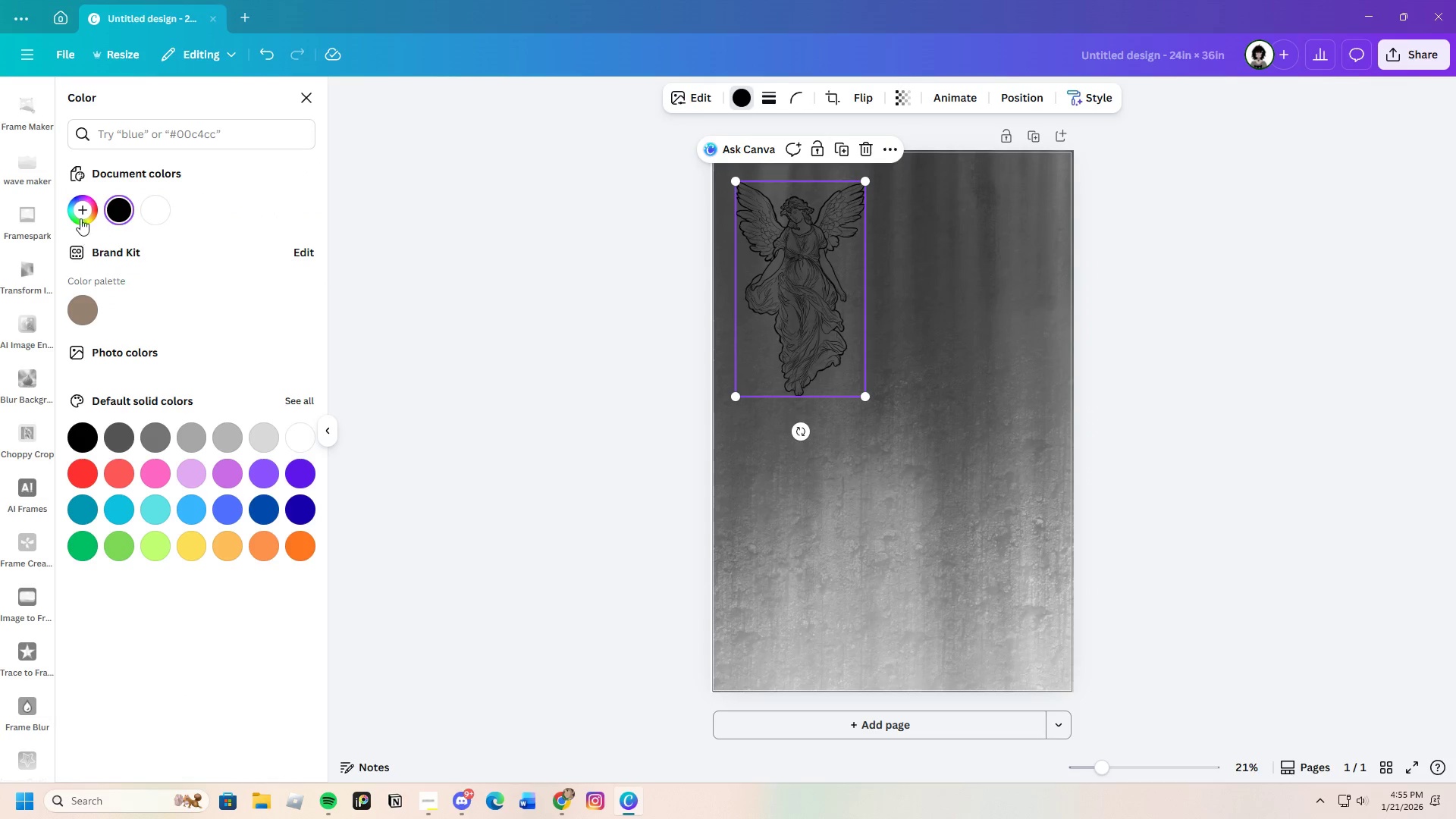 
left_click([82, 209])
 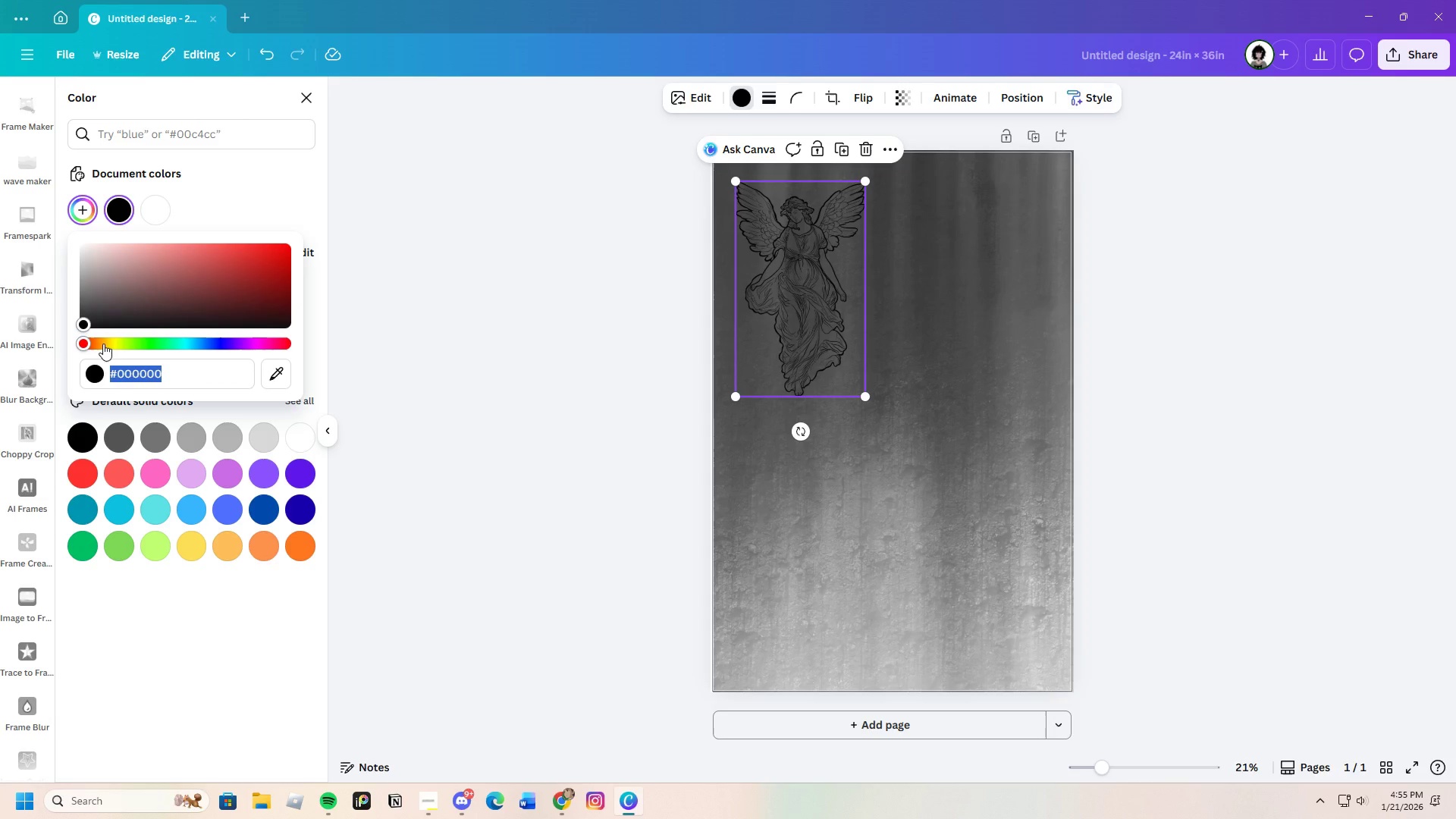 
left_click_drag(start_coordinate=[103, 344], to_coordinate=[99, 349])
 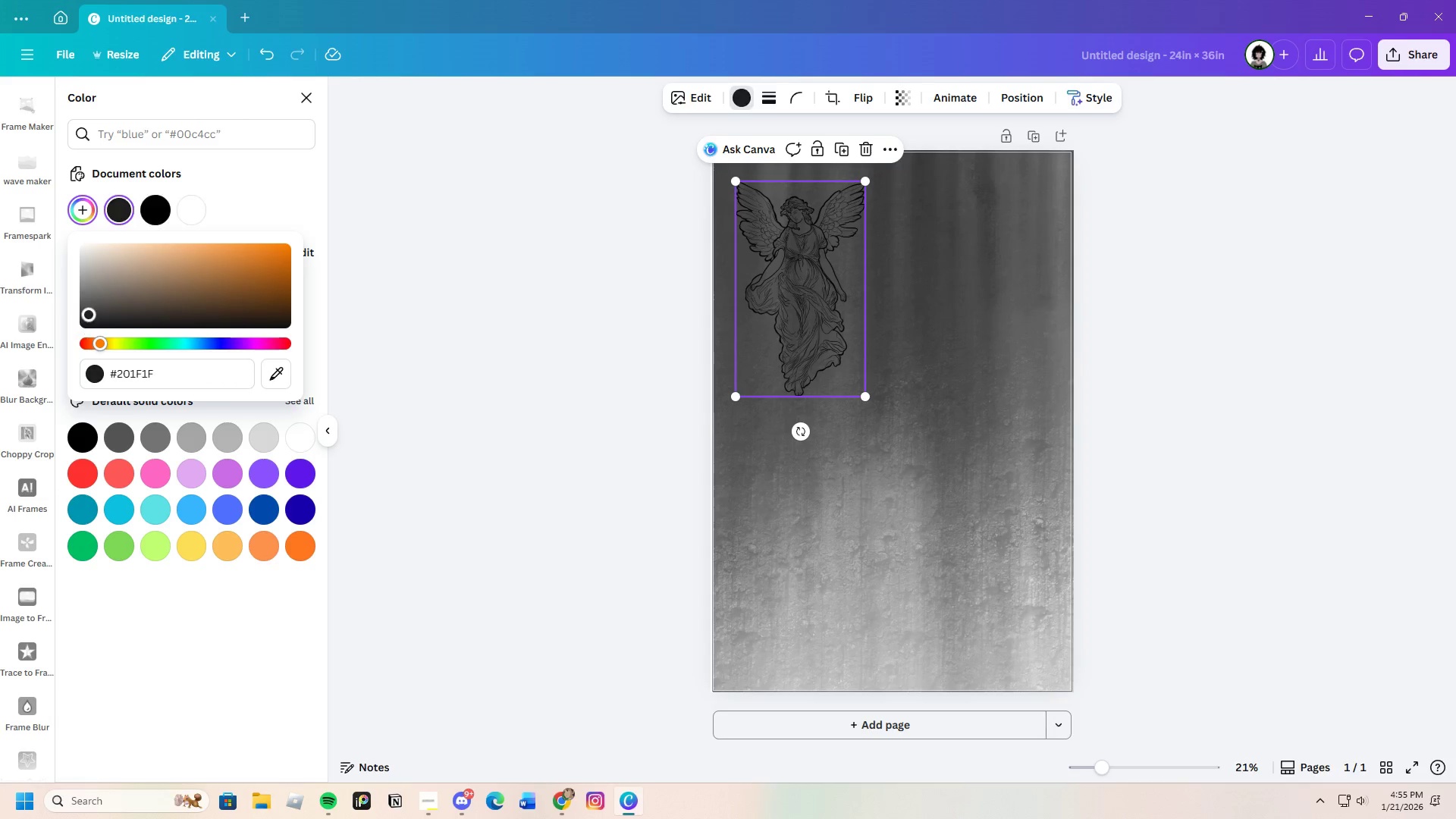 
left_click_drag(start_coordinate=[85, 318], to_coordinate=[129, 239])
 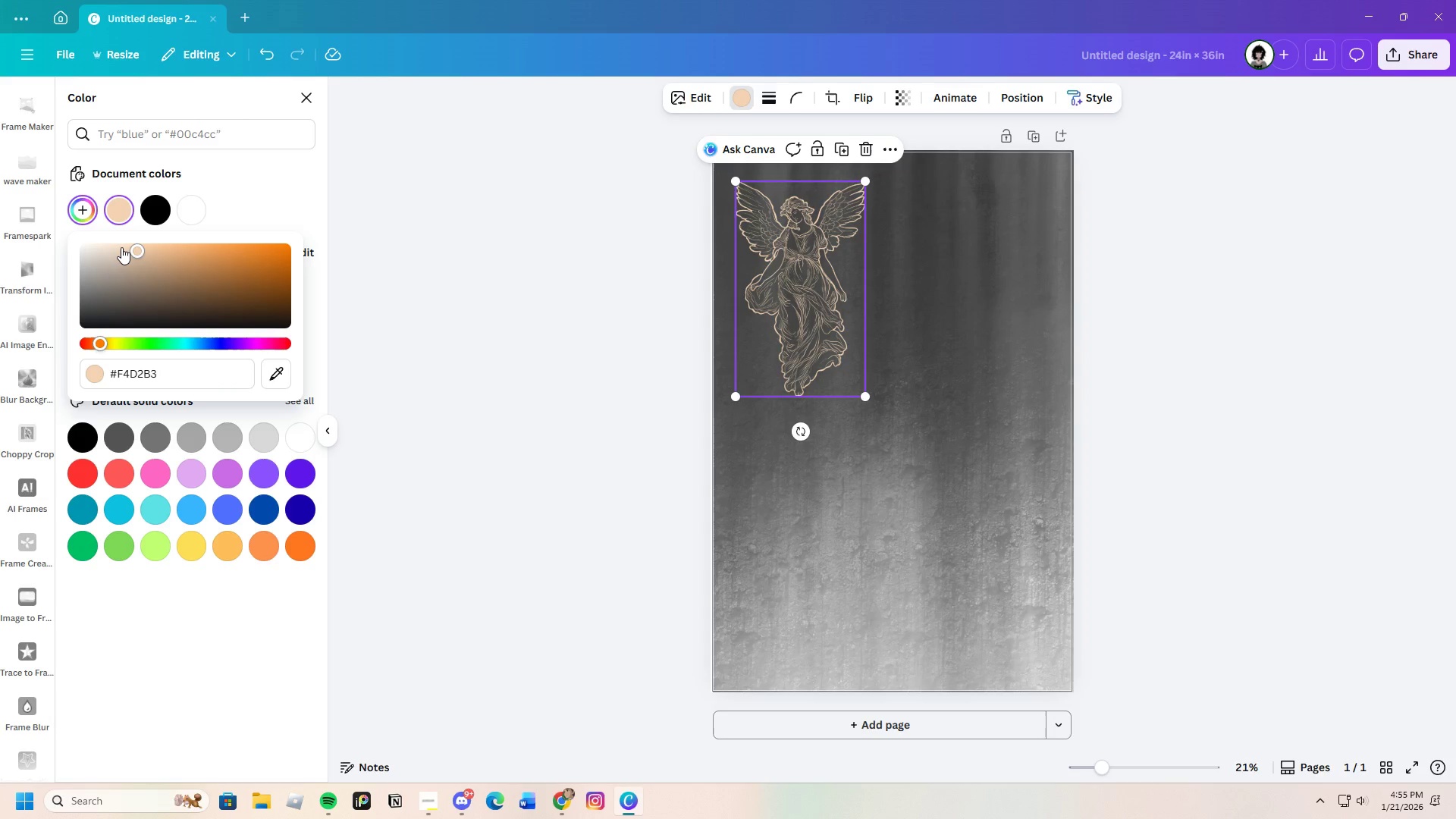 
left_click_drag(start_coordinate=[133, 252], to_coordinate=[93, 252])
 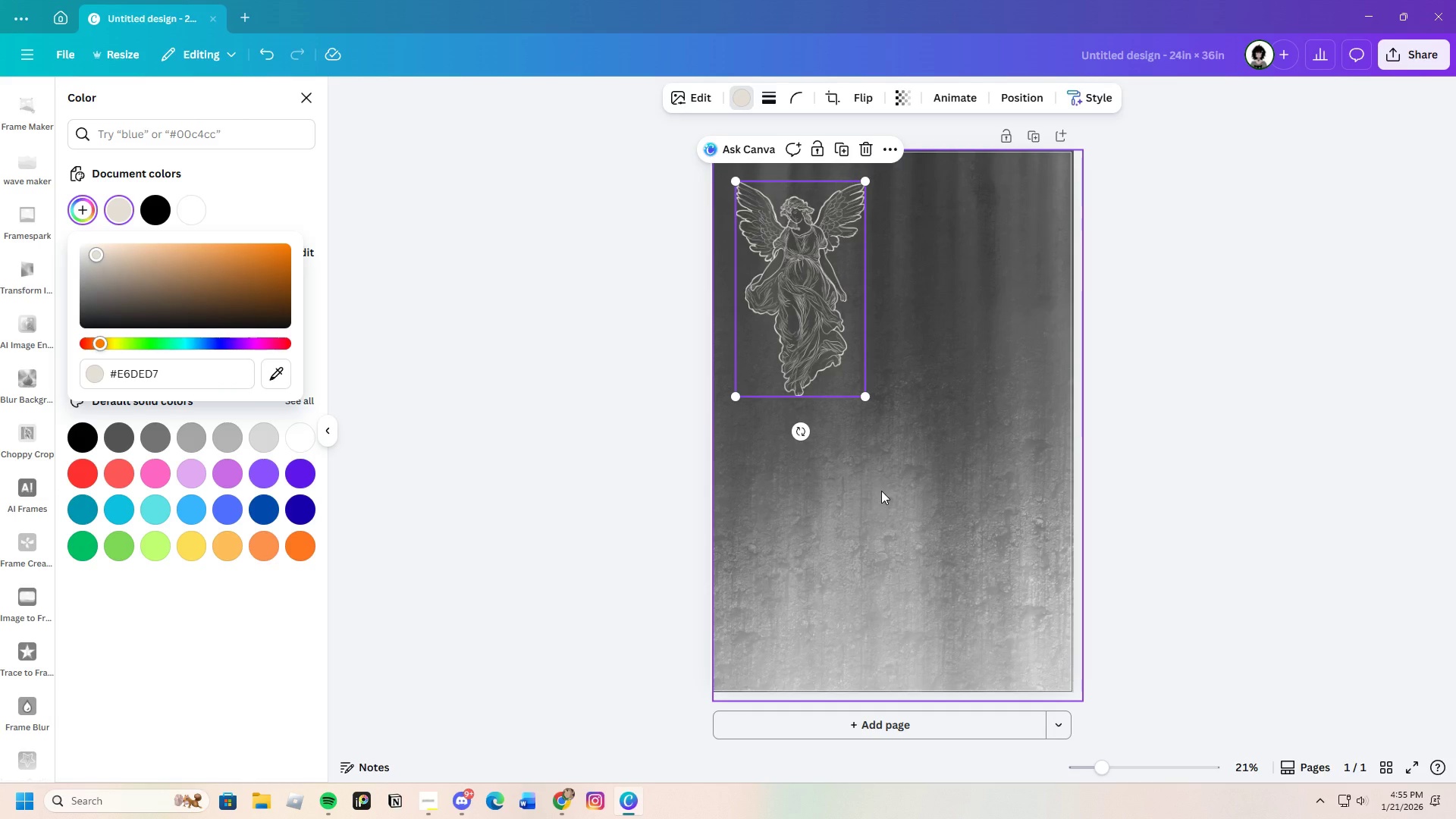 
left_click([881, 491])
 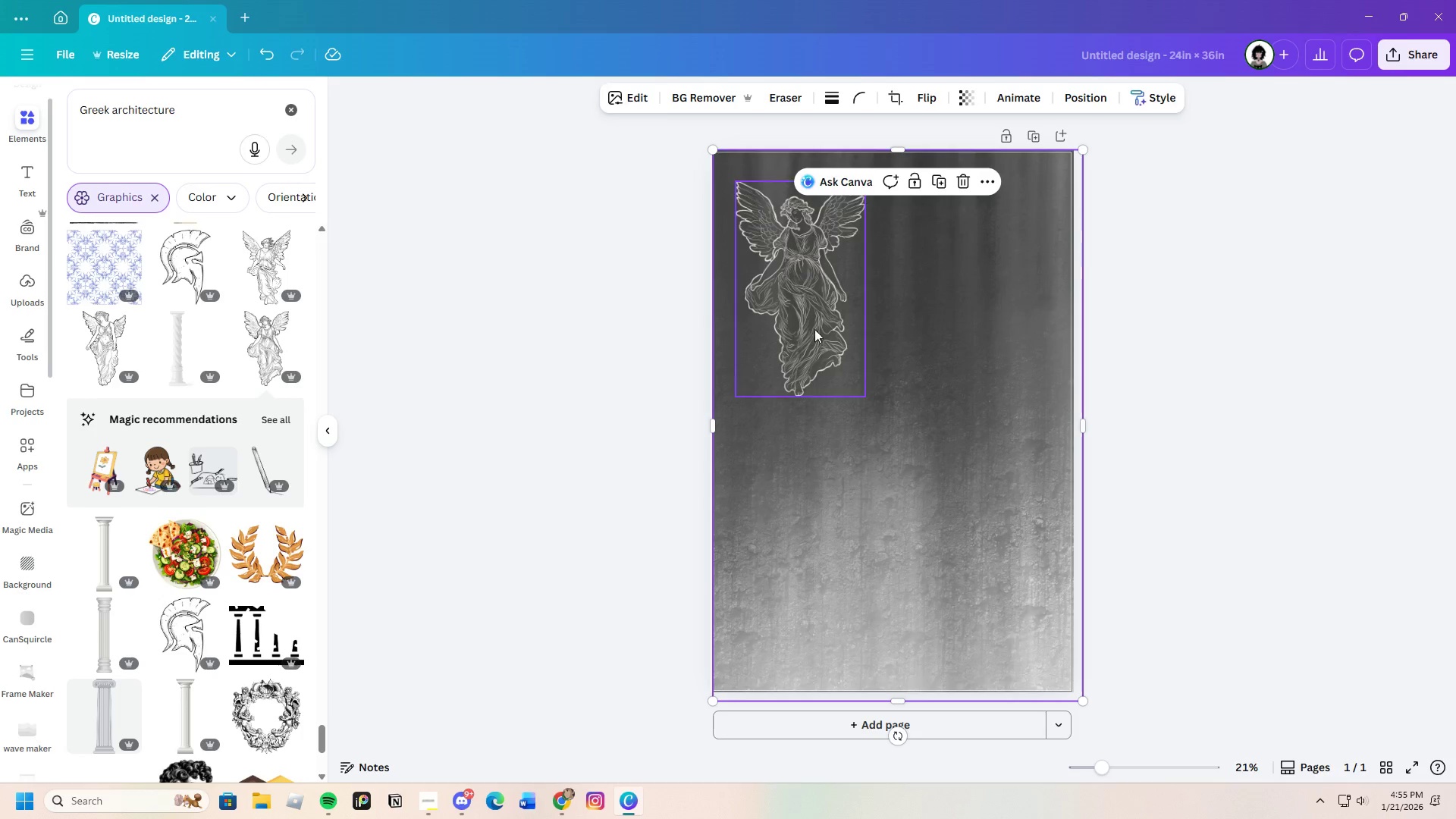 
left_click([799, 312])
 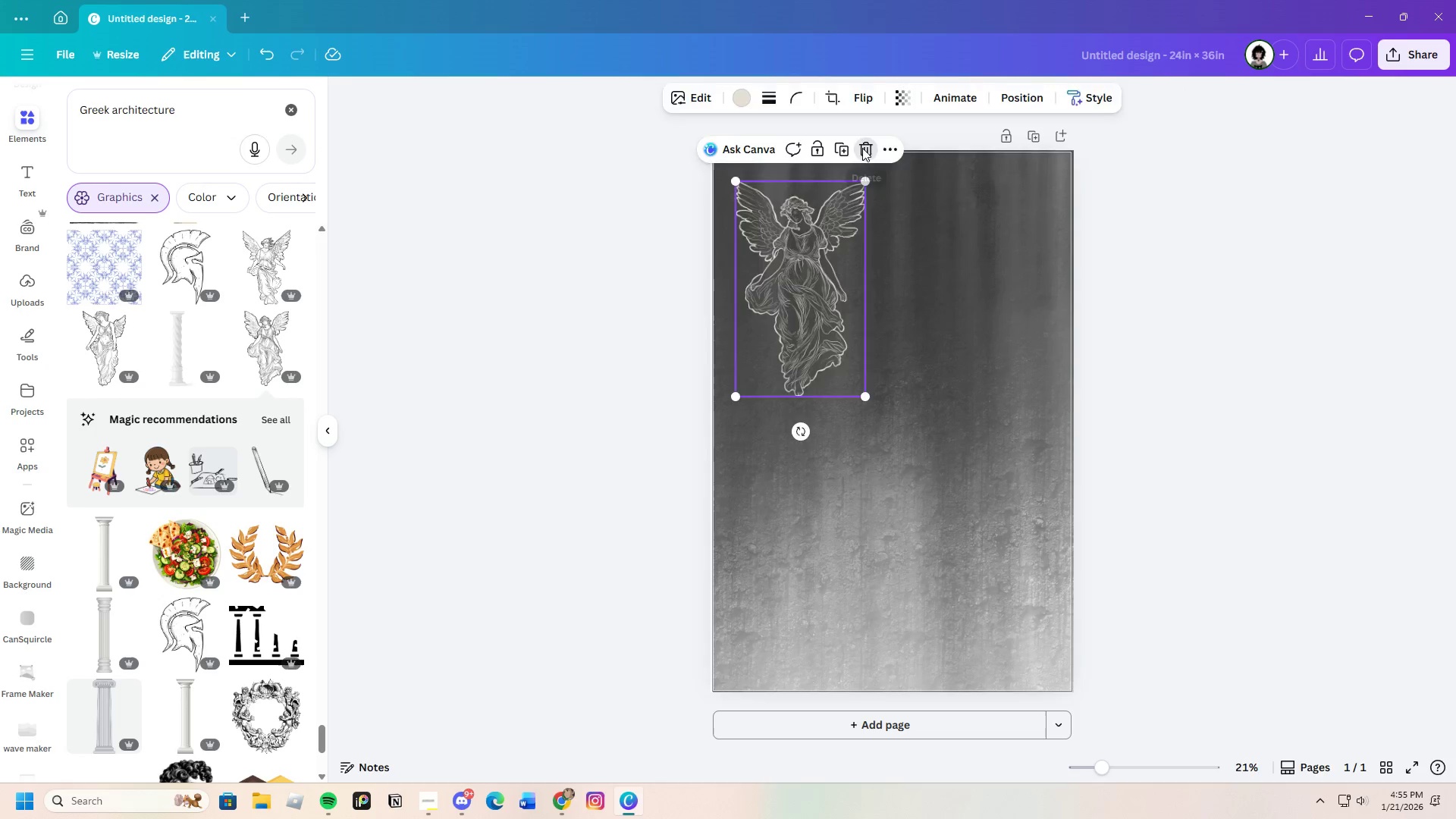 
scroll: coordinate [193, 624], scroll_direction: down, amount: 11.0
 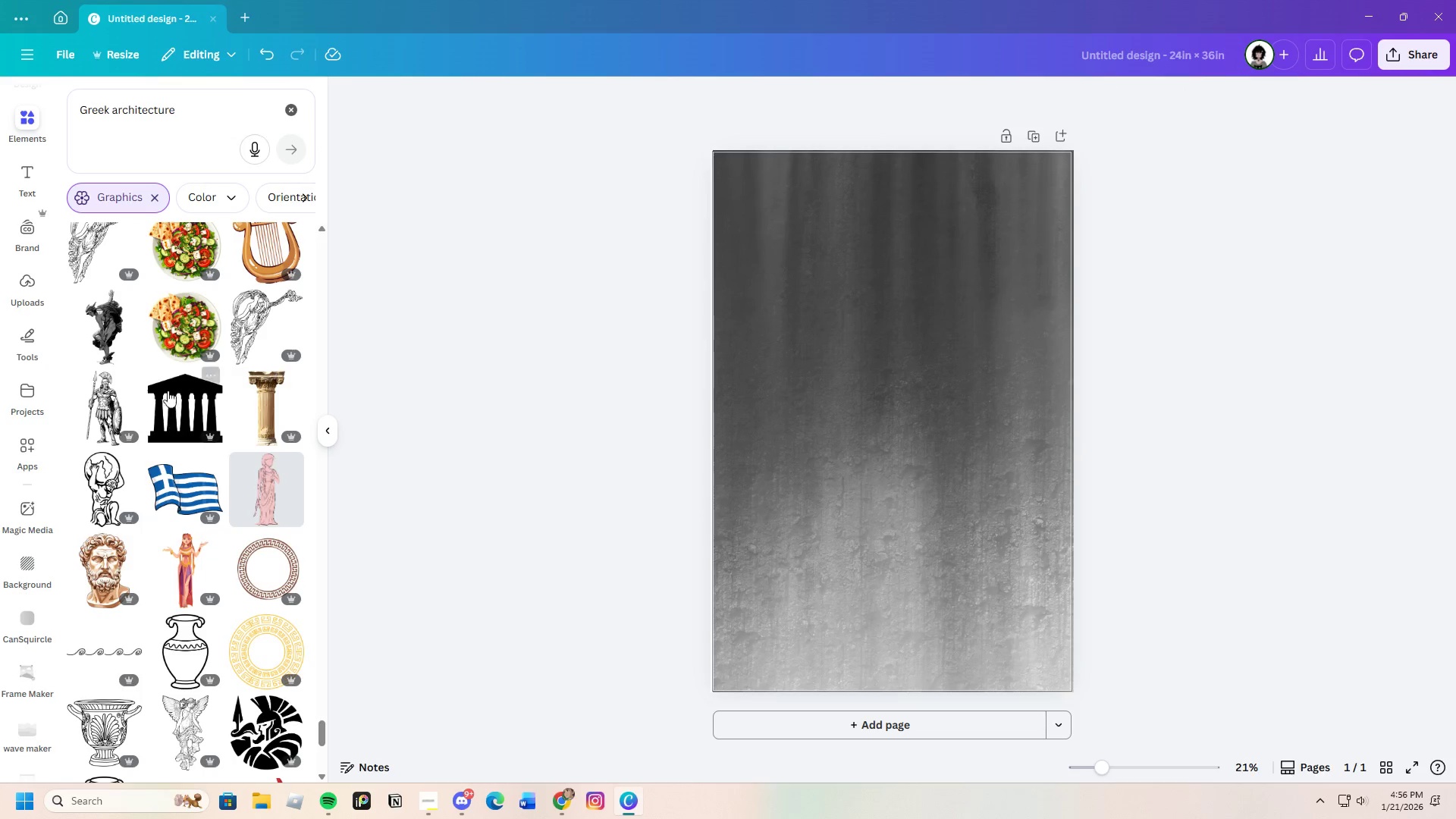 
left_click([111, 332])
 